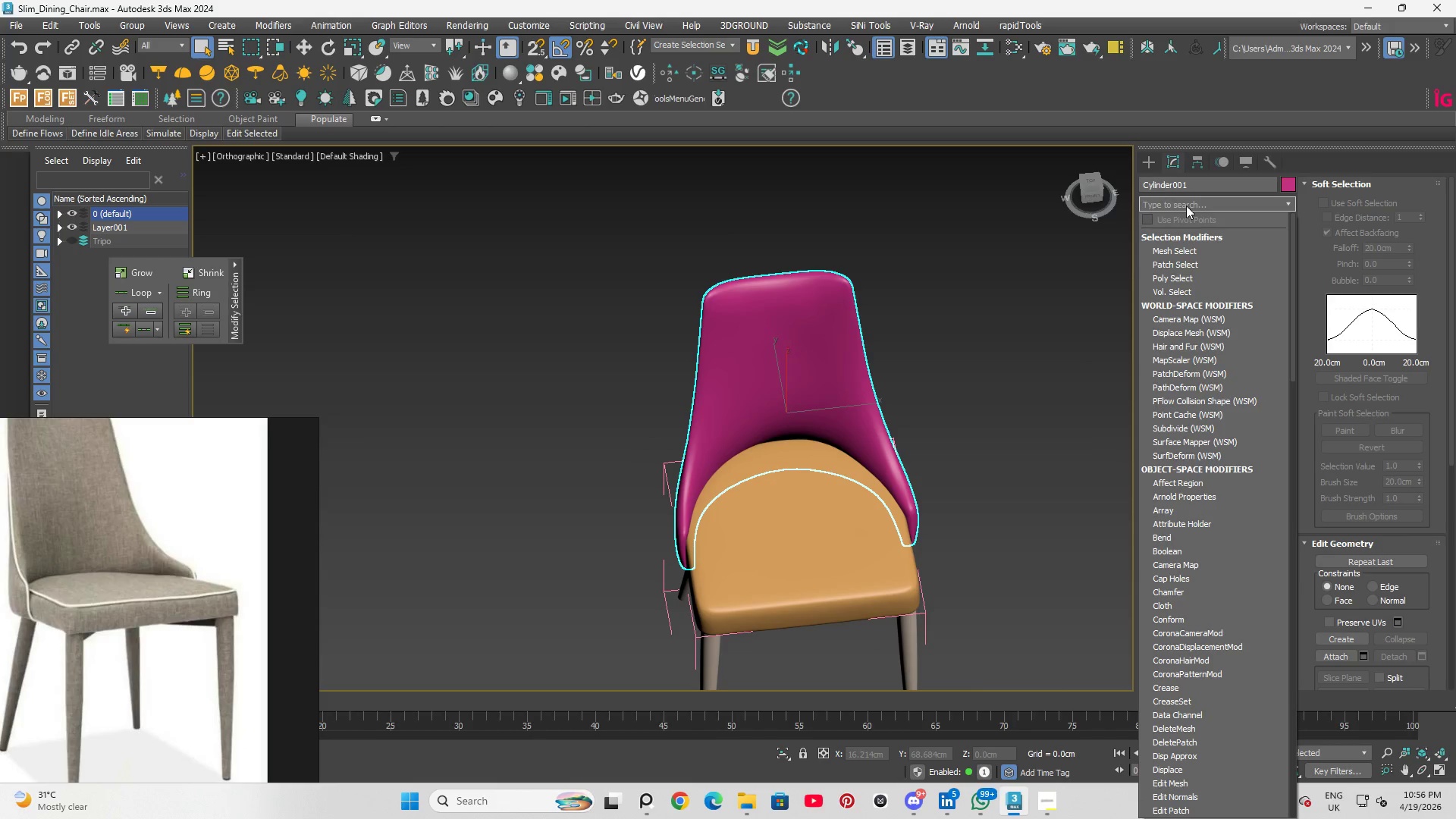 
type(symm)
 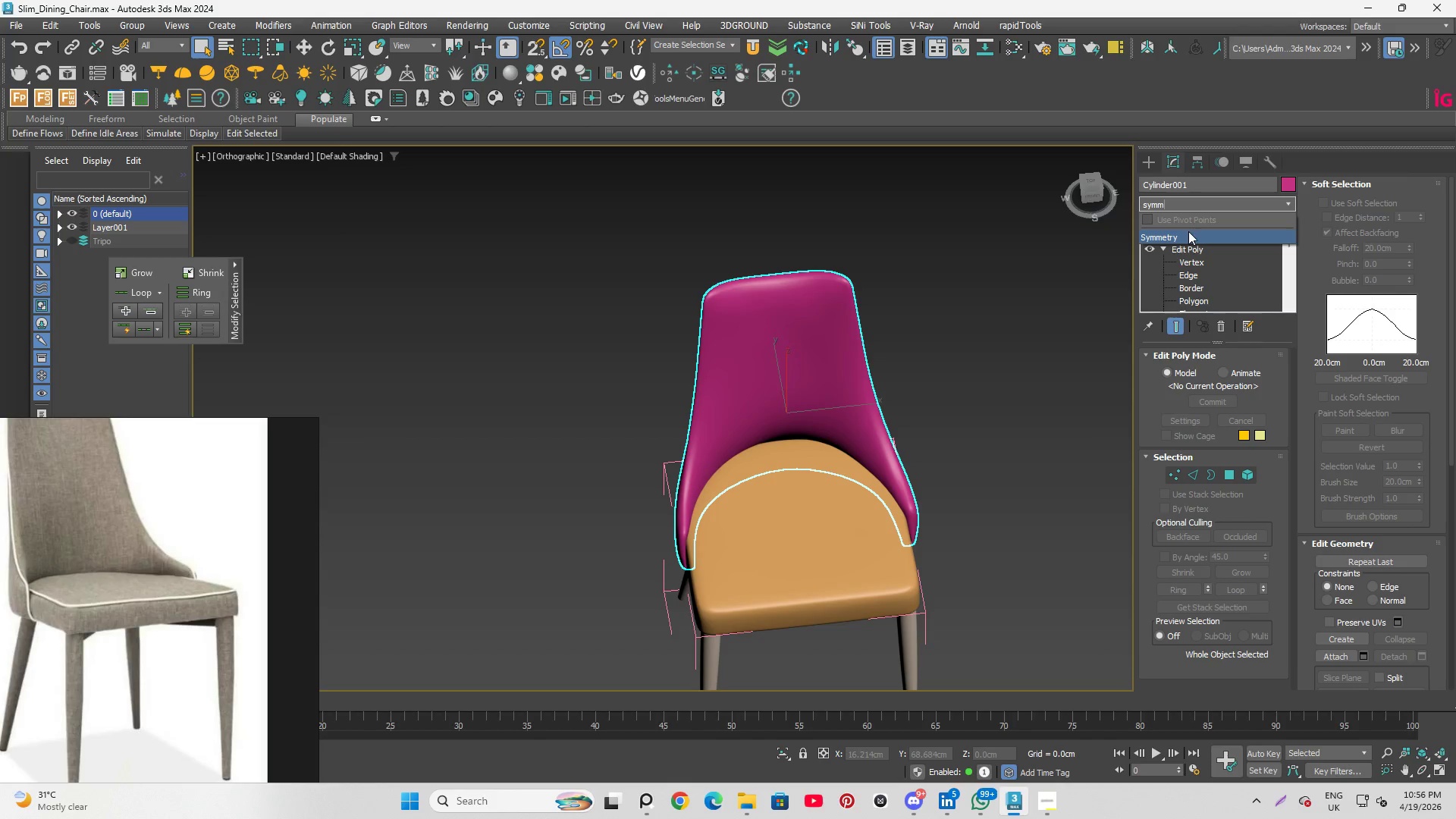 
left_click([1187, 236])
 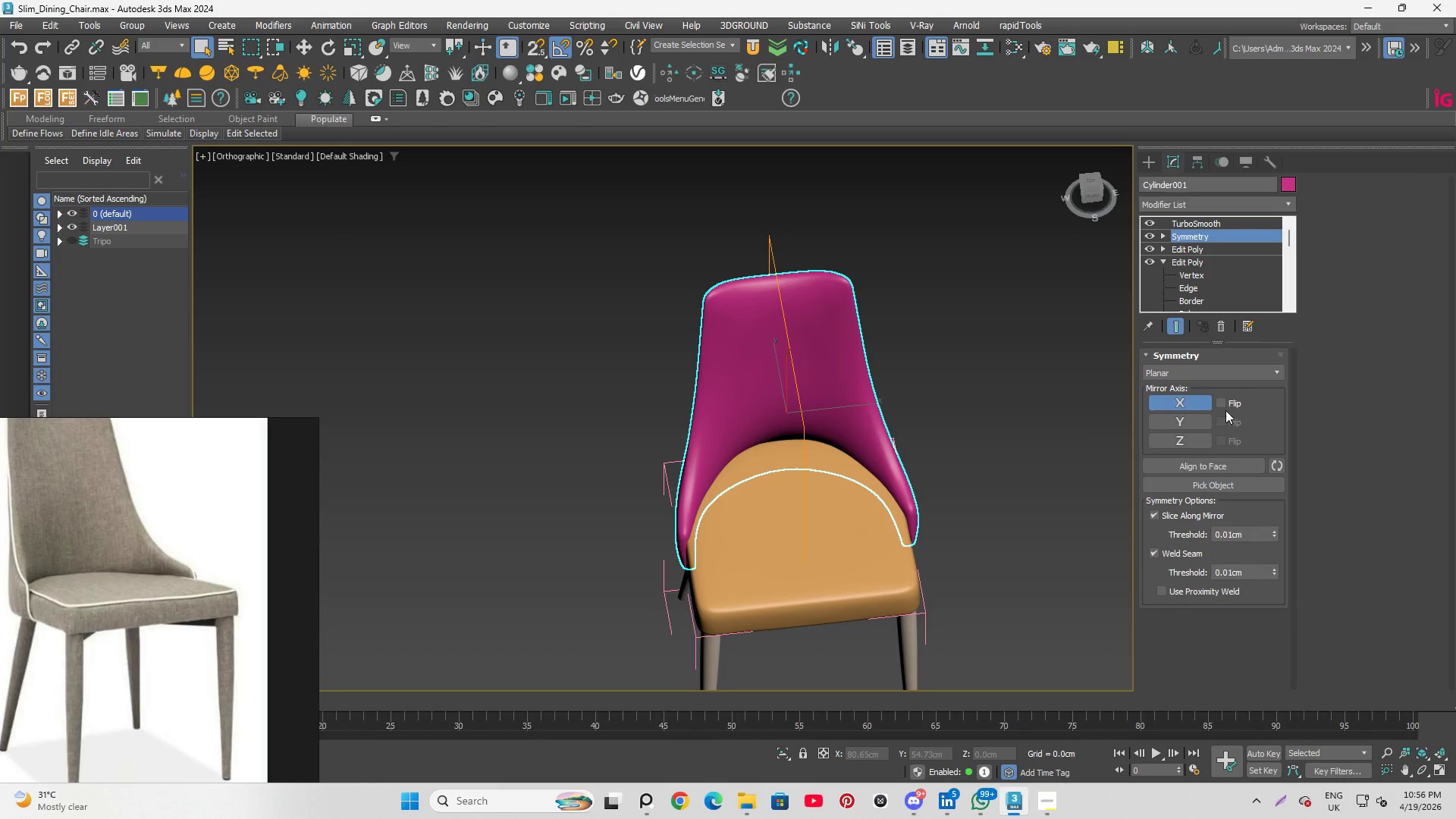 
left_click([1221, 401])
 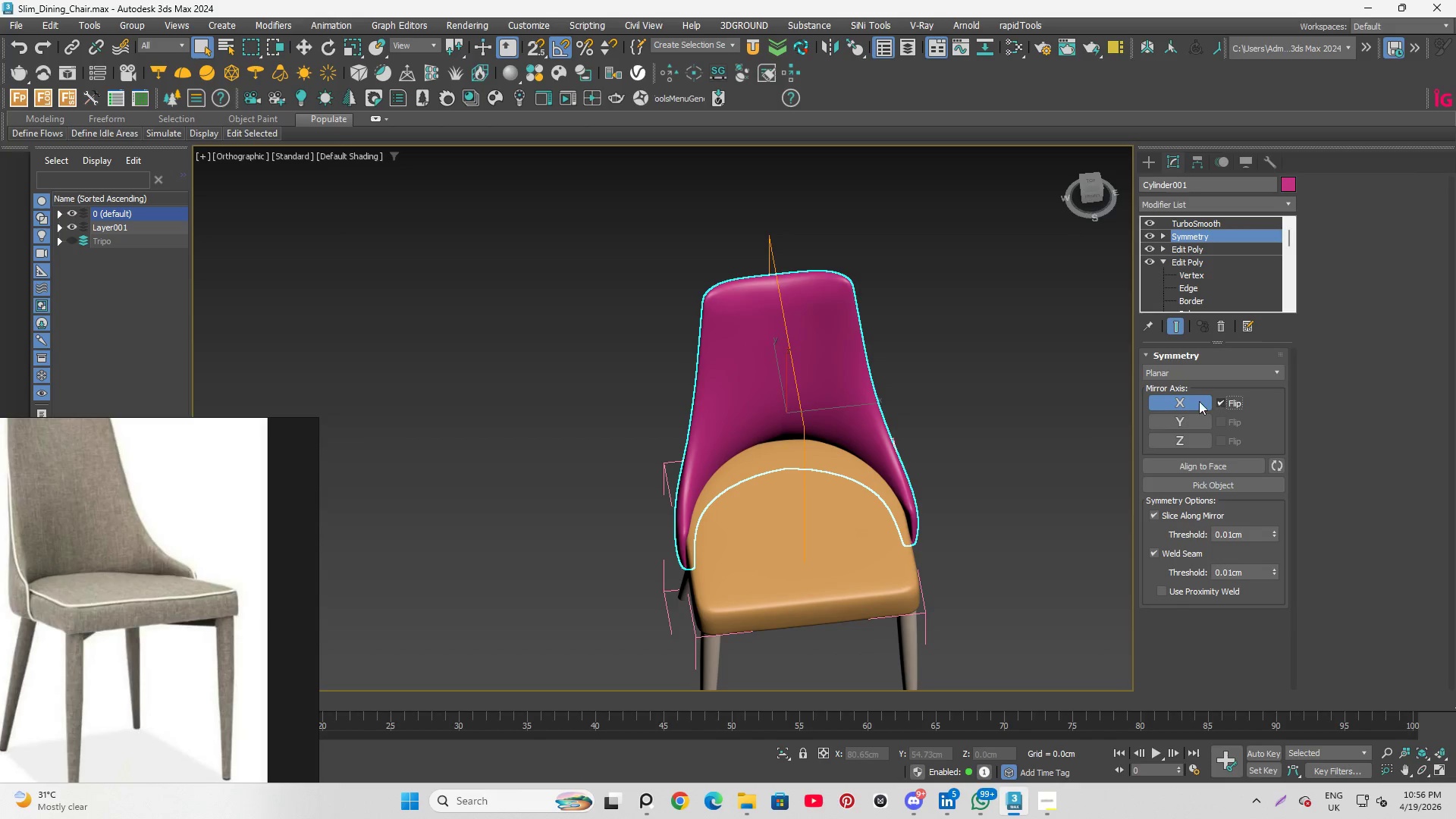 
hold_key(key=AltLeft, duration=0.62)
 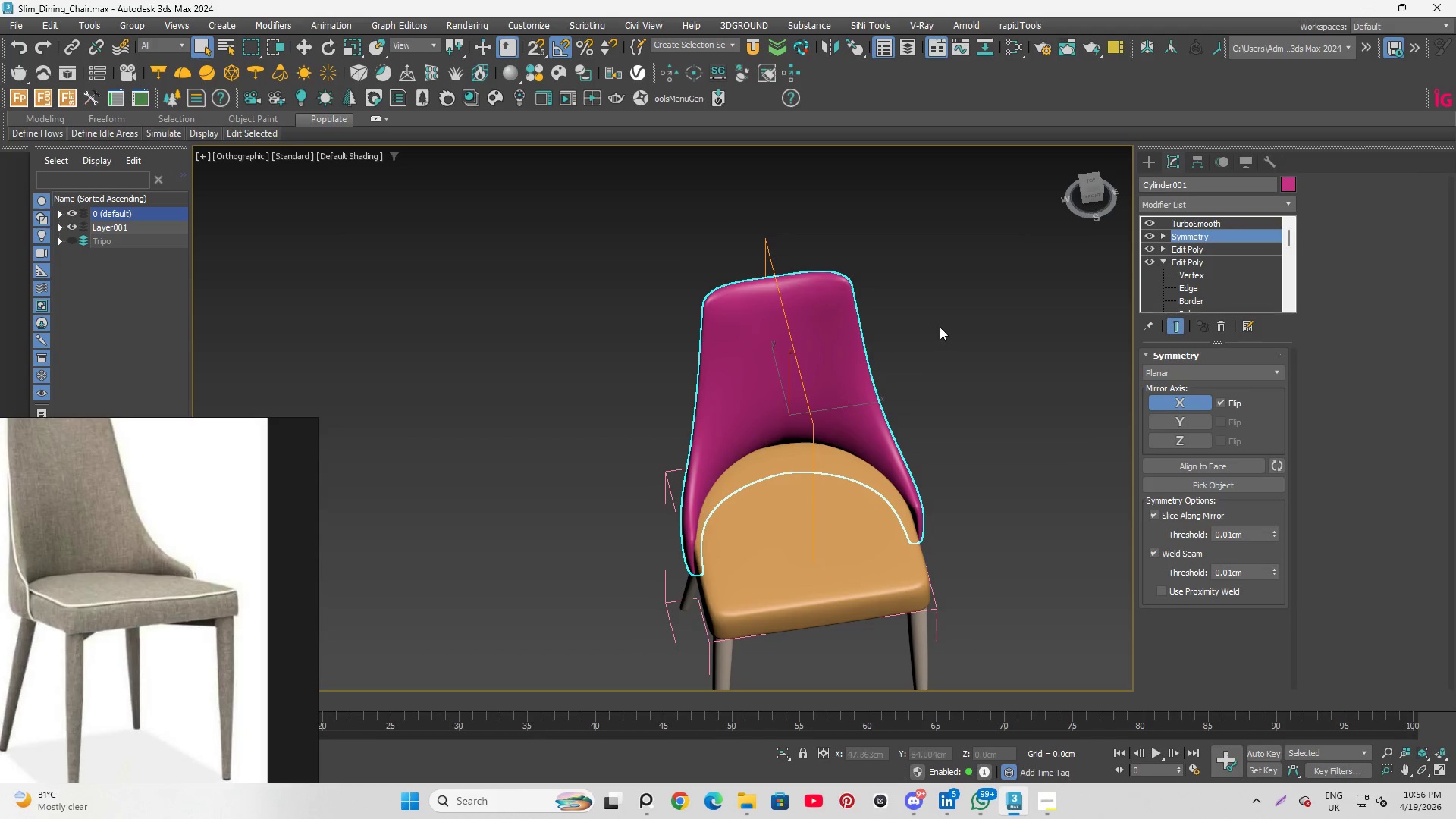 
left_click([940, 327])
 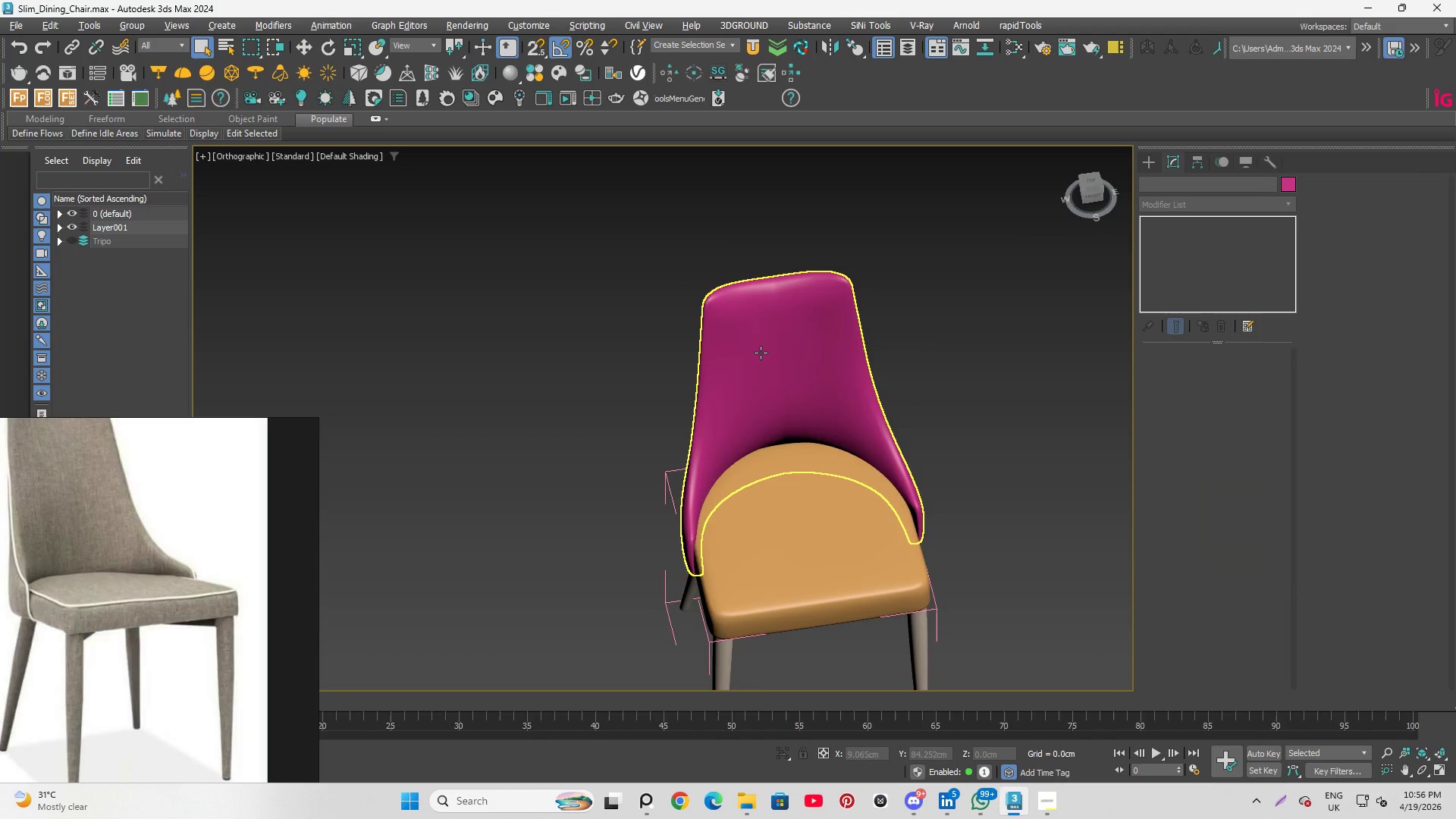 
hold_key(key=AltLeft, duration=2.47)
 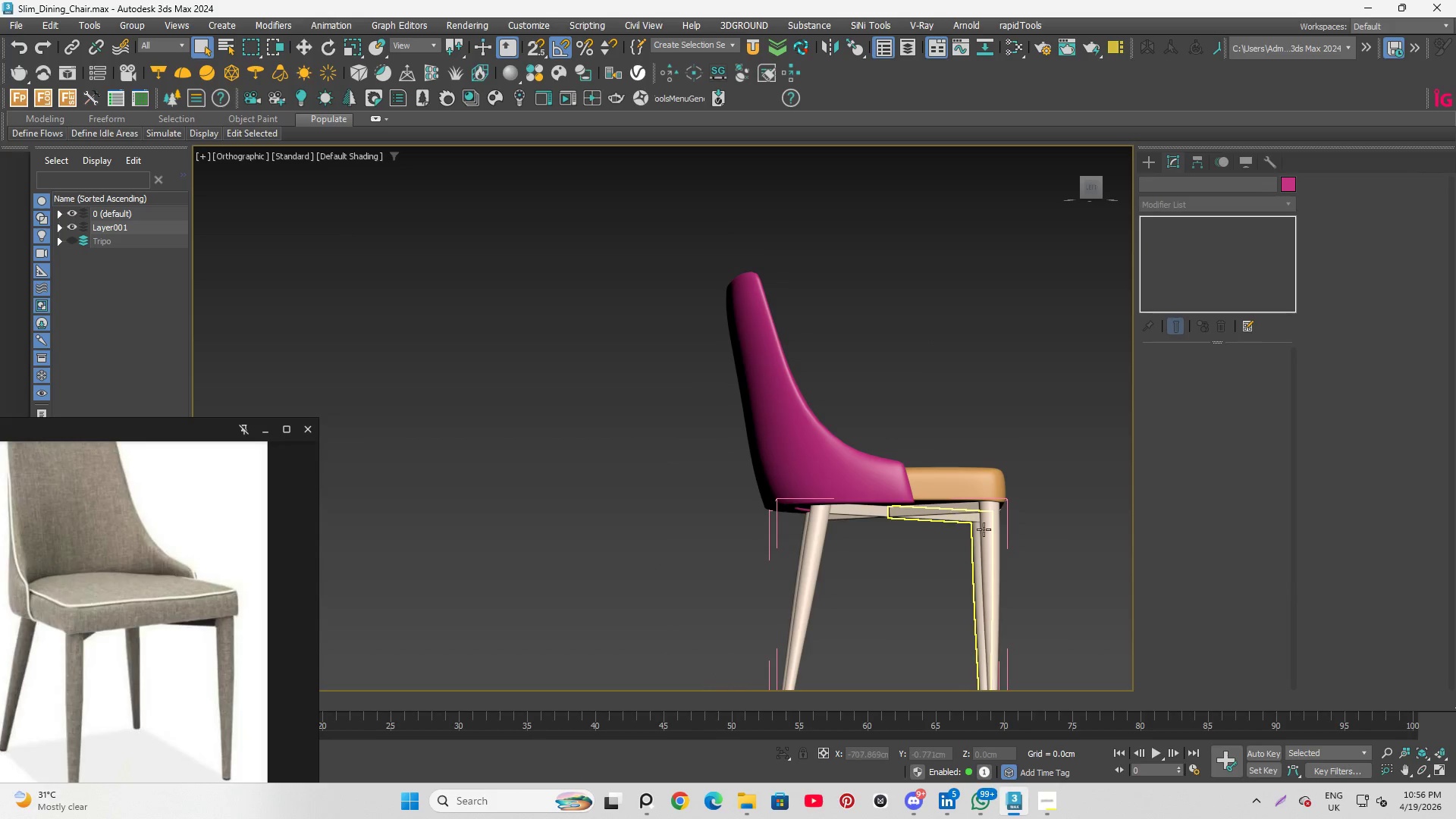 
hold_key(key=AltLeft, duration=1.45)
 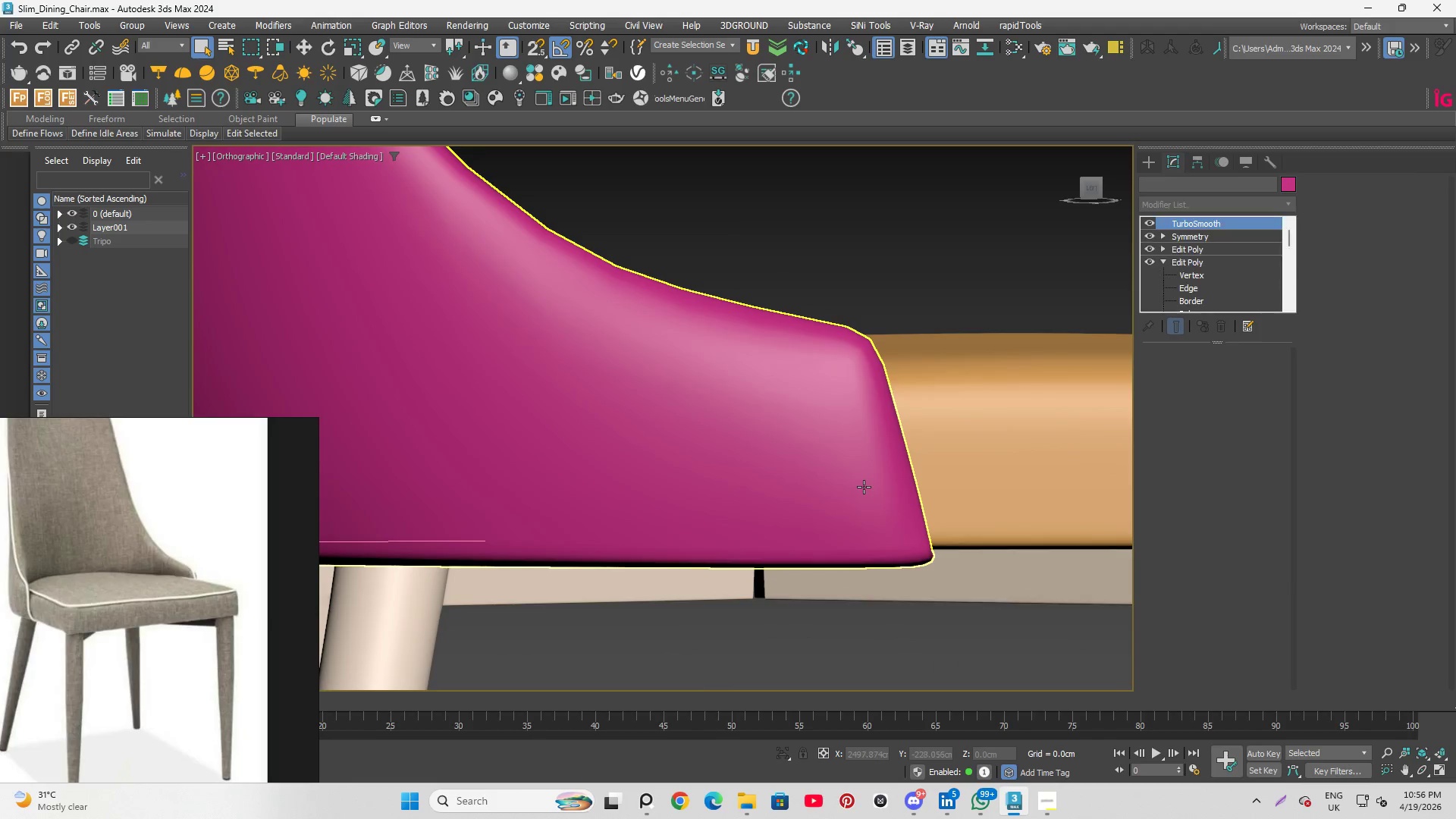 
left_click([864, 487])
 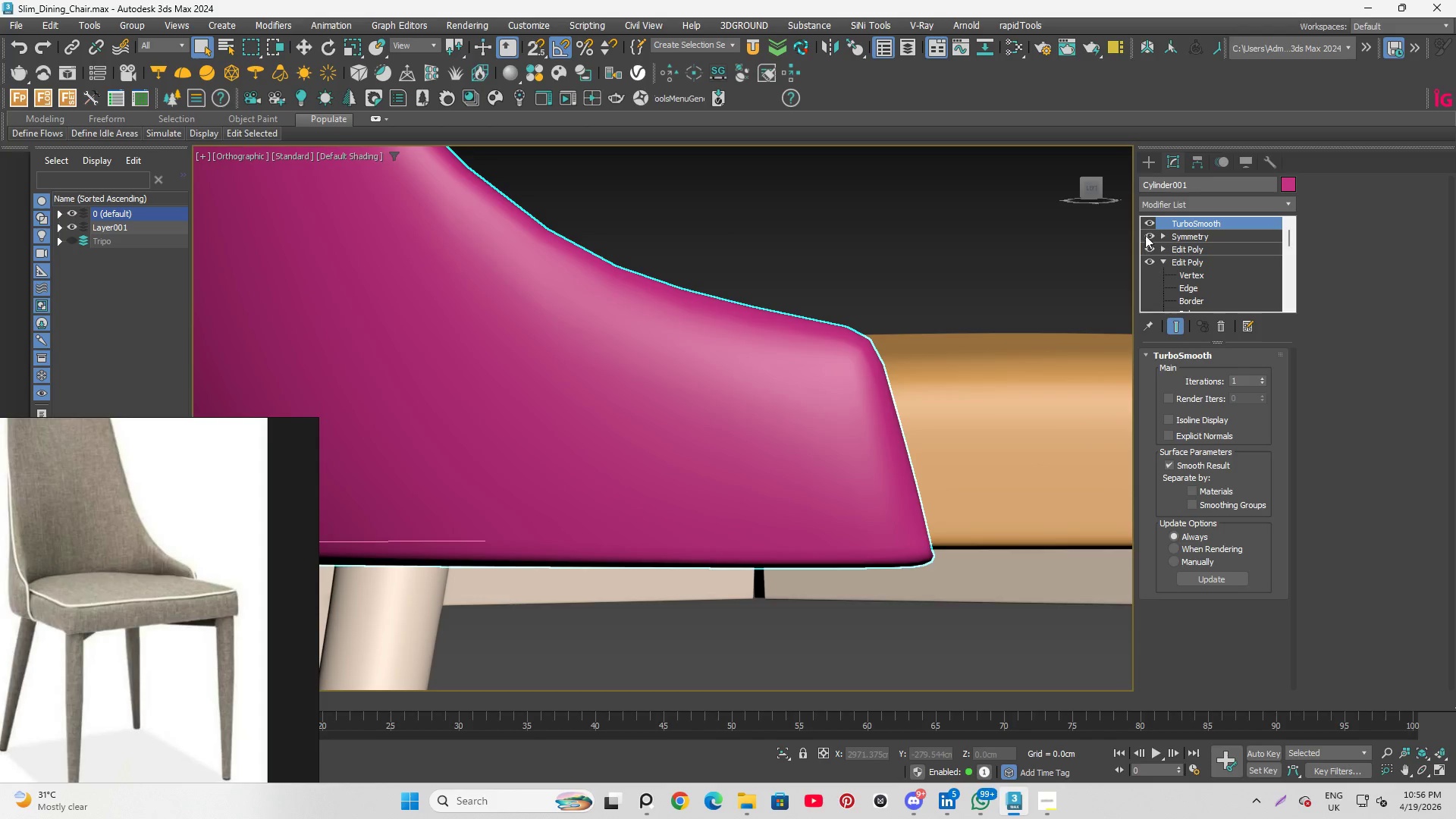 
scroll: coordinate [895, 487], scroll_direction: up, amount: 5.0
 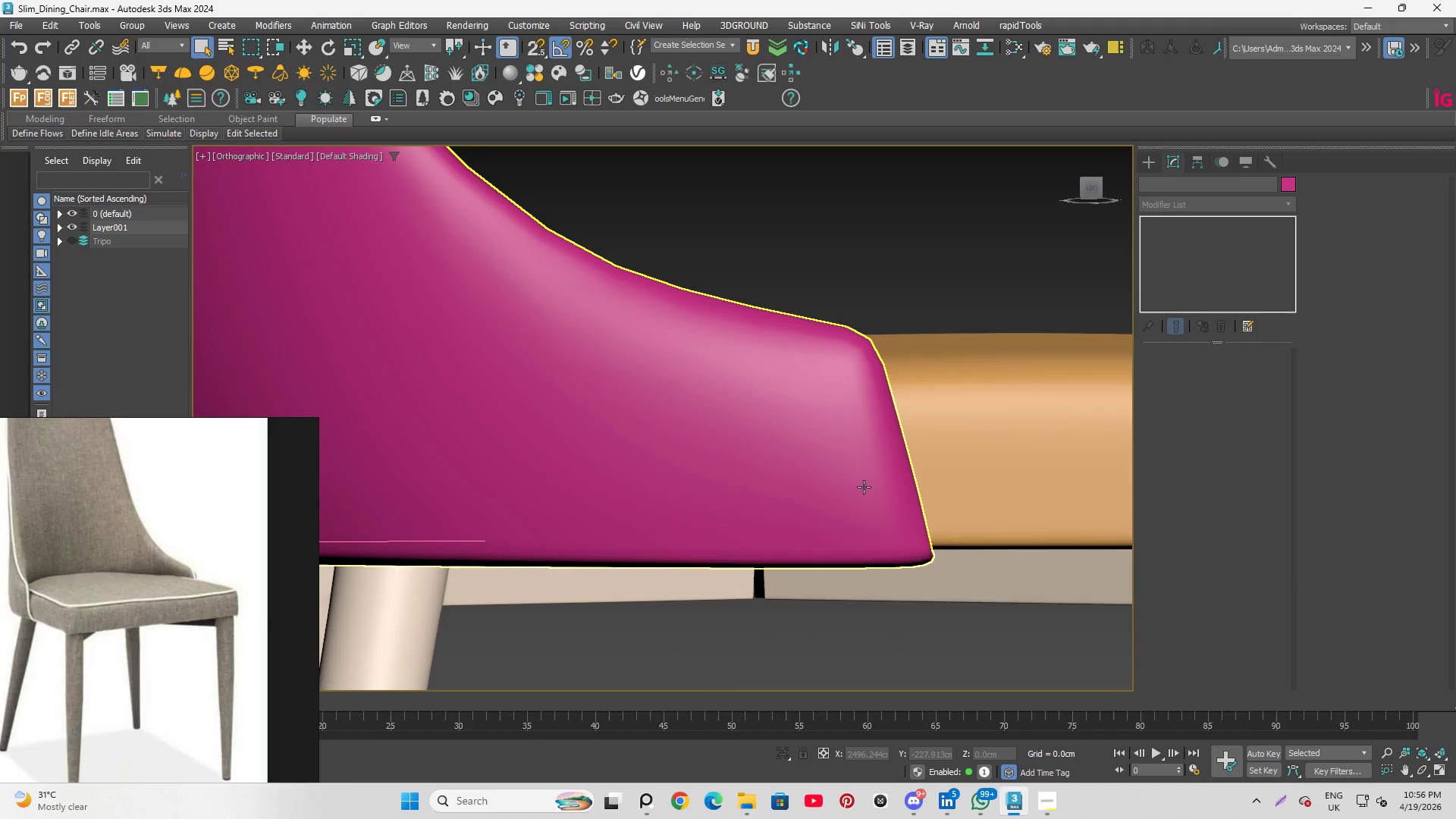 
left_click([1150, 222])
 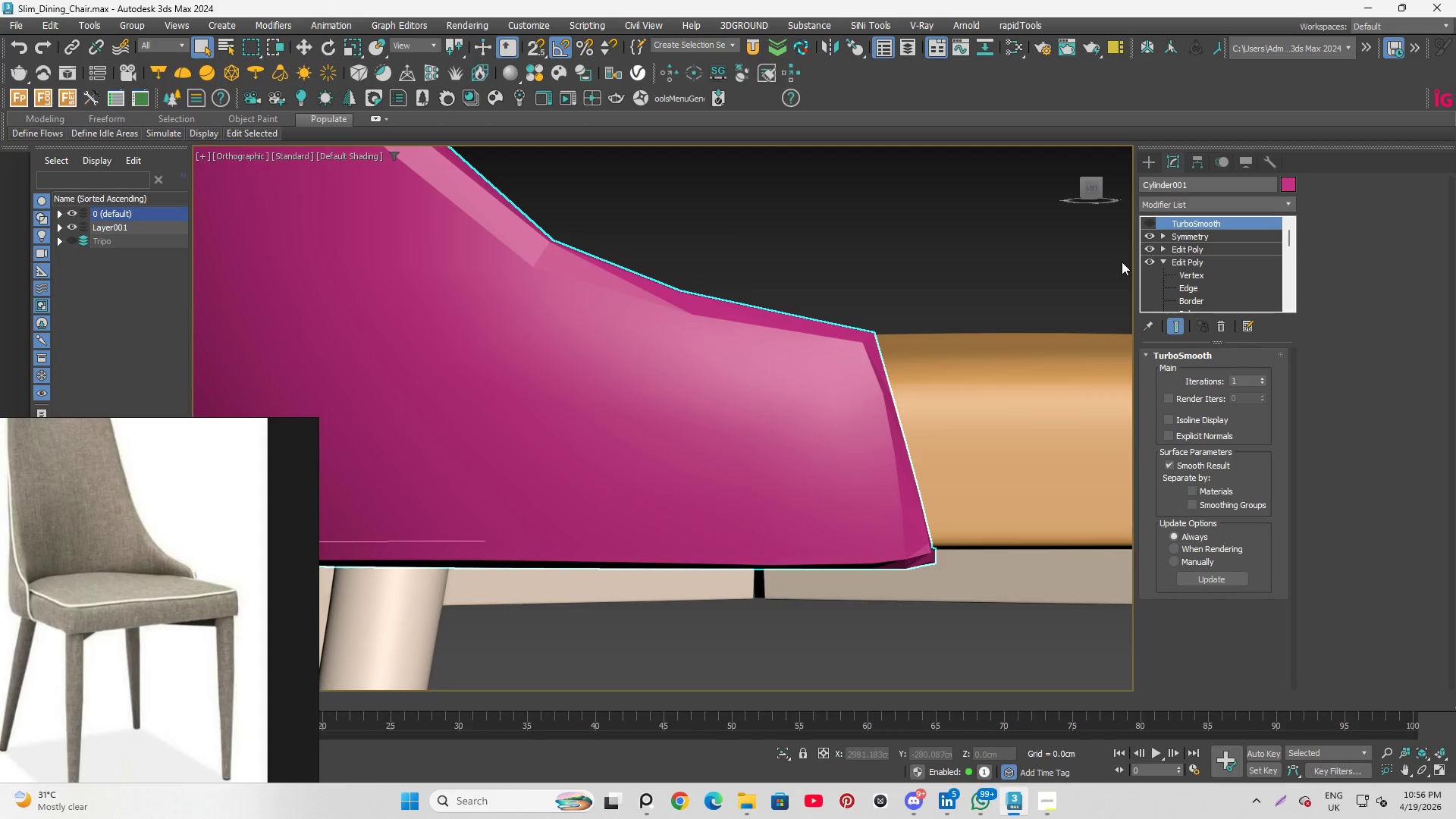 
key(F4)
 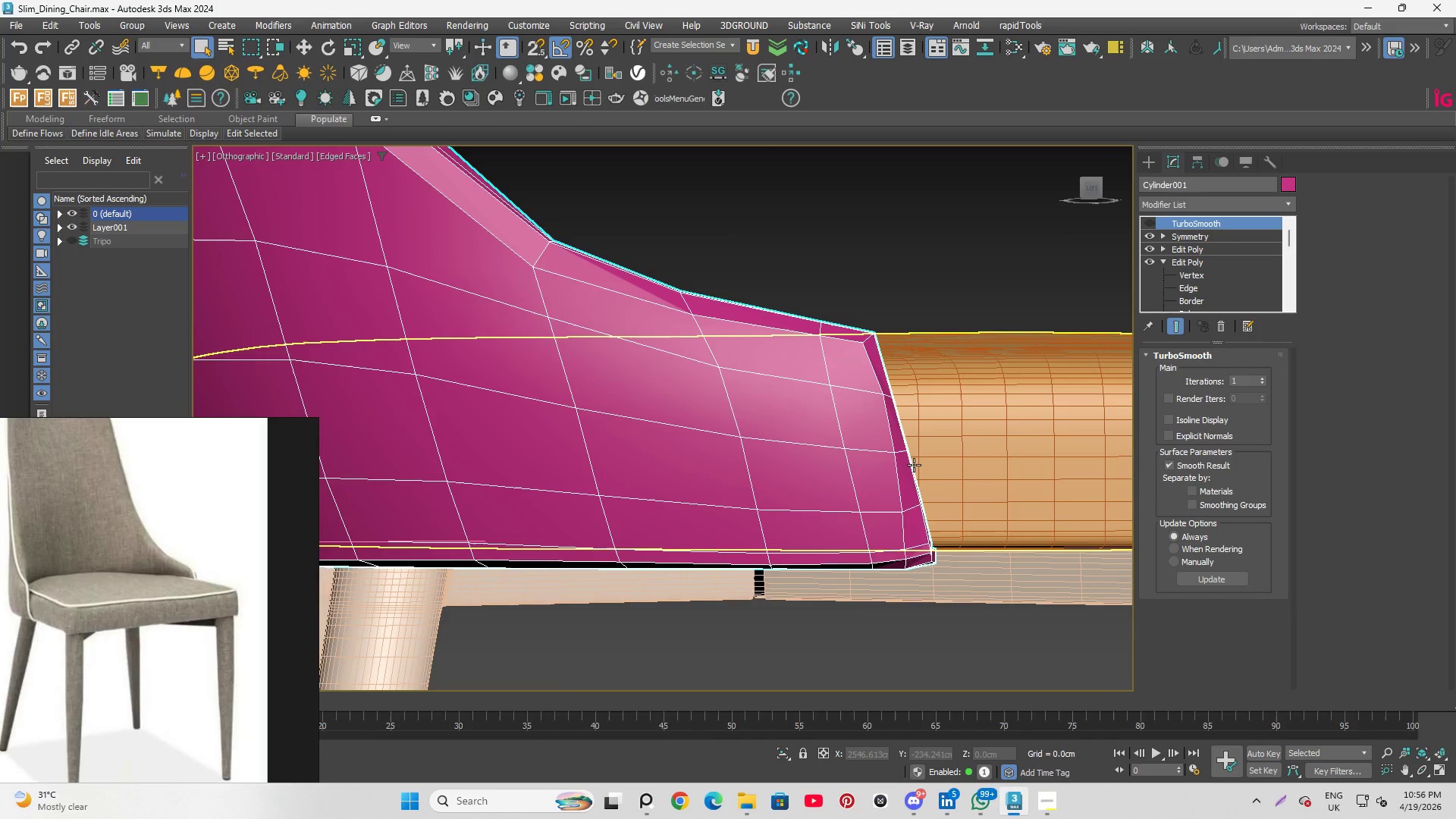 
hold_key(key=AltLeft, duration=1.48)
 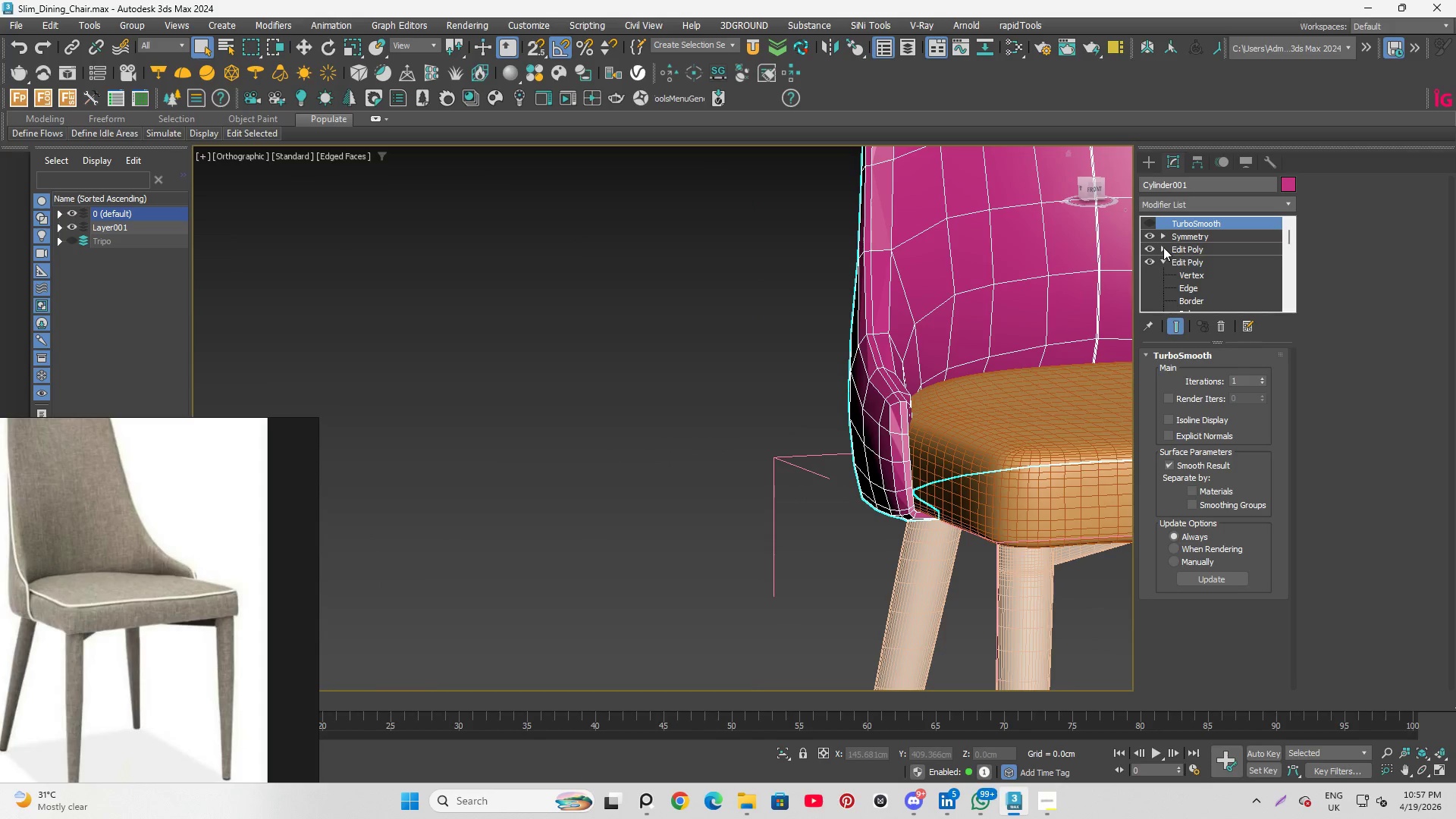 
scroll: coordinate [908, 466], scroll_direction: down, amount: 2.0
 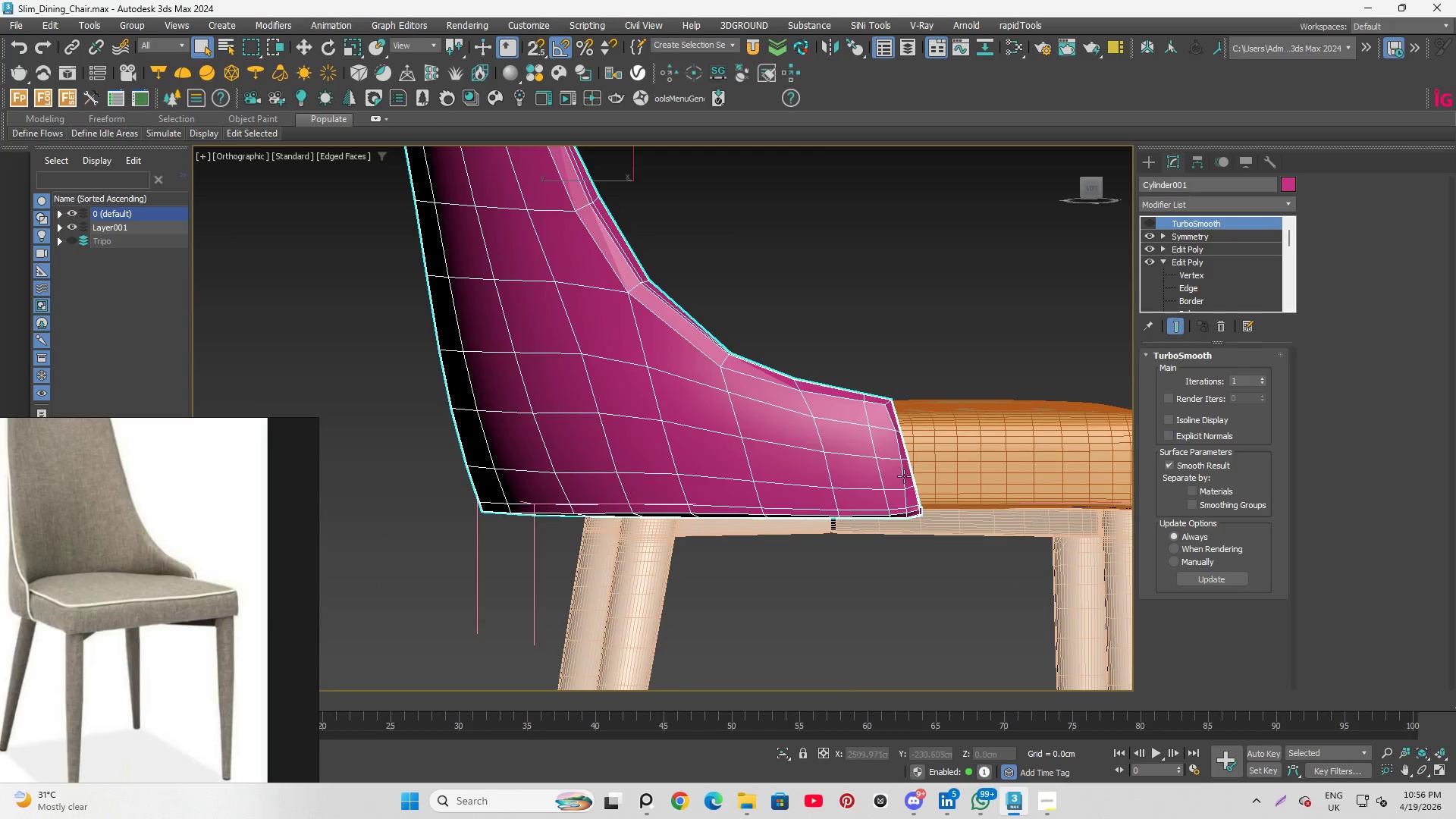 
left_click([1188, 273])
 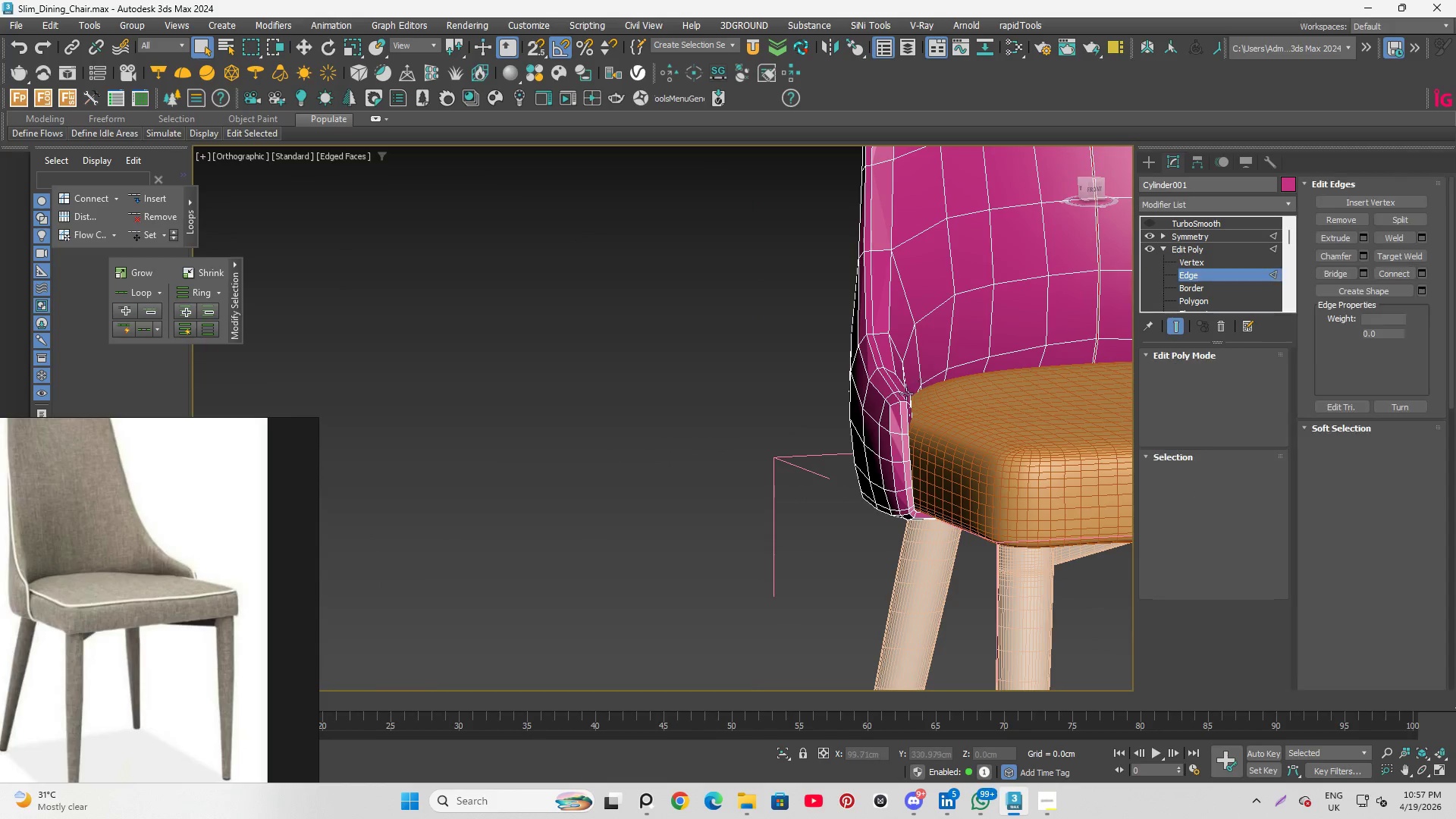 
scroll: coordinate [899, 403], scroll_direction: up, amount: 1.0
 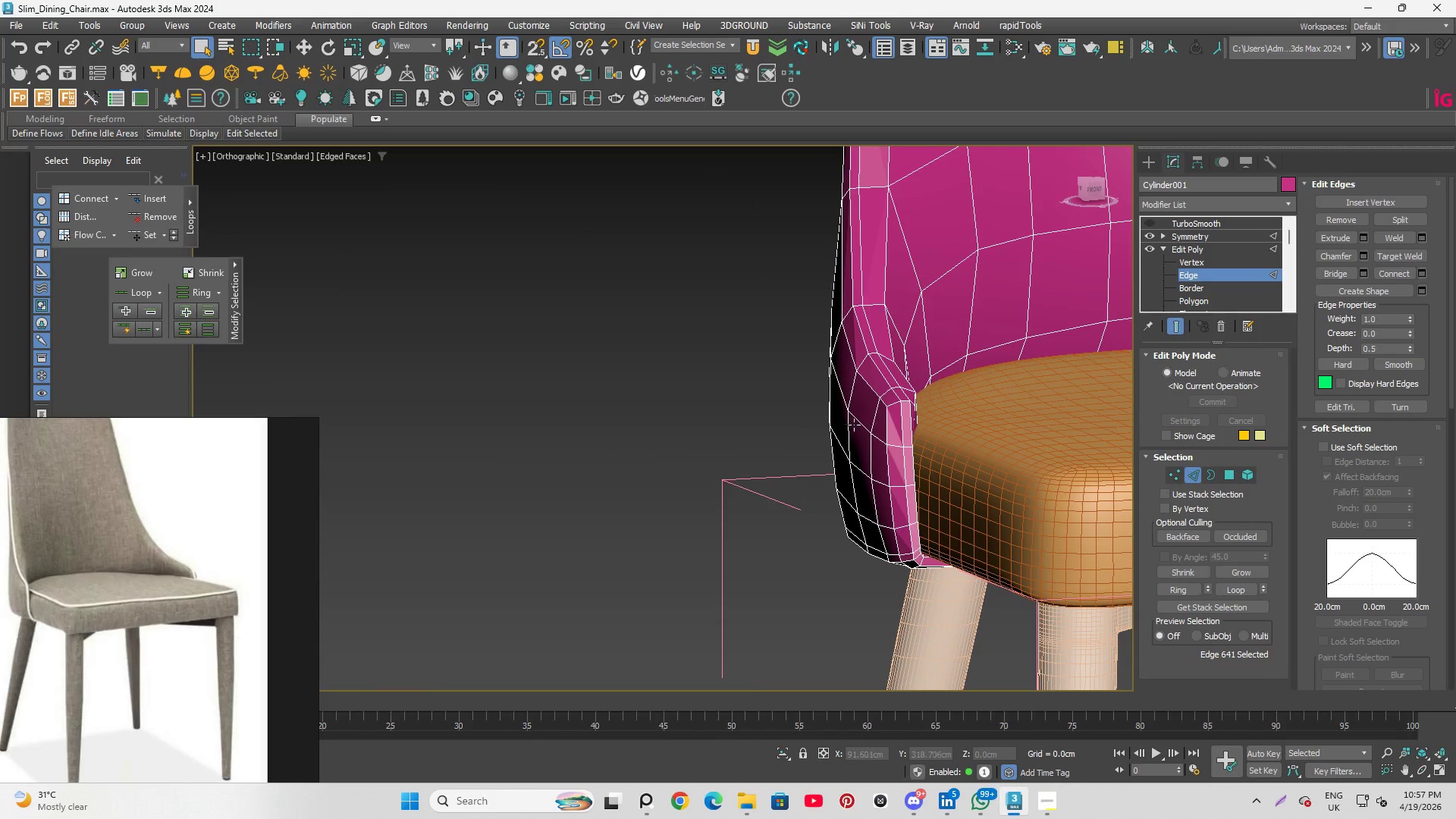 
left_click([855, 425])
 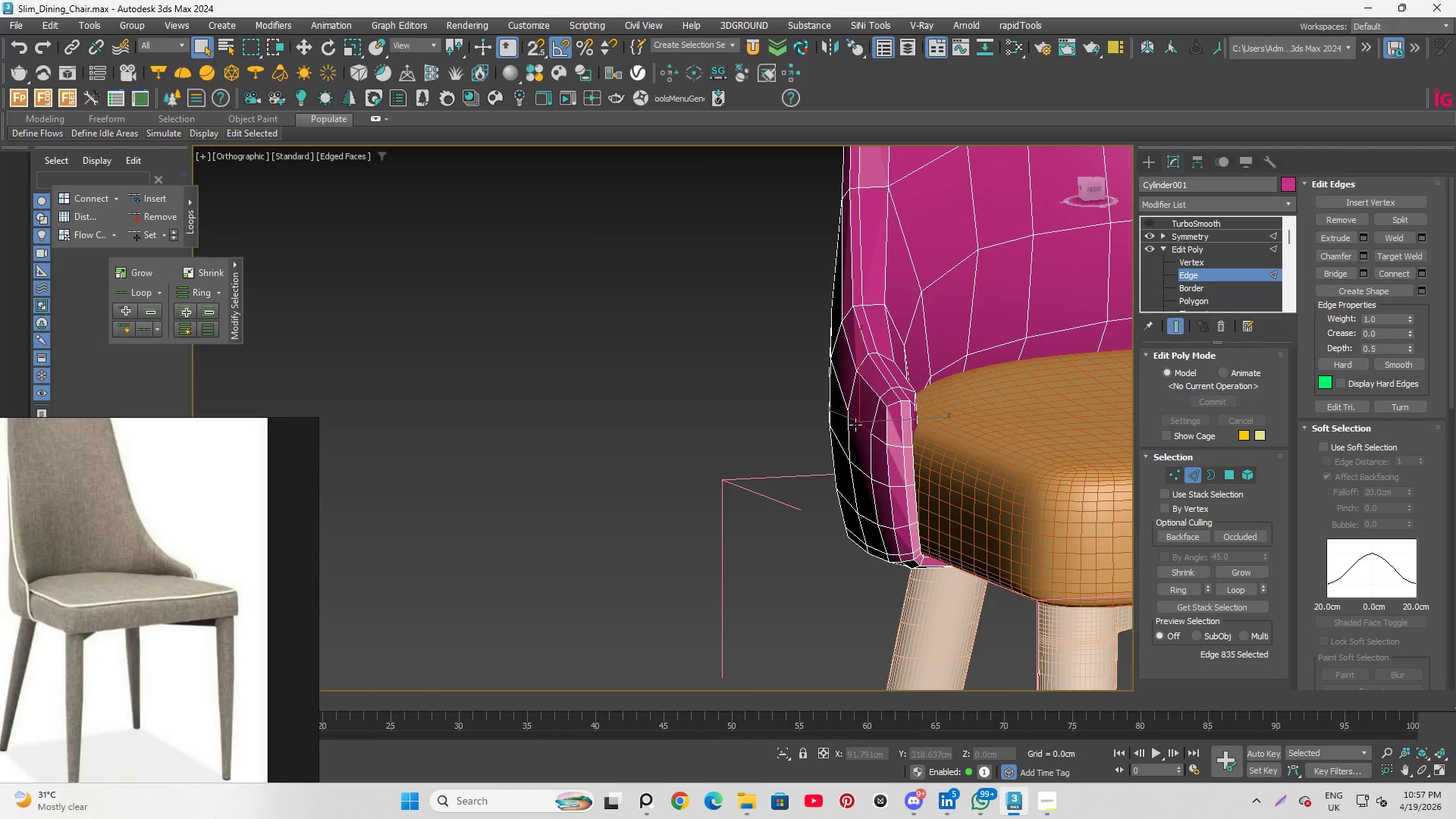 
key(Control+ControlLeft)
 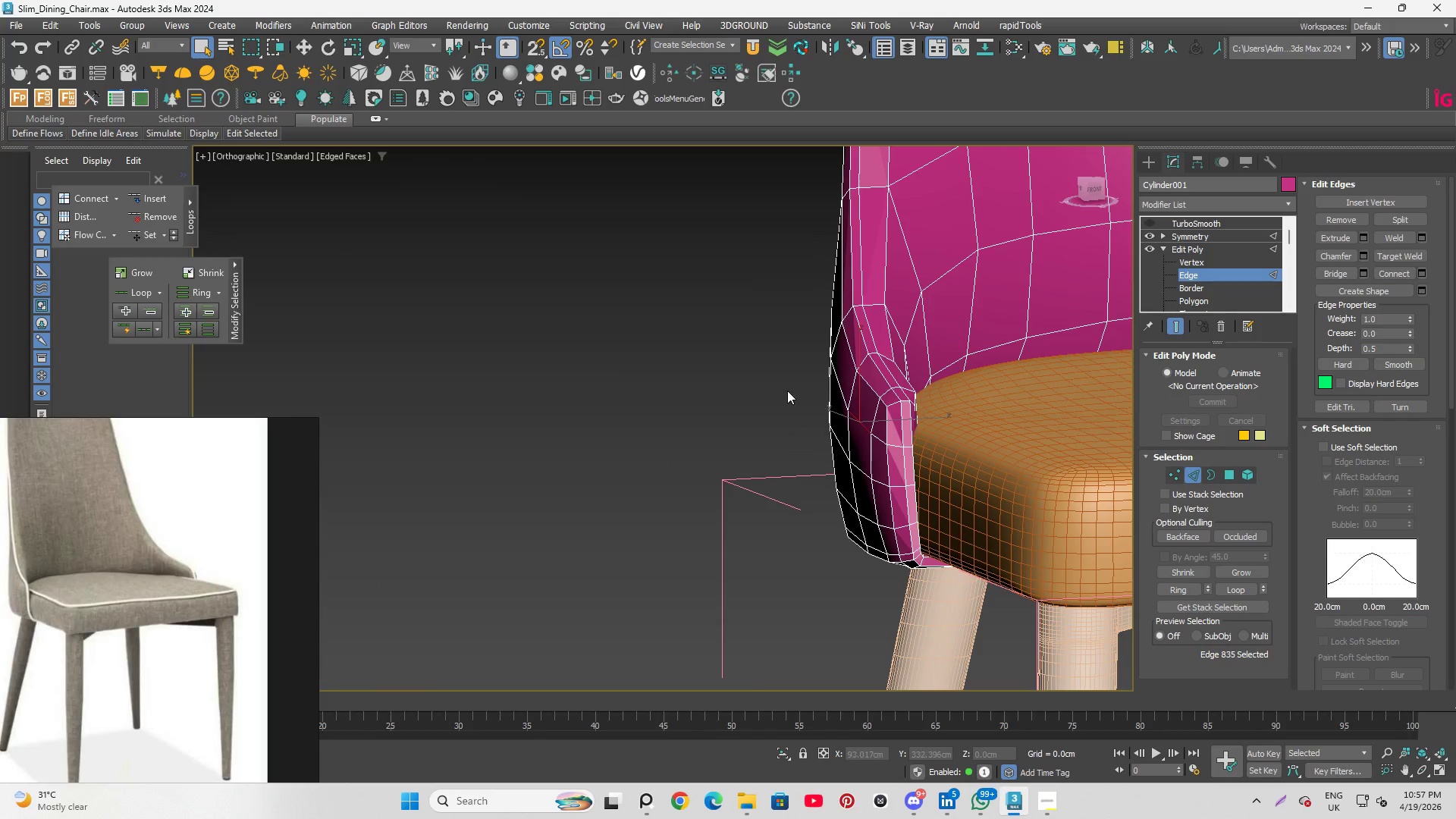 
scroll: coordinate [768, 376], scroll_direction: up, amount: 2.0
 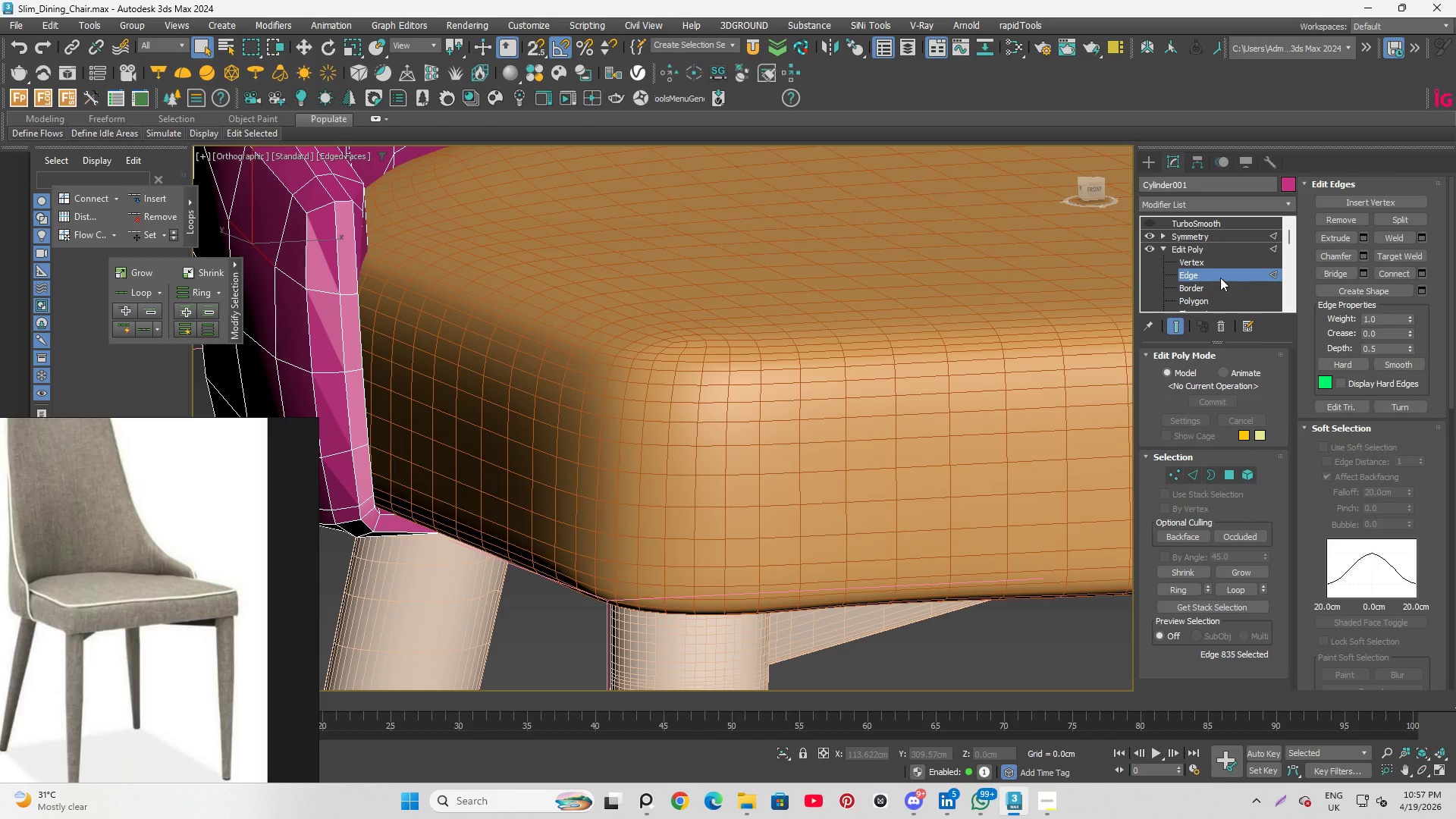 
left_click([786, 400])
 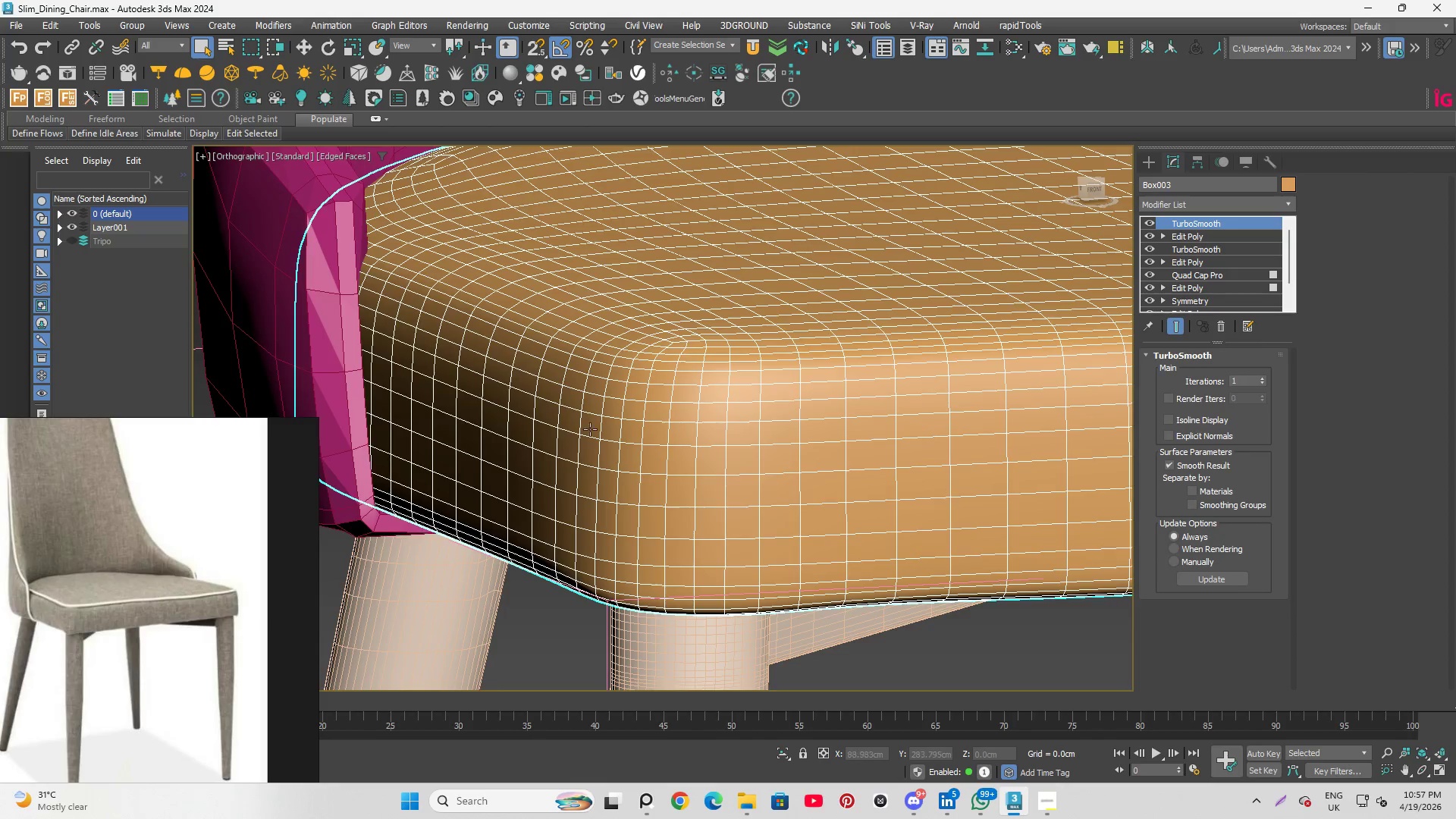 
scroll: coordinate [531, 393], scroll_direction: none, amount: 0.0
 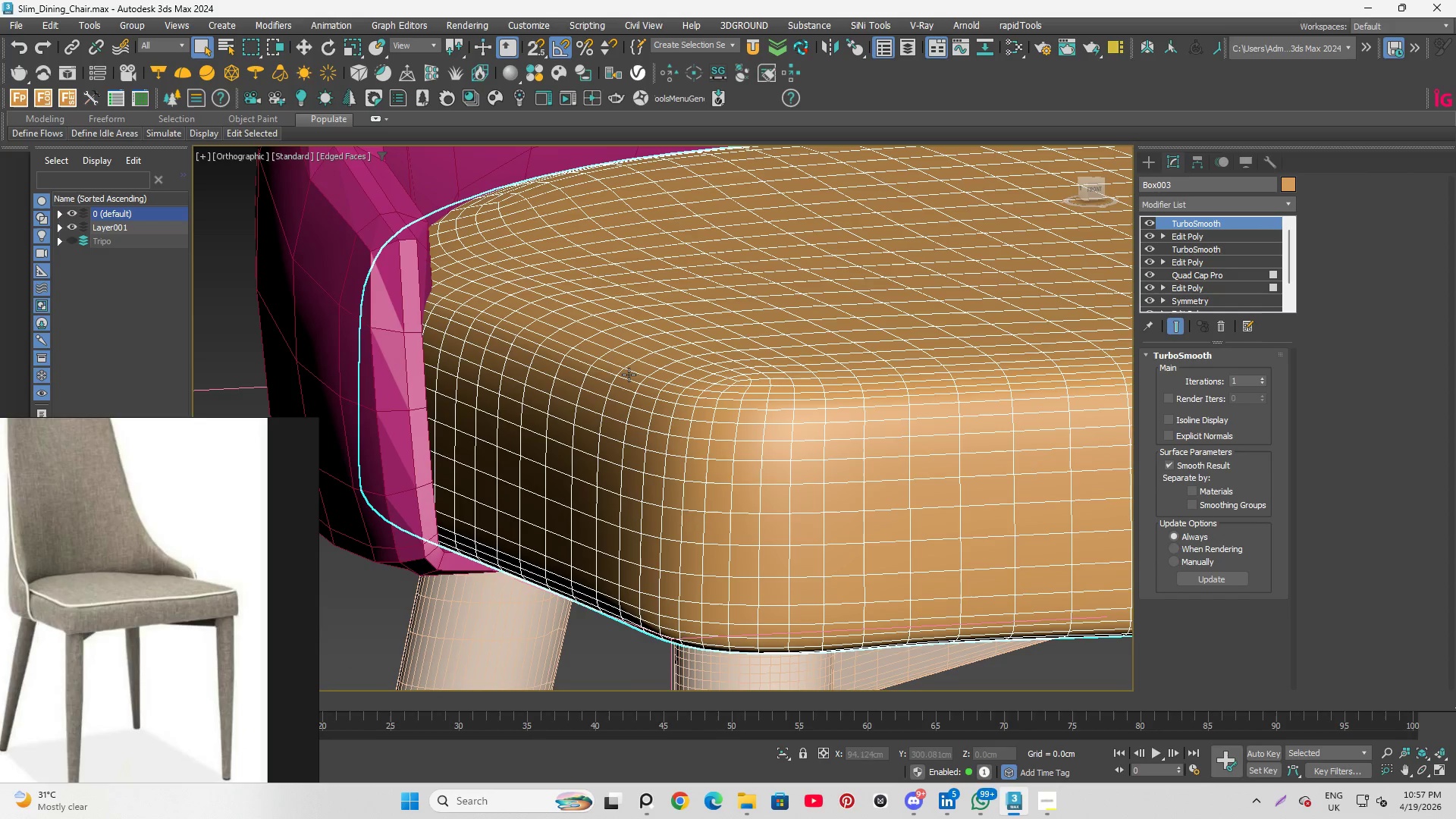 
hold_key(key=AltLeft, duration=1.03)
 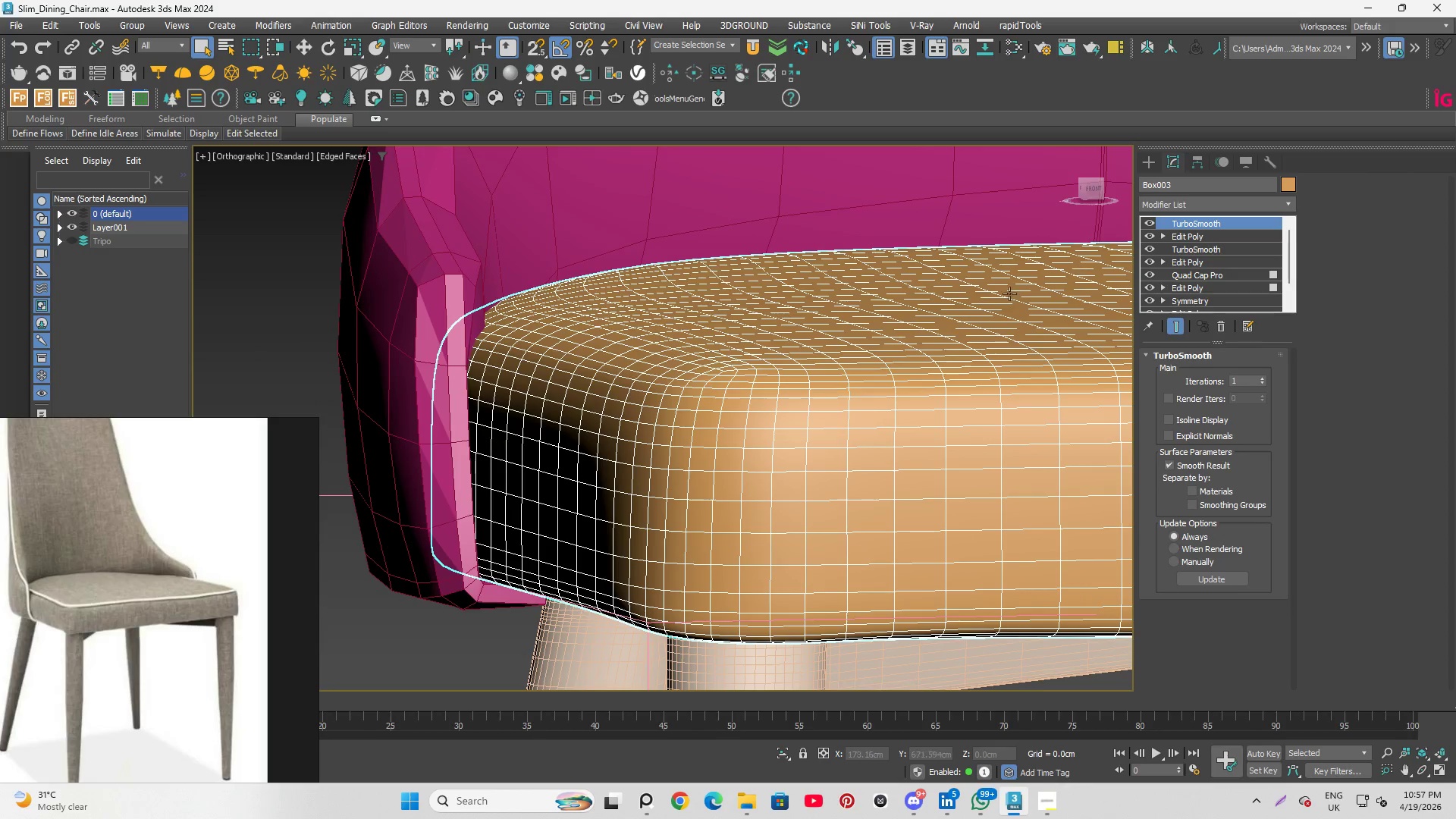 
hold_key(key=AltLeft, duration=0.61)
scroll: coordinate [889, 363], scroll_direction: down, amount: 1.0
 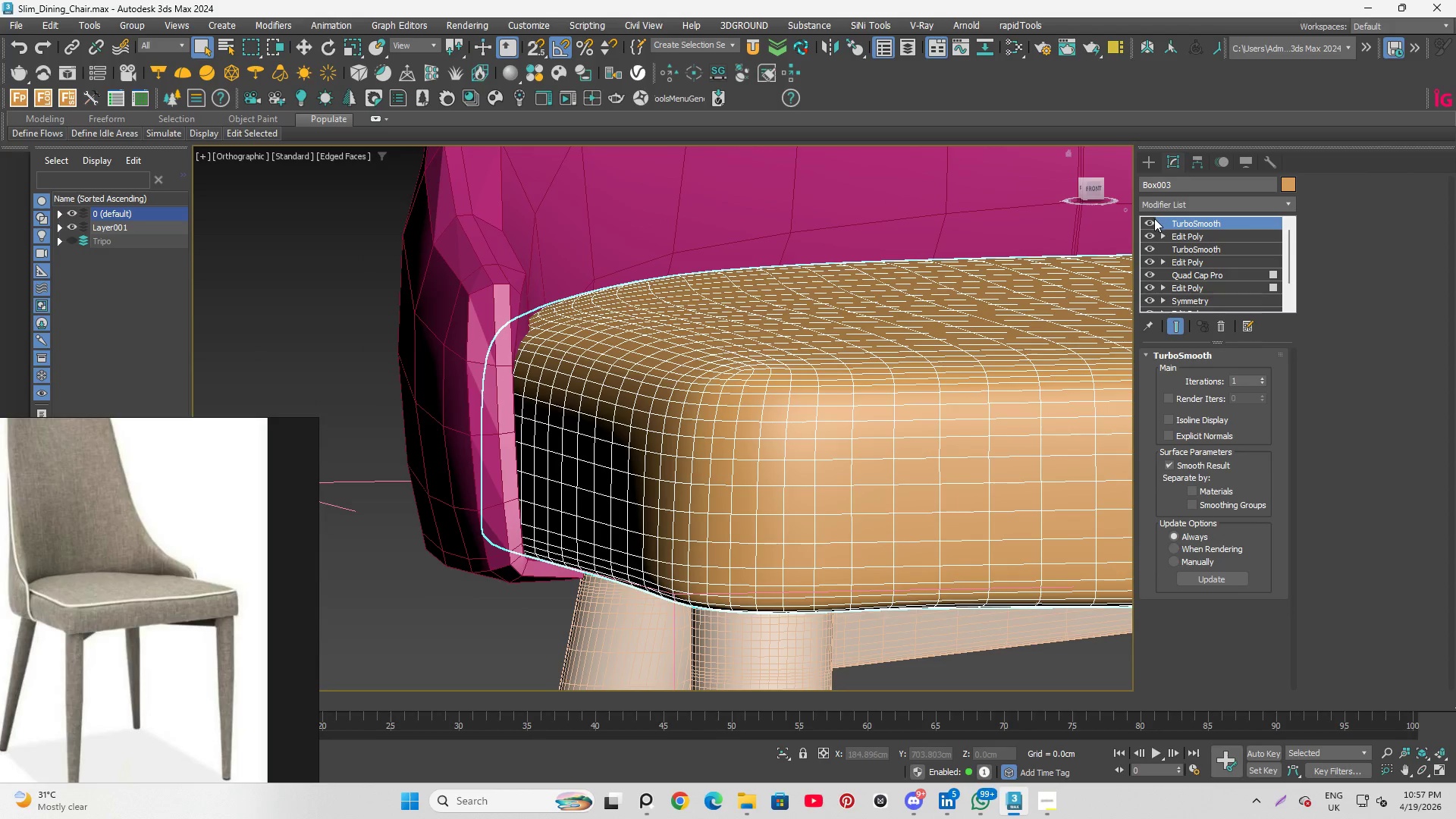 
left_click([1150, 219])
 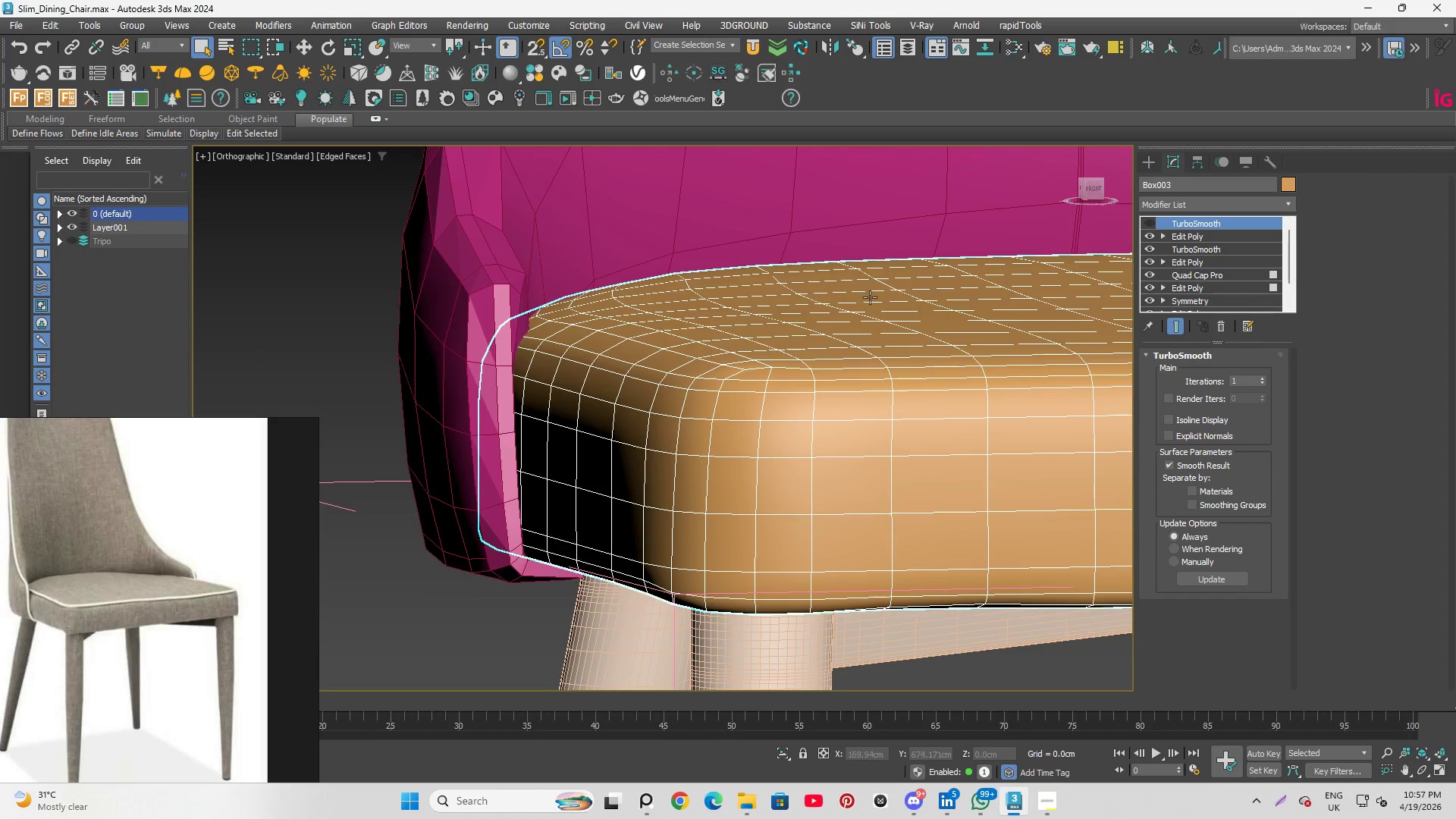 
hold_key(key=AltLeft, duration=2.75)
 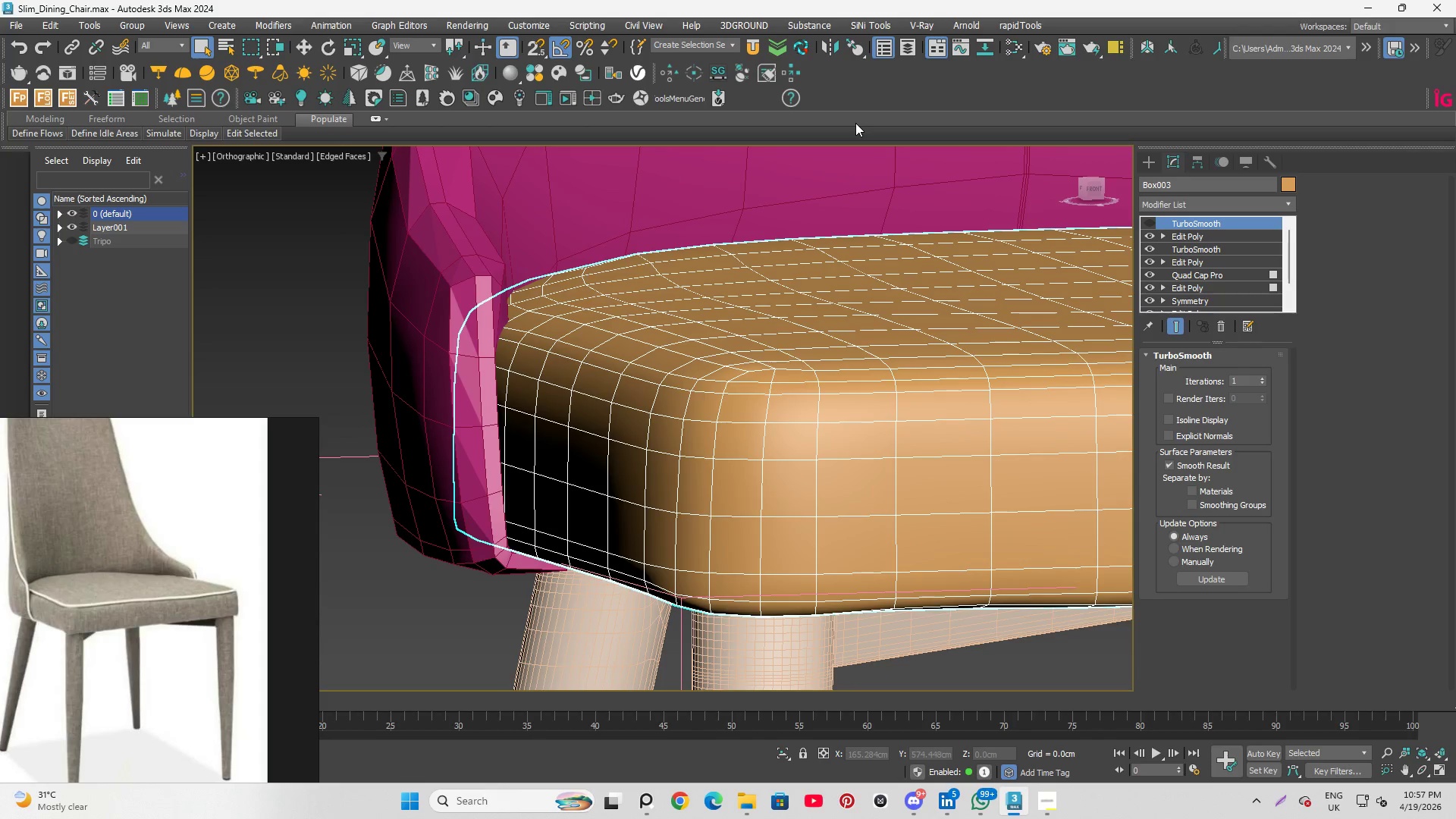 
wait(9.33)
 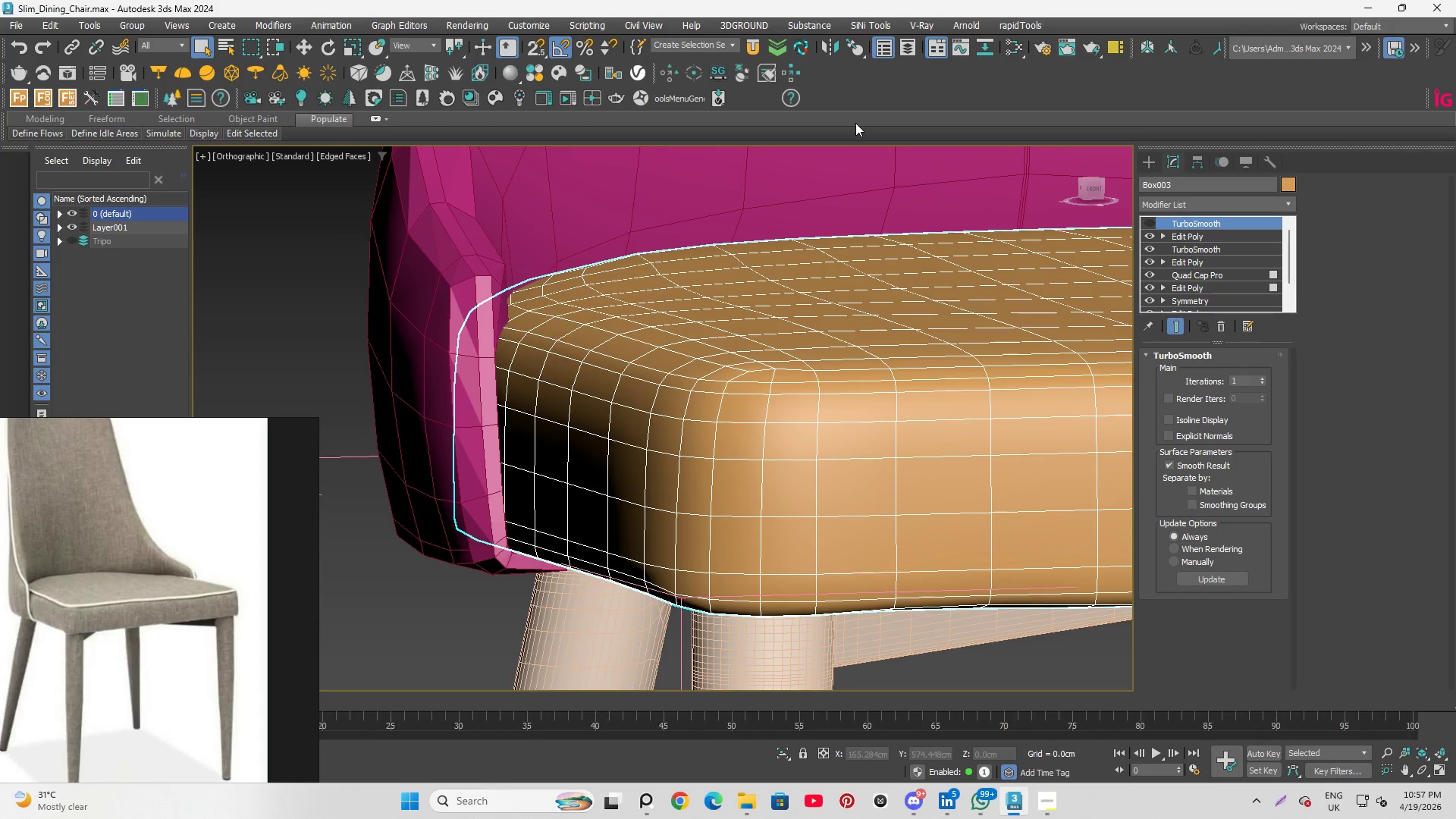 
scroll: coordinate [557, 316], scroll_direction: up, amount: 1.0
 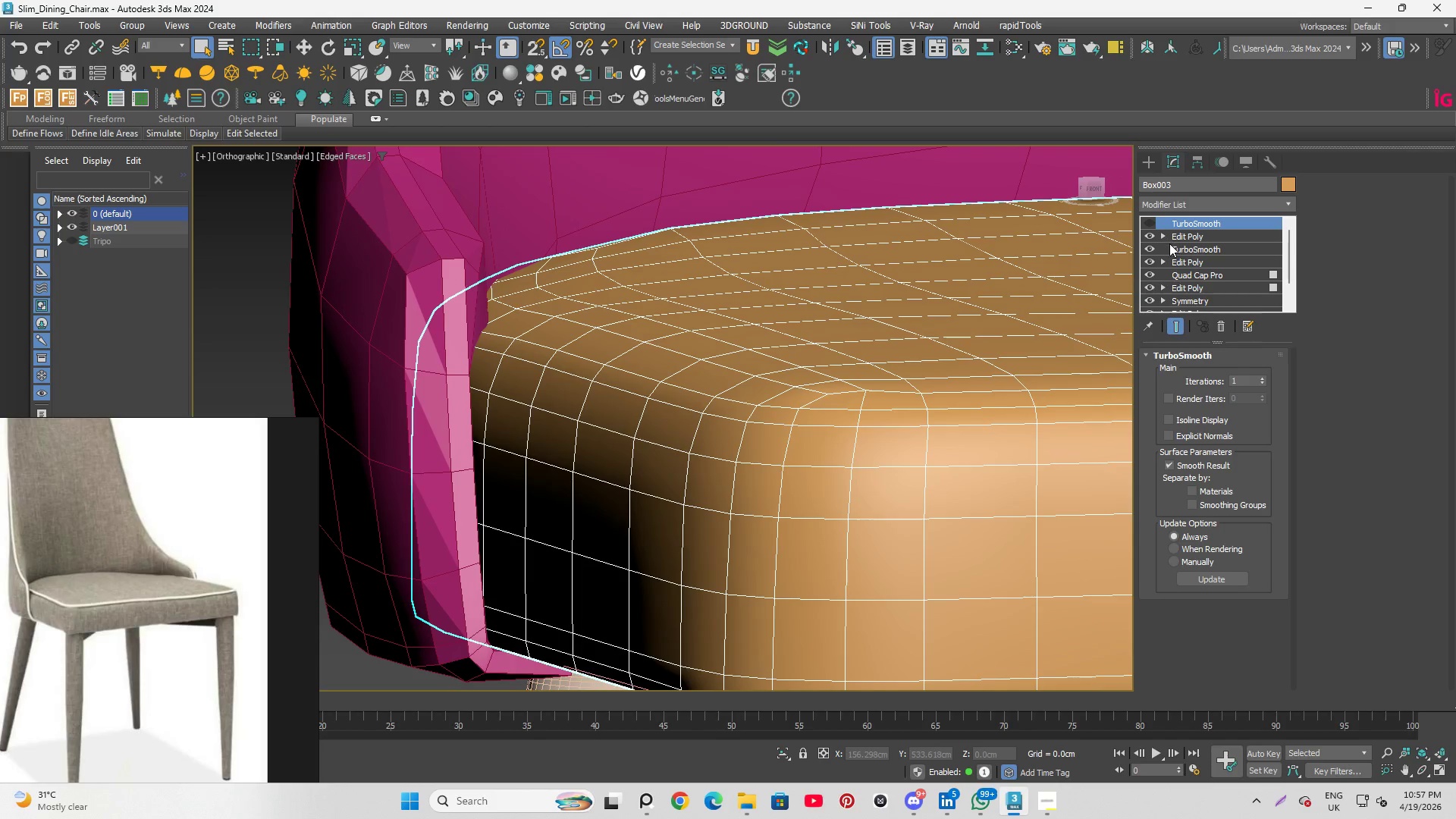 
left_click([1165, 238])
 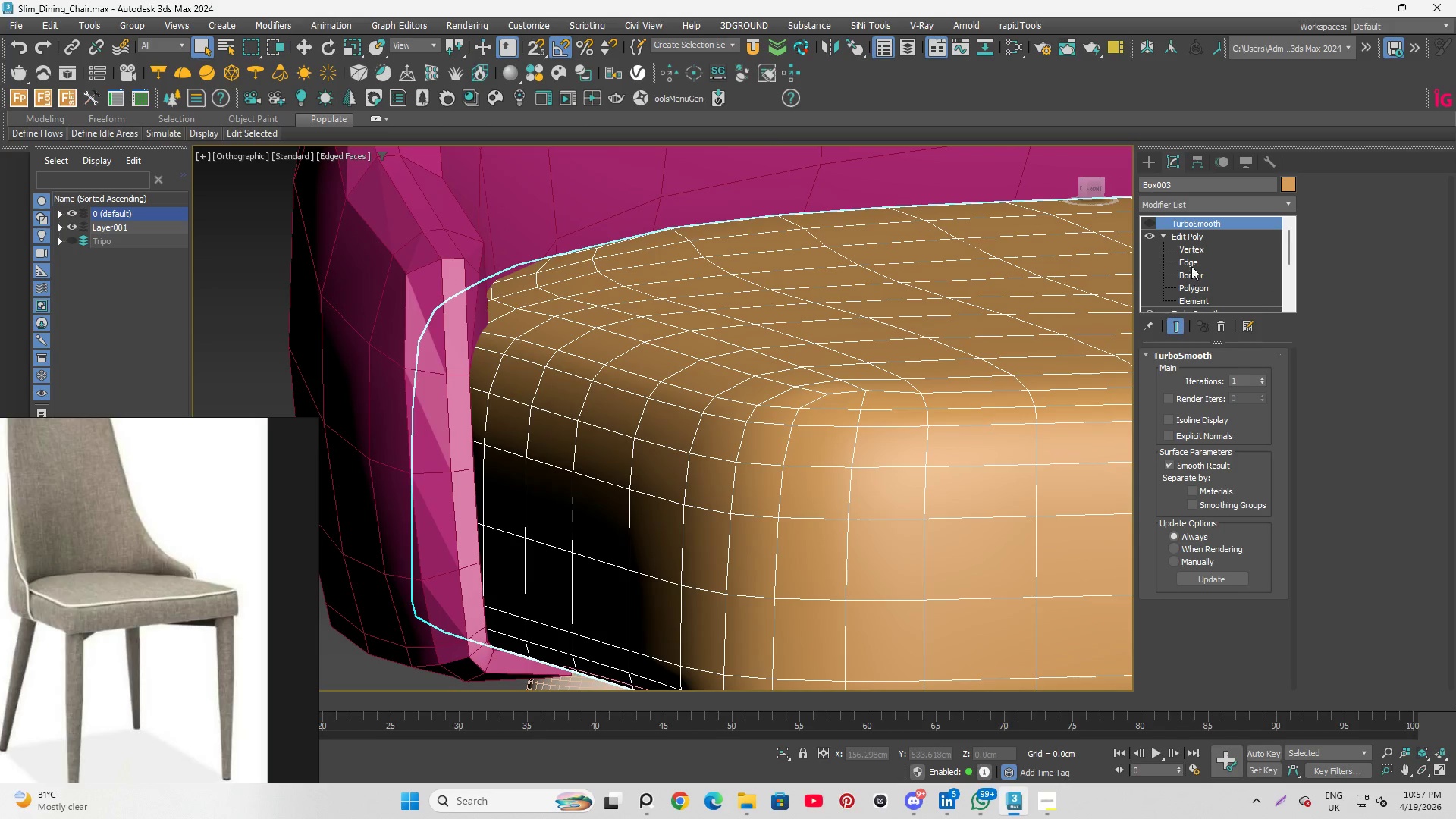 
left_click([1191, 262])
 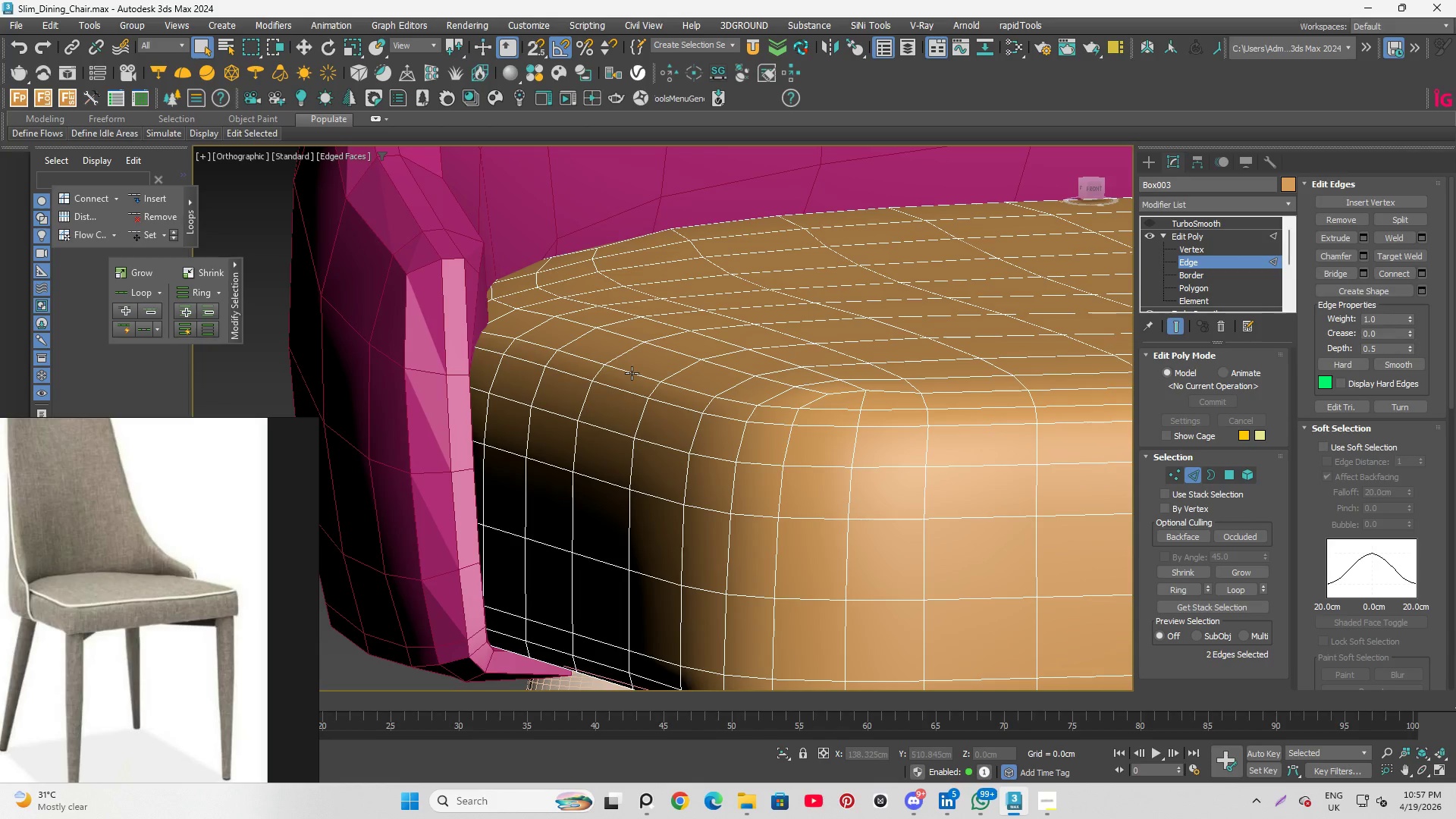 
double_click([632, 373])
 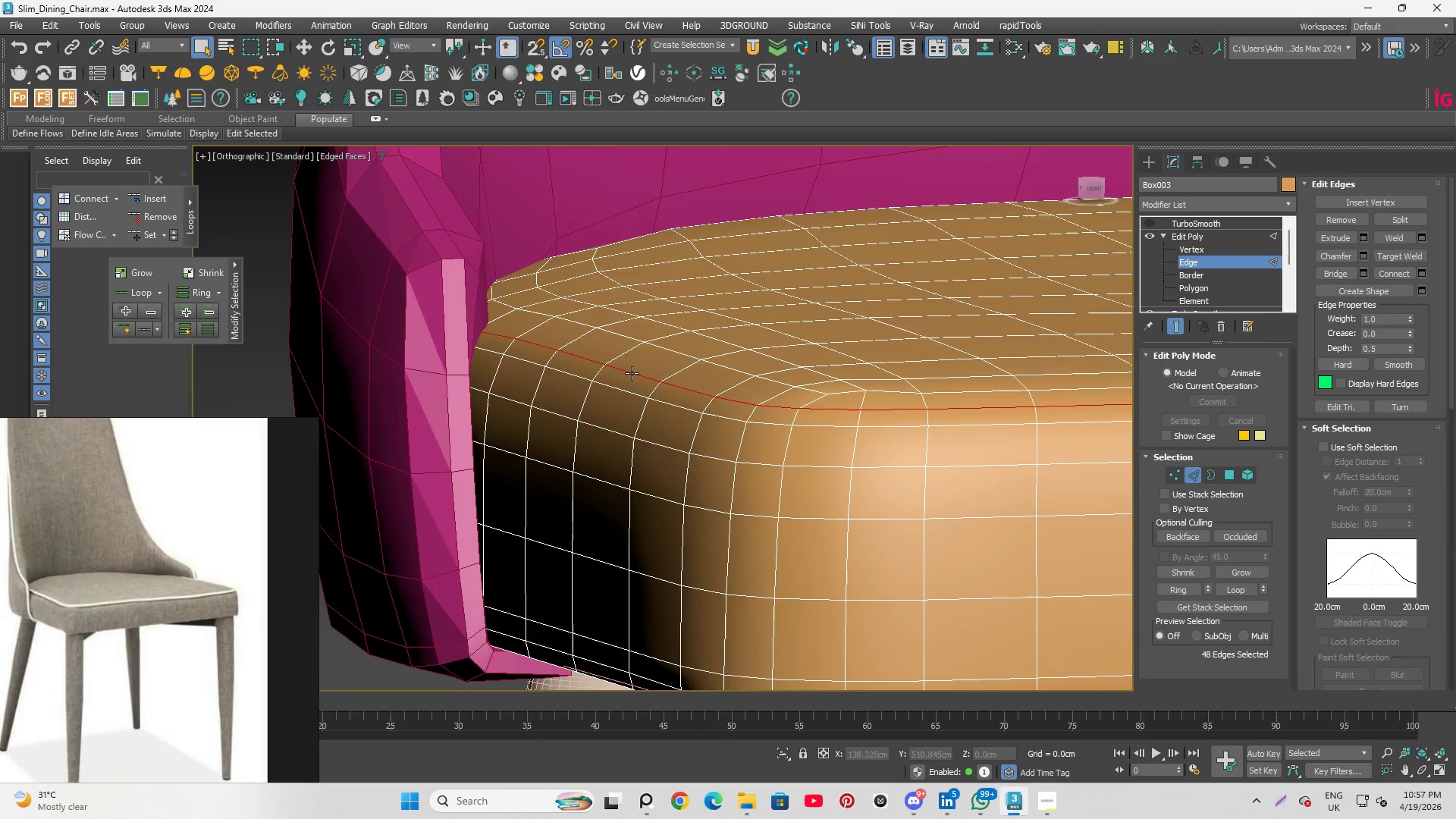 
hold_key(key=AltLeft, duration=1.55)
 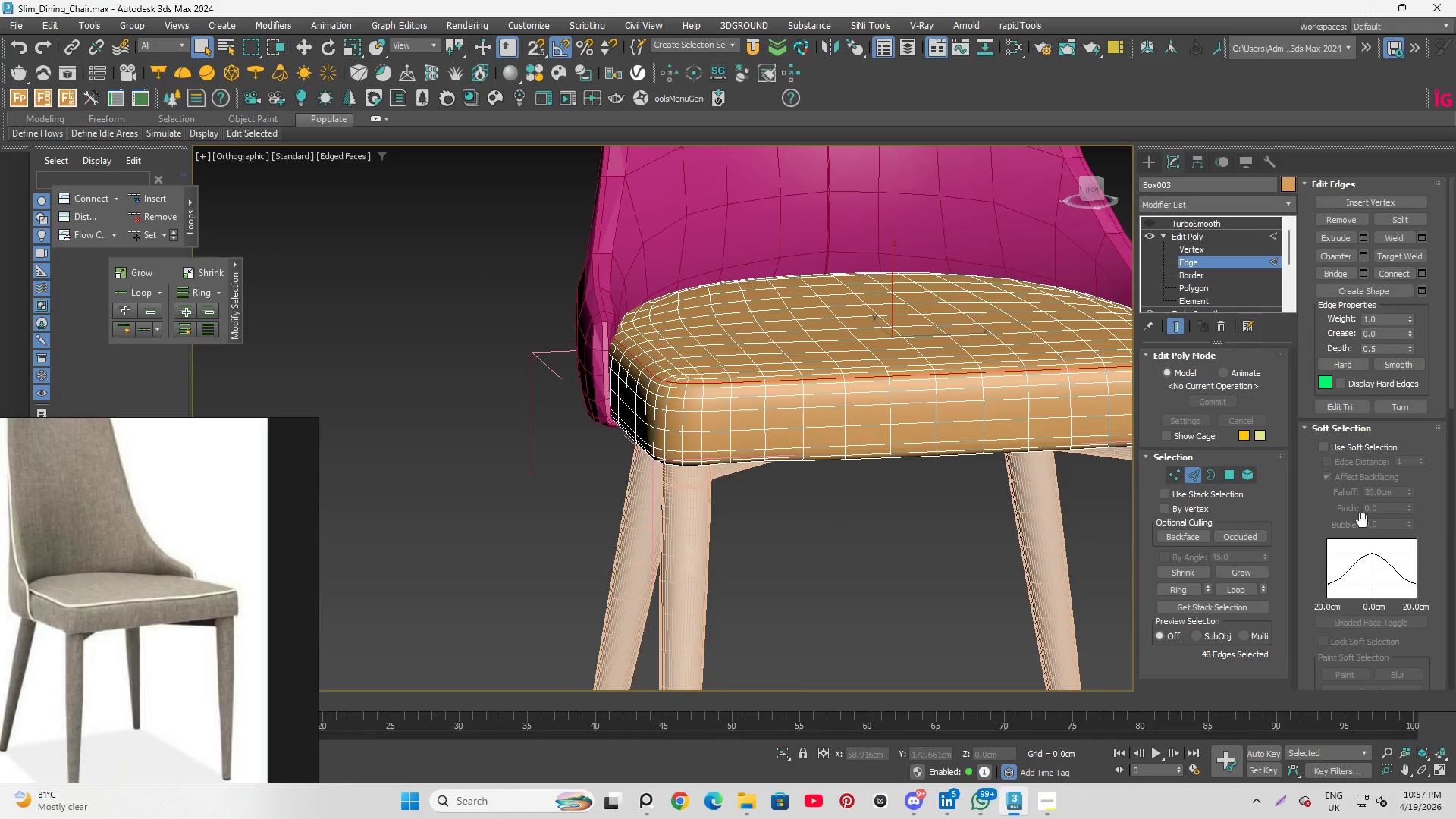 
scroll: coordinate [1366, 664], scroll_direction: down, amount: 16.0
 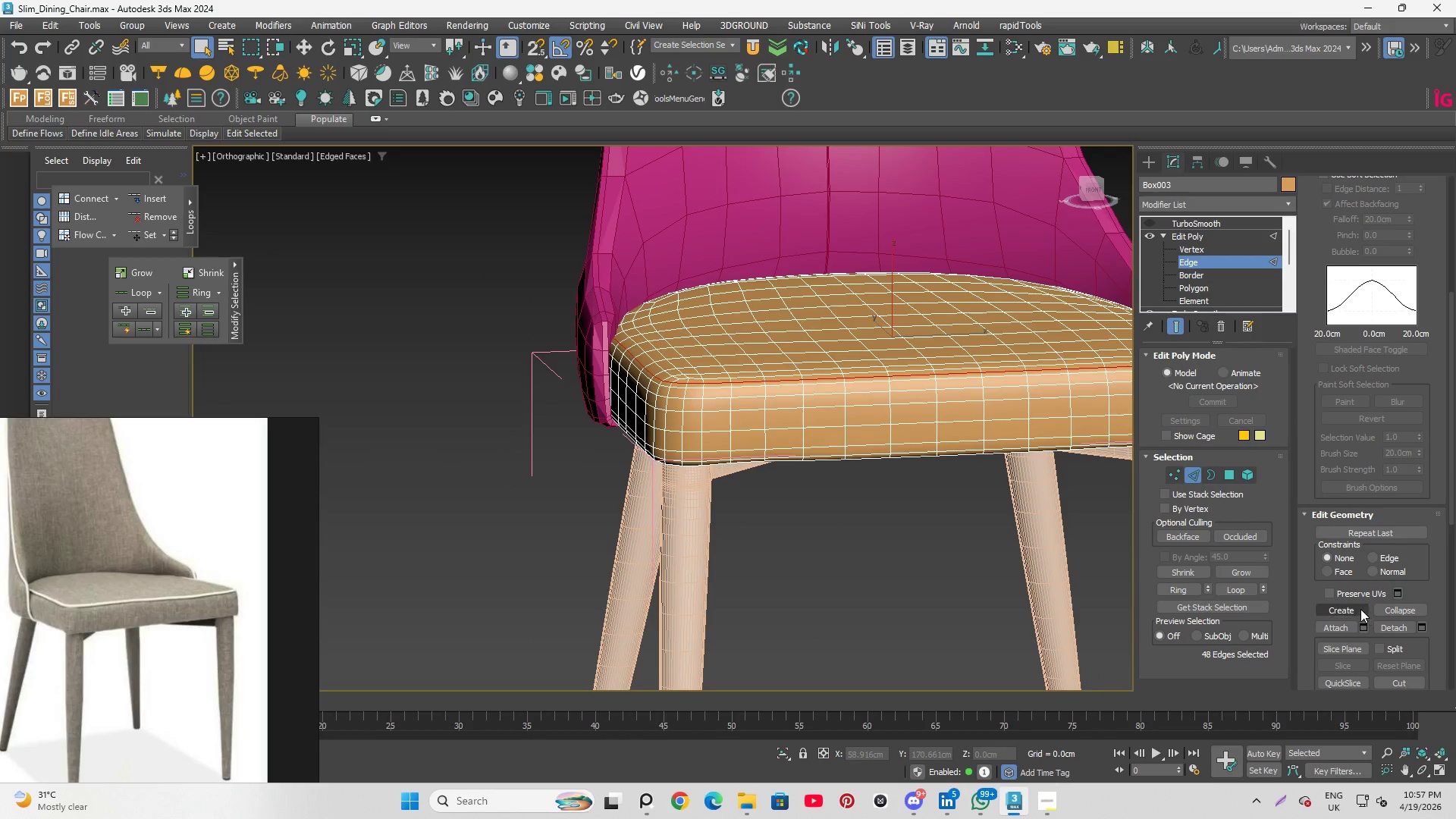 
scroll: coordinate [1326, 491], scroll_direction: up, amount: 6.0
 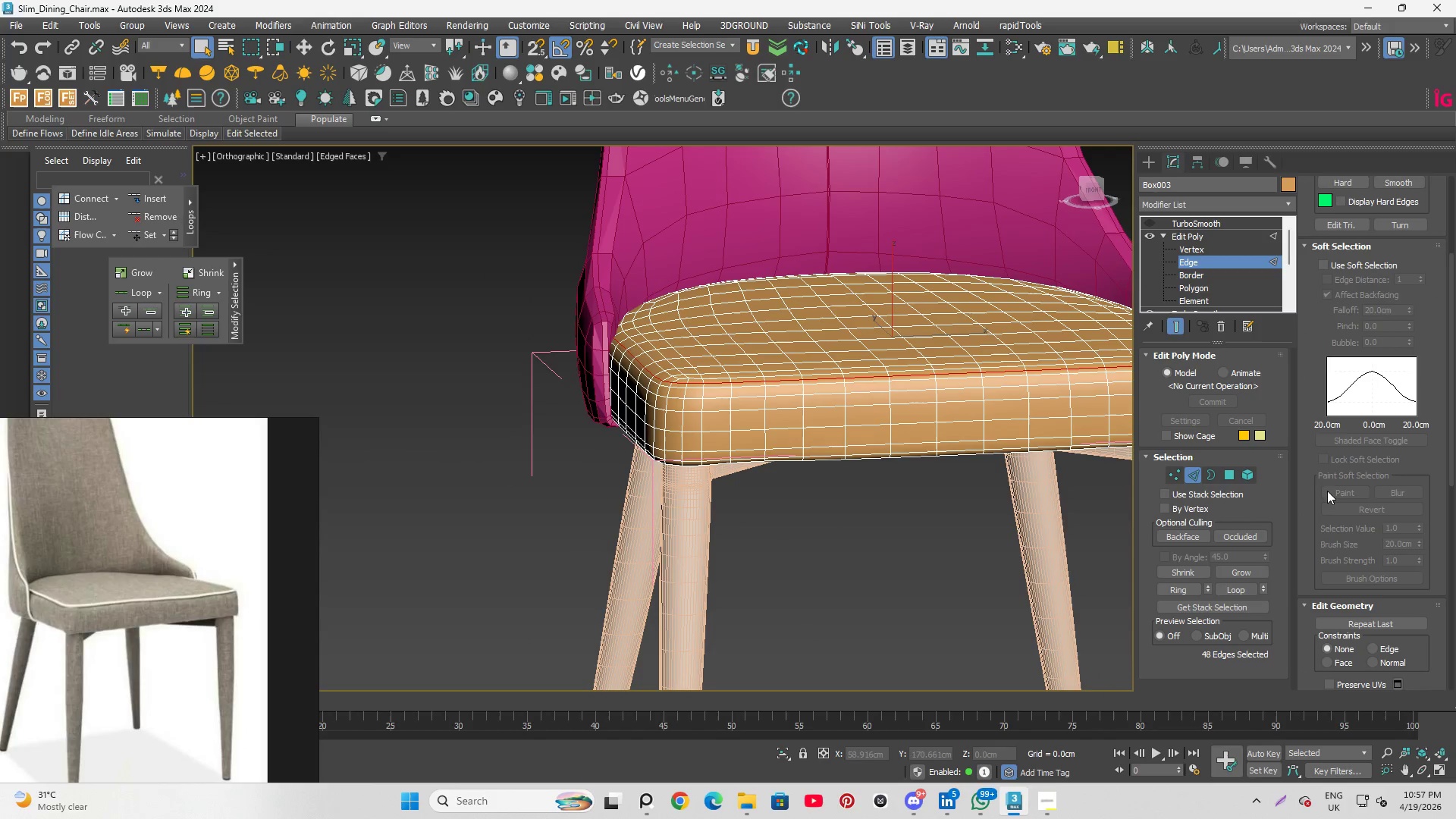 
key(Control+S)
 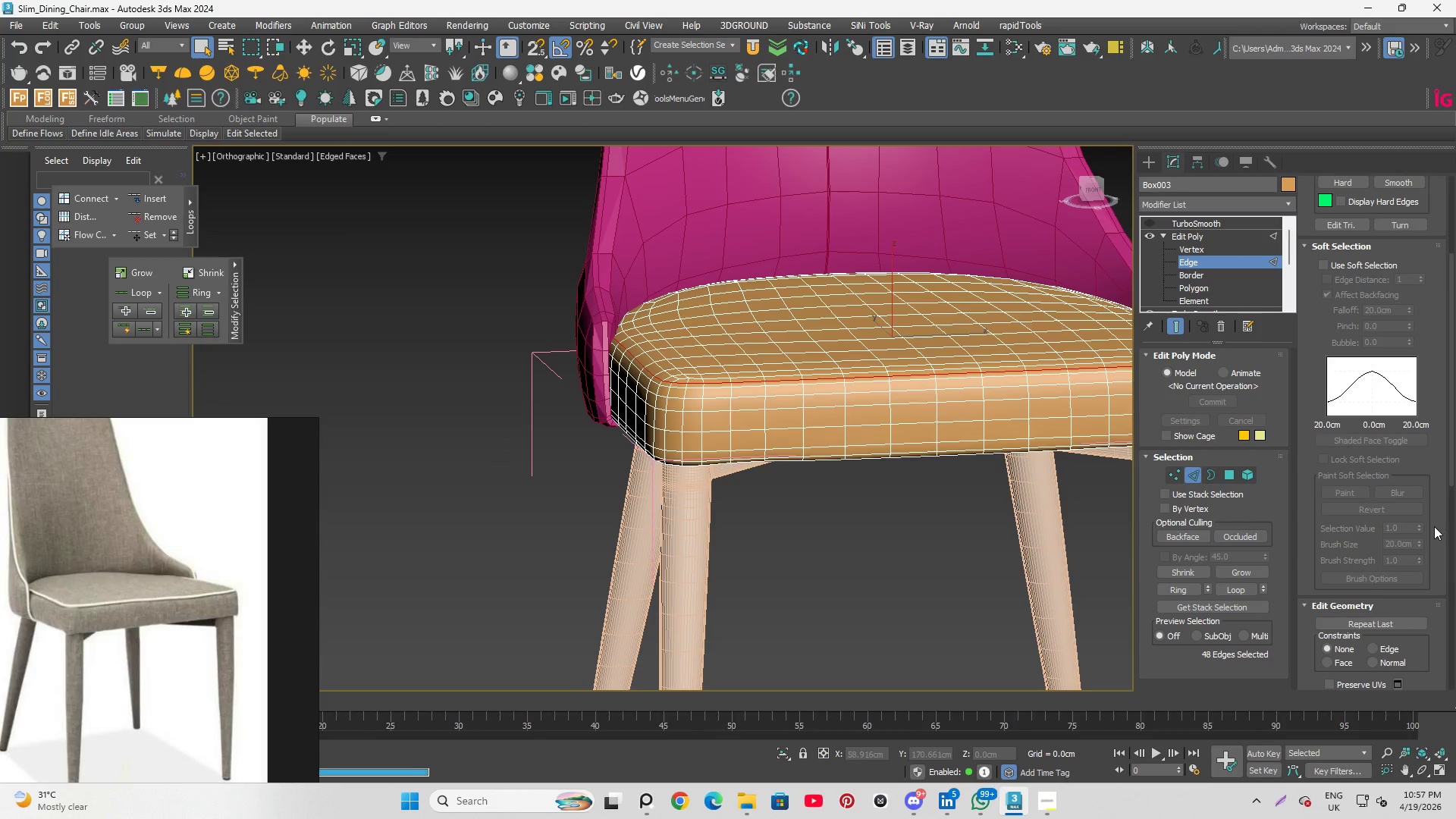 
scroll: coordinate [1341, 344], scroll_direction: down, amount: 10.0
 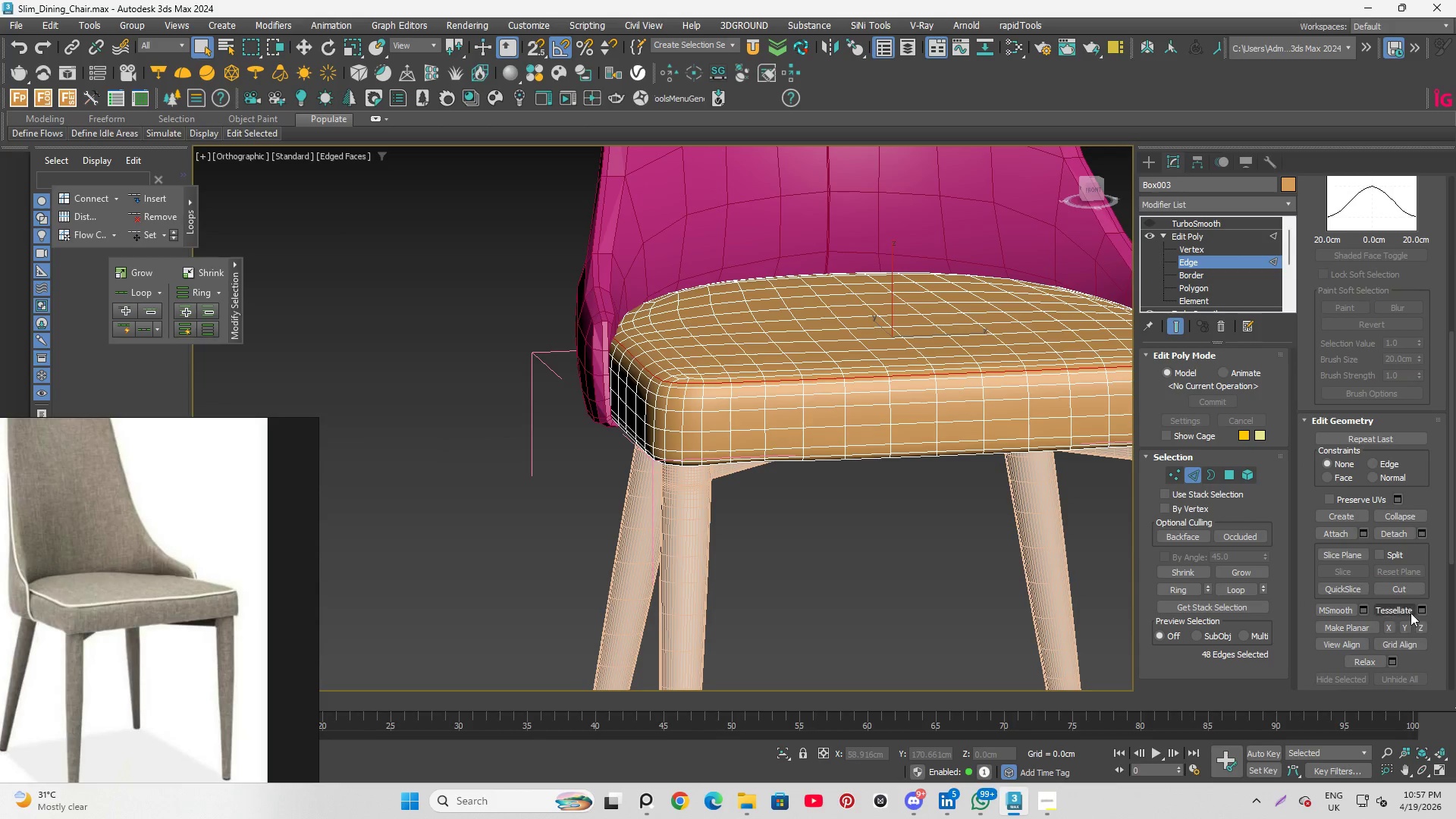 
scroll: coordinate [1299, 341], scroll_direction: up, amount: 13.0
 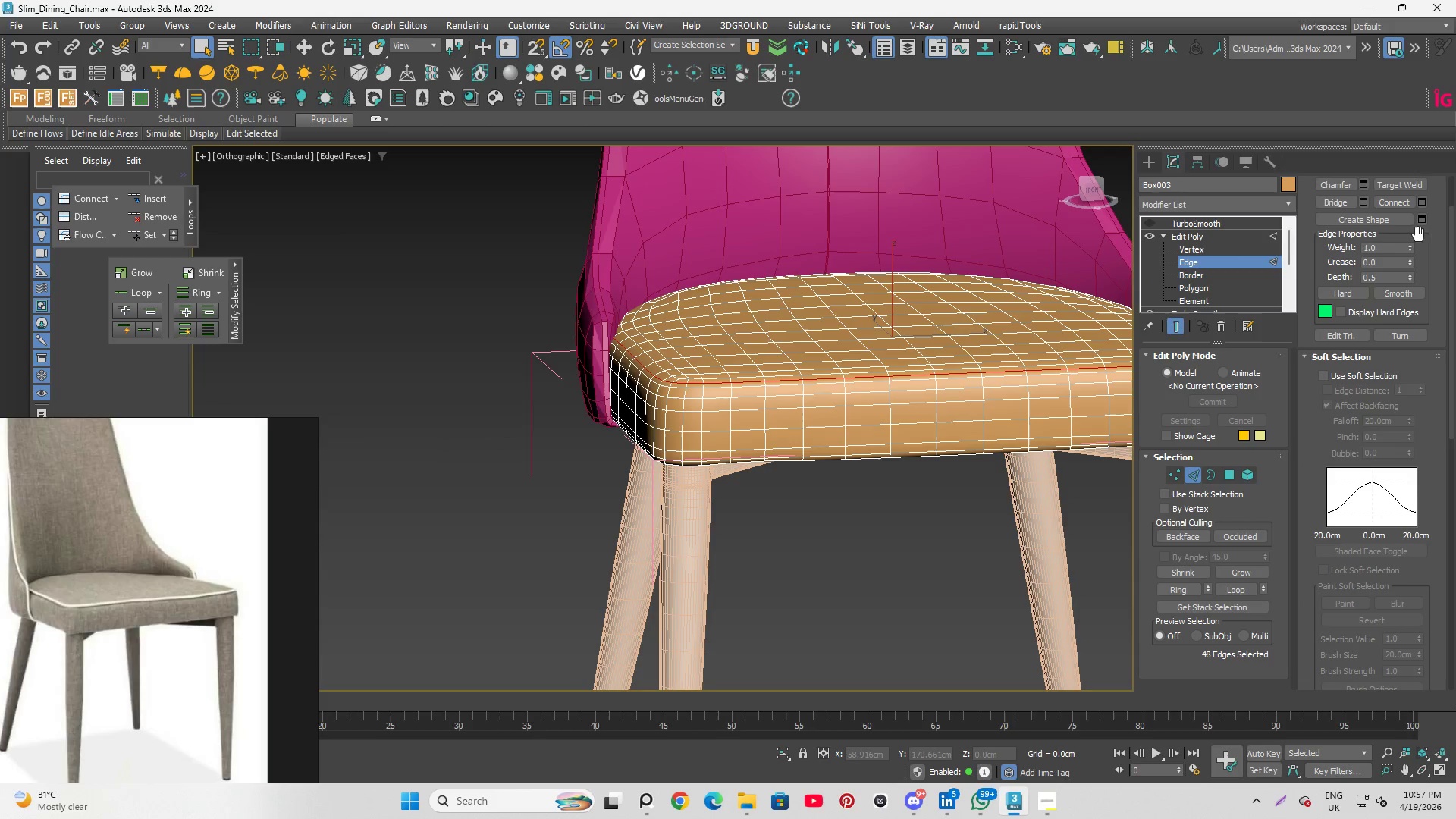 
left_click([1421, 221])
 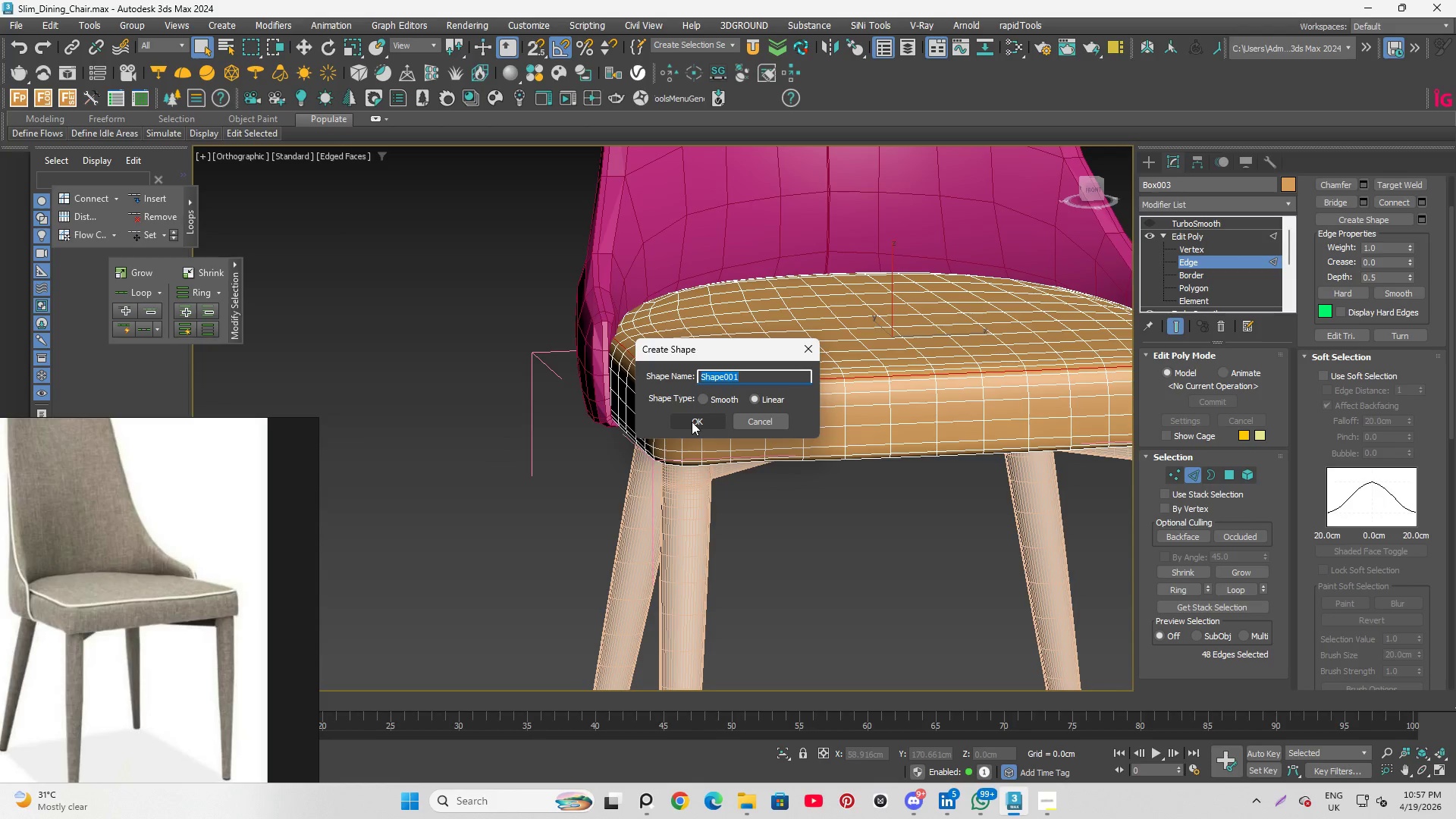 
hold_key(key=AltLeft, duration=0.62)
 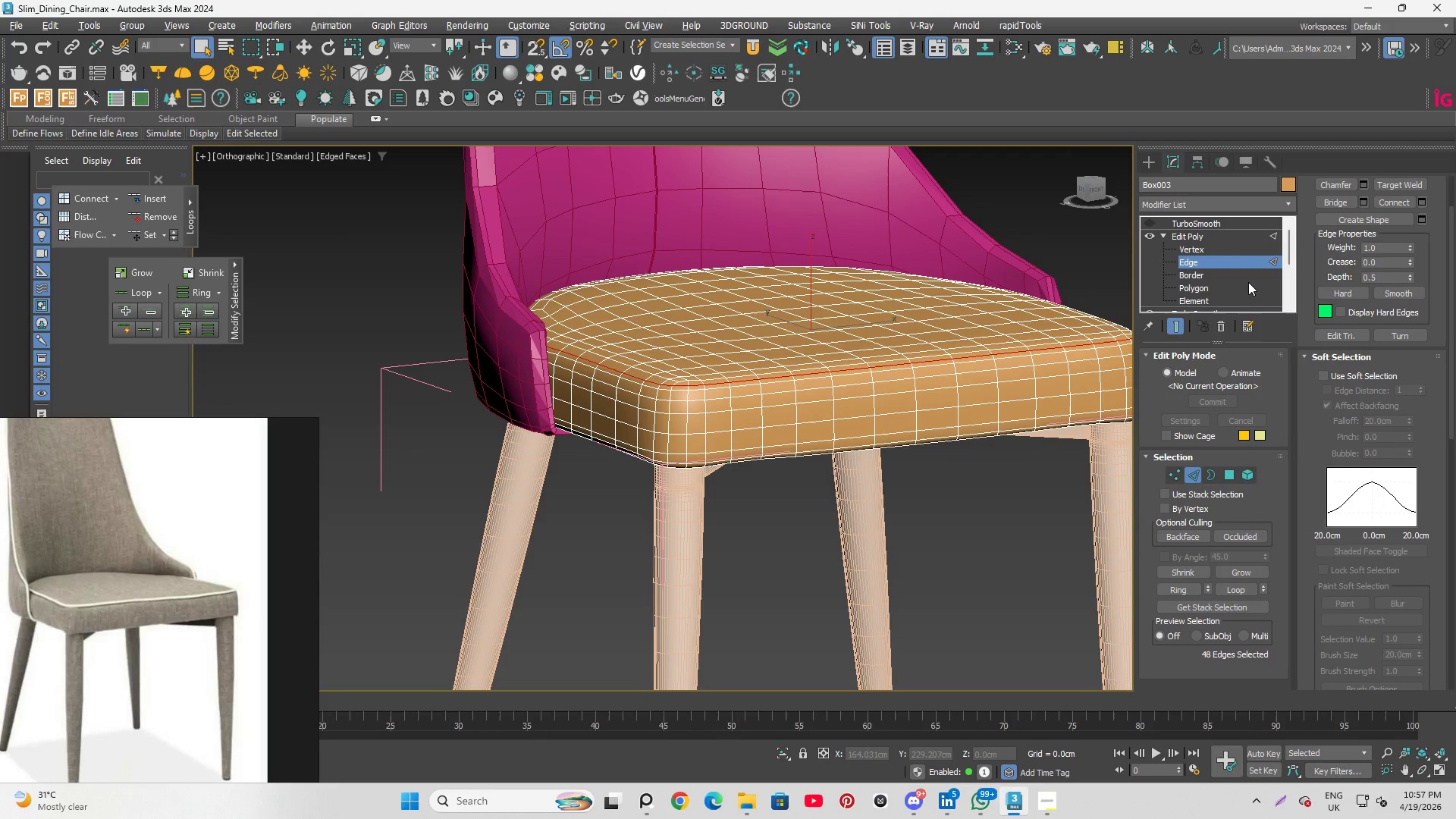 
left_click([1248, 263])
 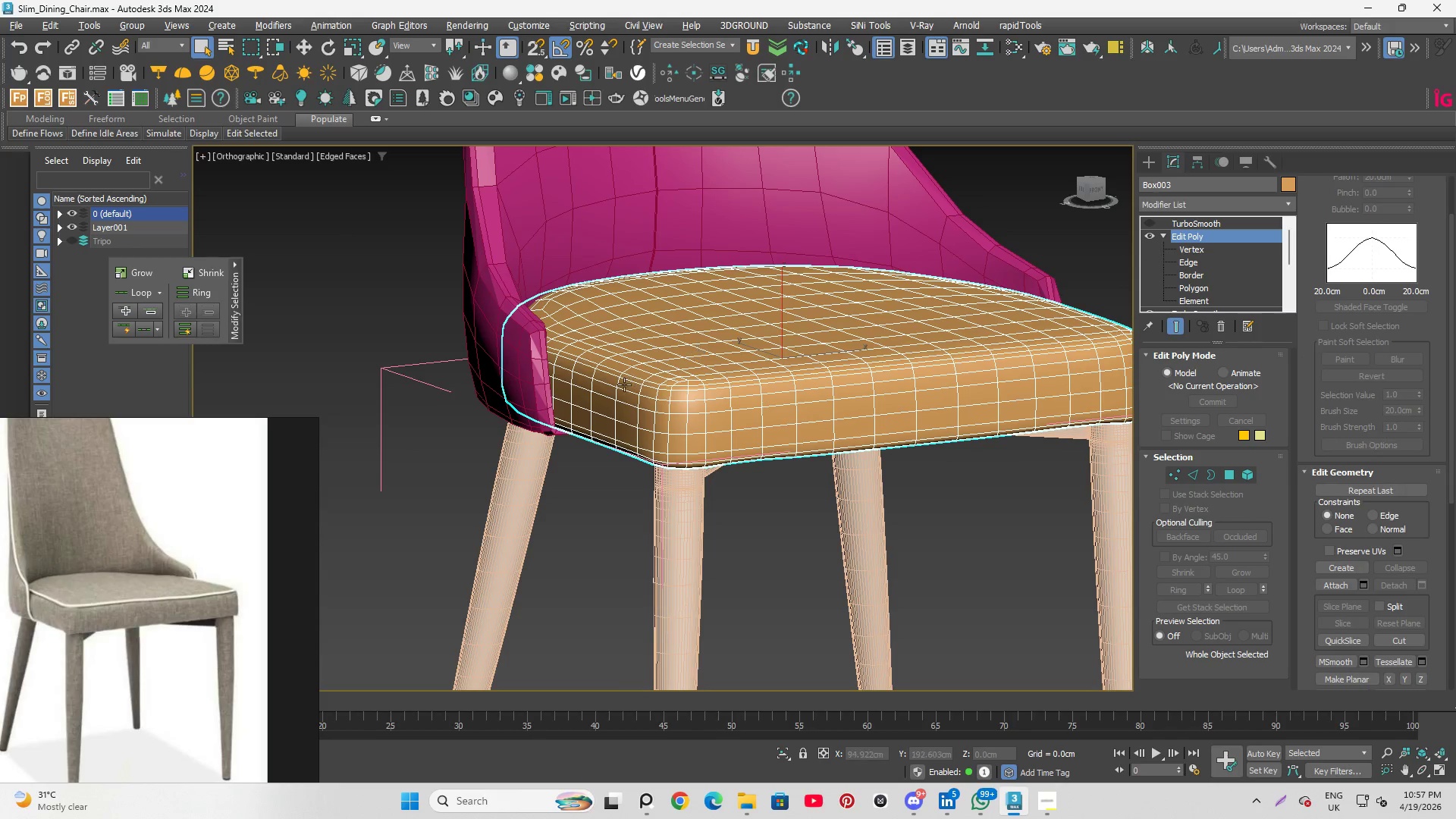 
scroll: coordinate [659, 379], scroll_direction: up, amount: 4.0
 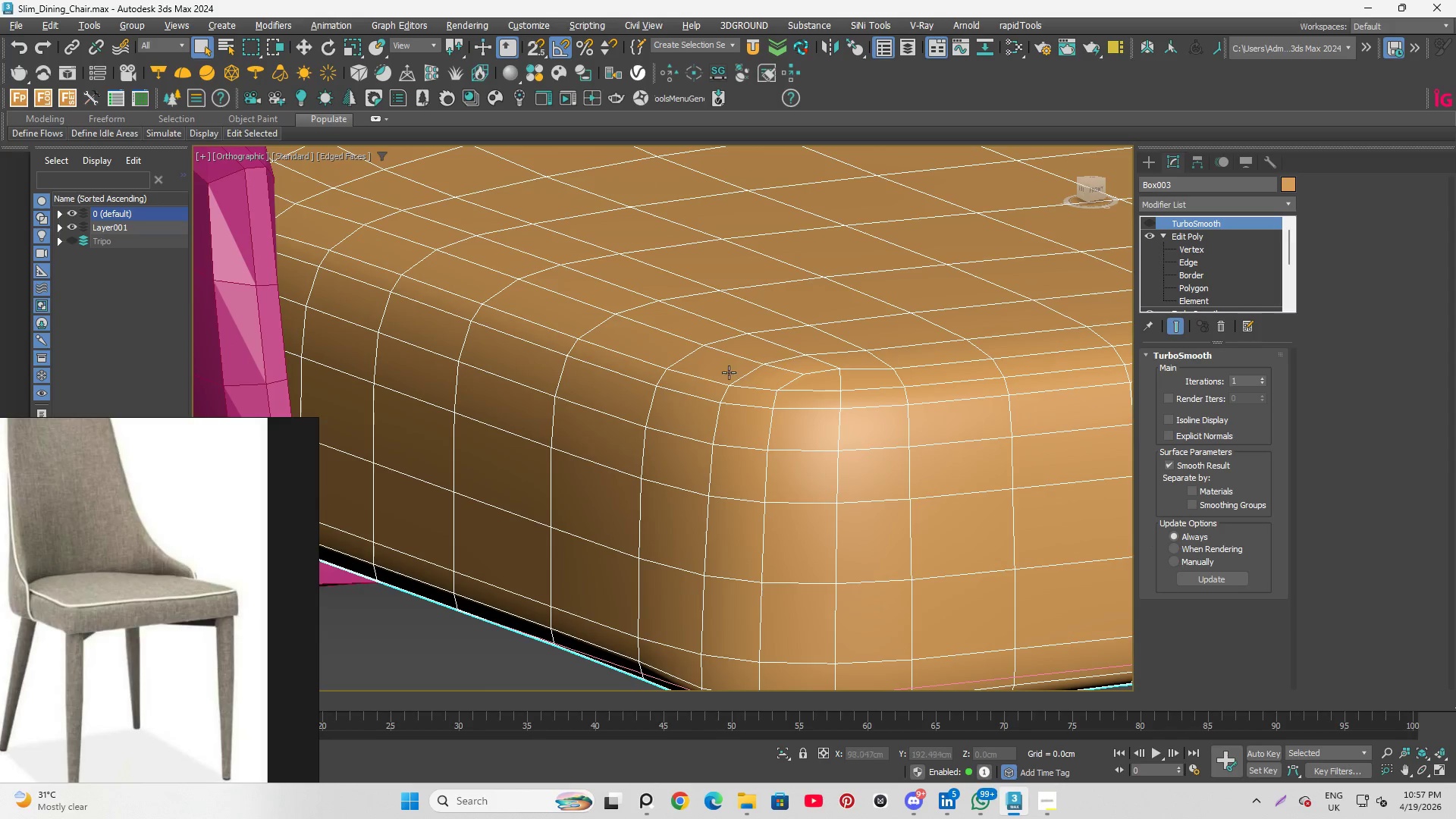 
left_click([770, 425])
 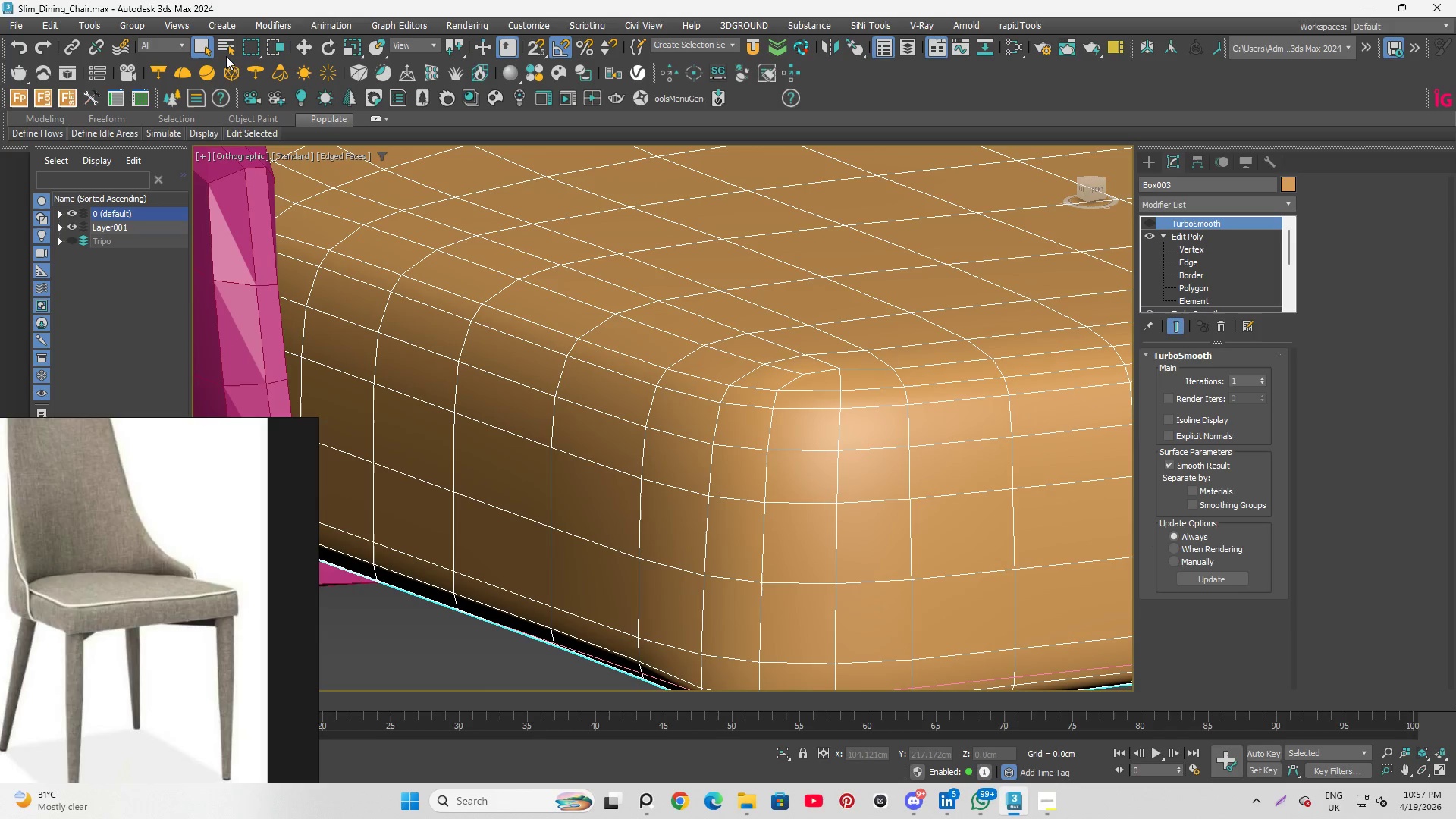 
left_click([159, 45])
 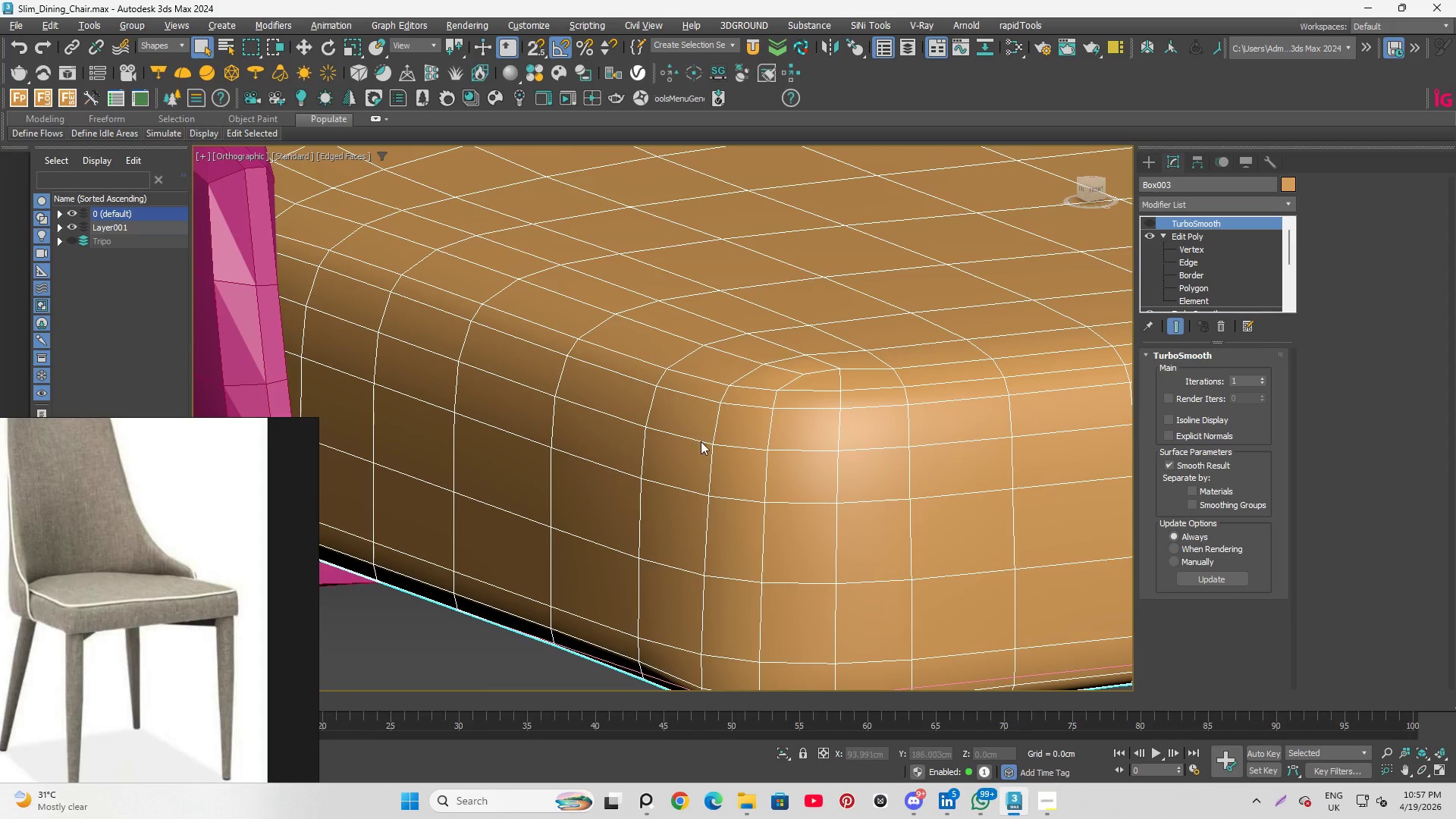 
left_click_drag(start_coordinate=[688, 363], to_coordinate=[797, 526])
 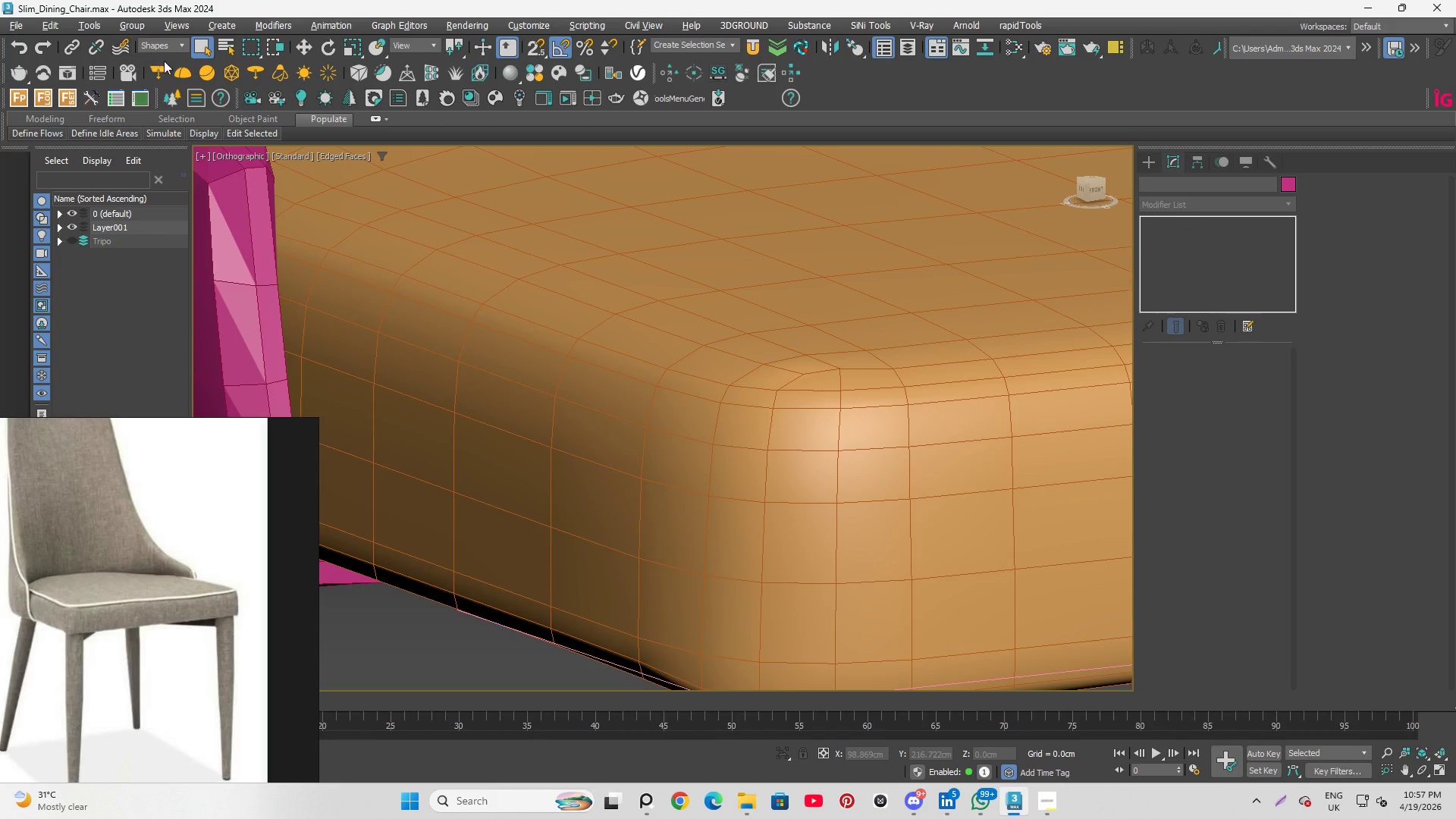 
left_click([166, 46])
 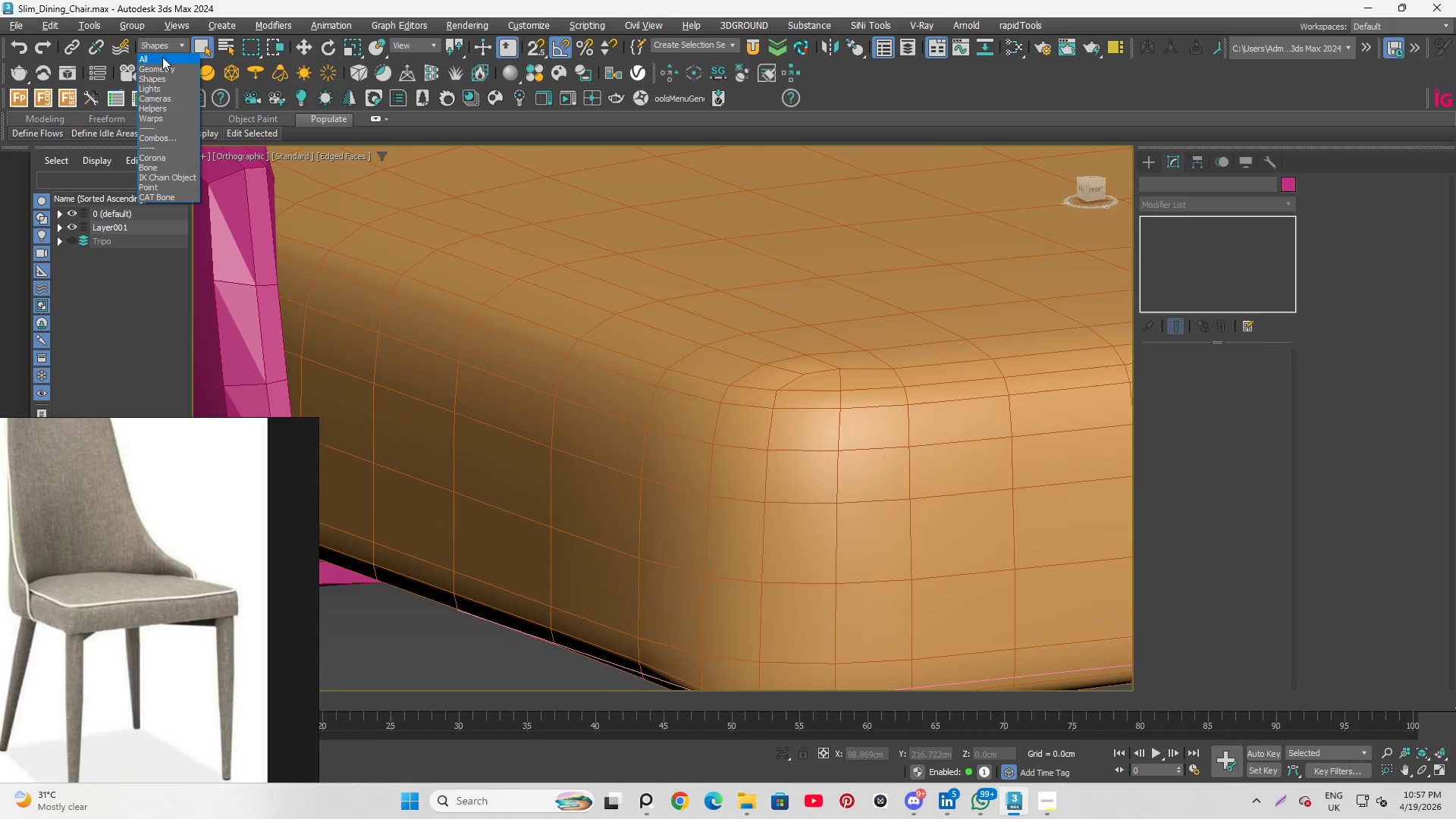 
left_click([162, 57])
 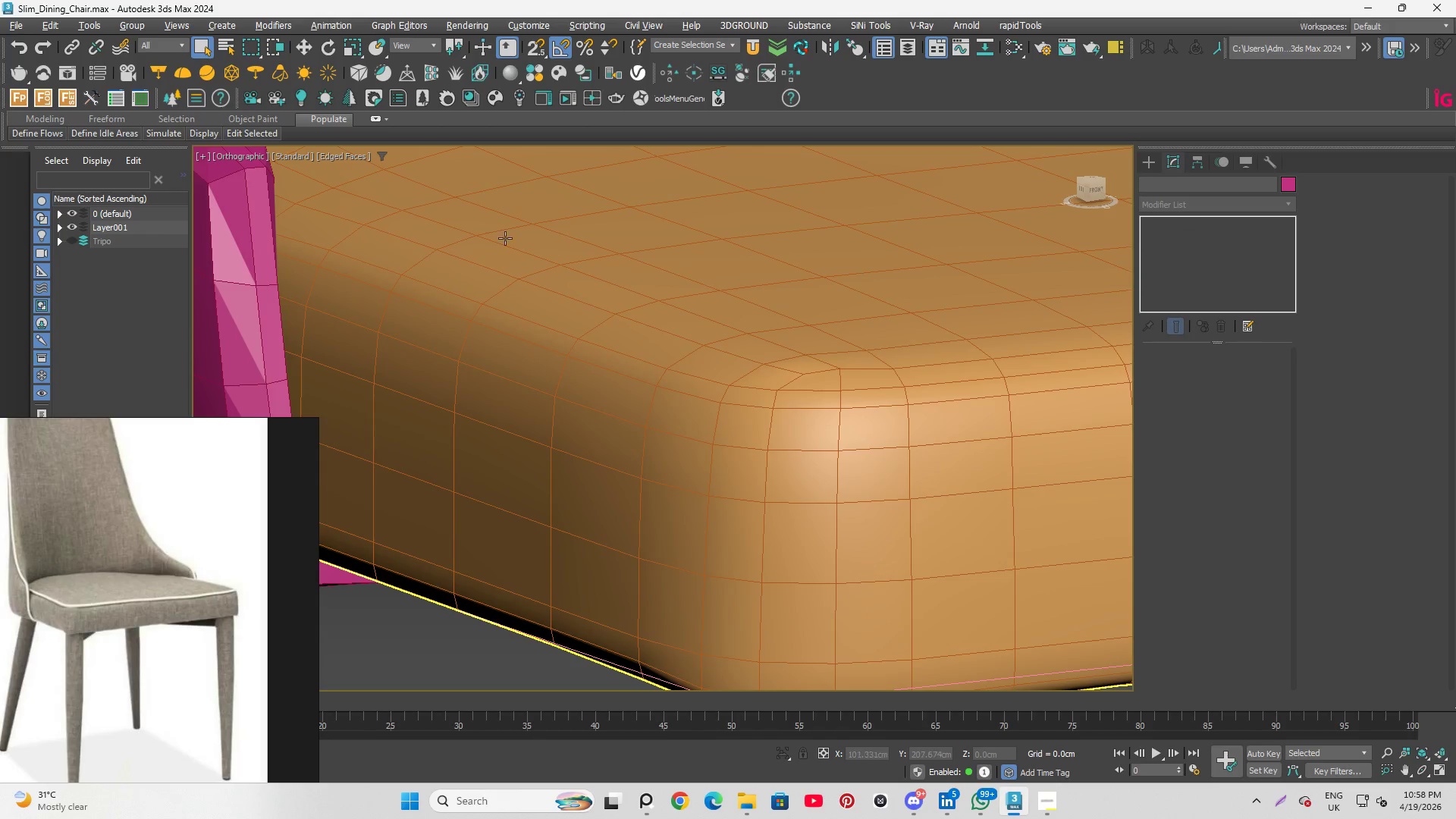 
left_click([719, 372])
 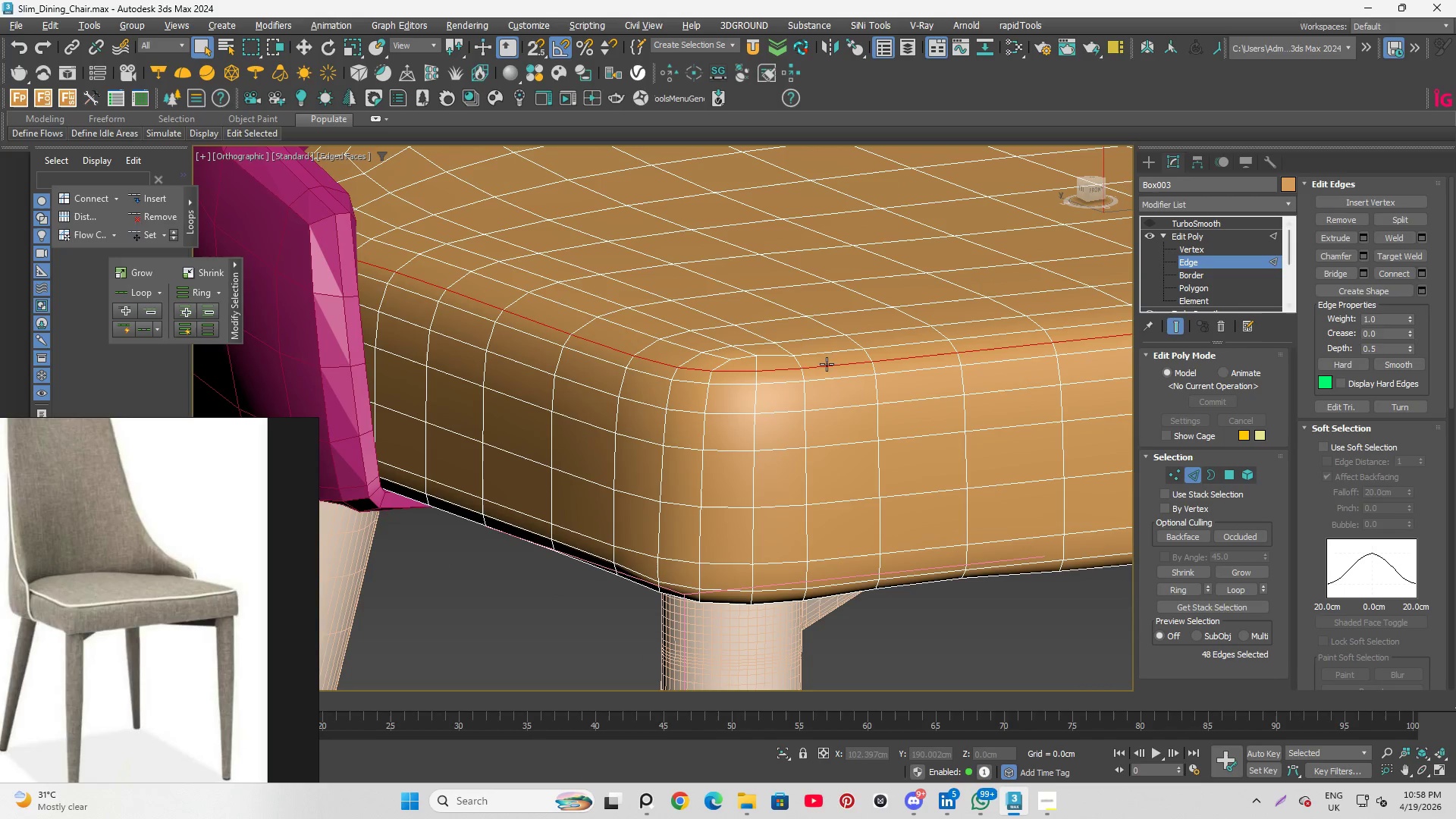 
scroll: coordinate [554, 324], scroll_direction: down, amount: 1.0
 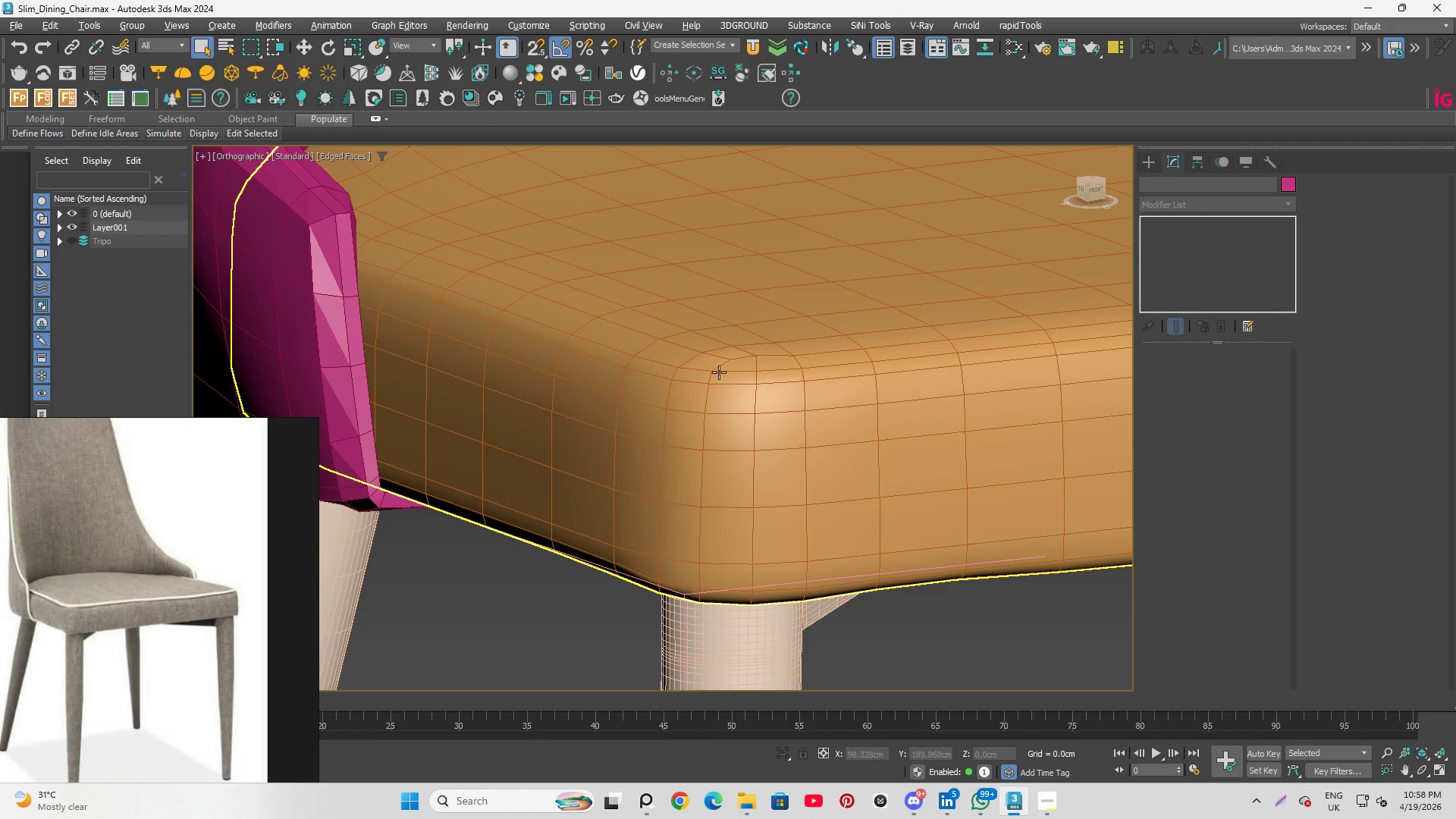 
scroll: coordinate [1425, 243], scroll_direction: up, amount: 10.0
 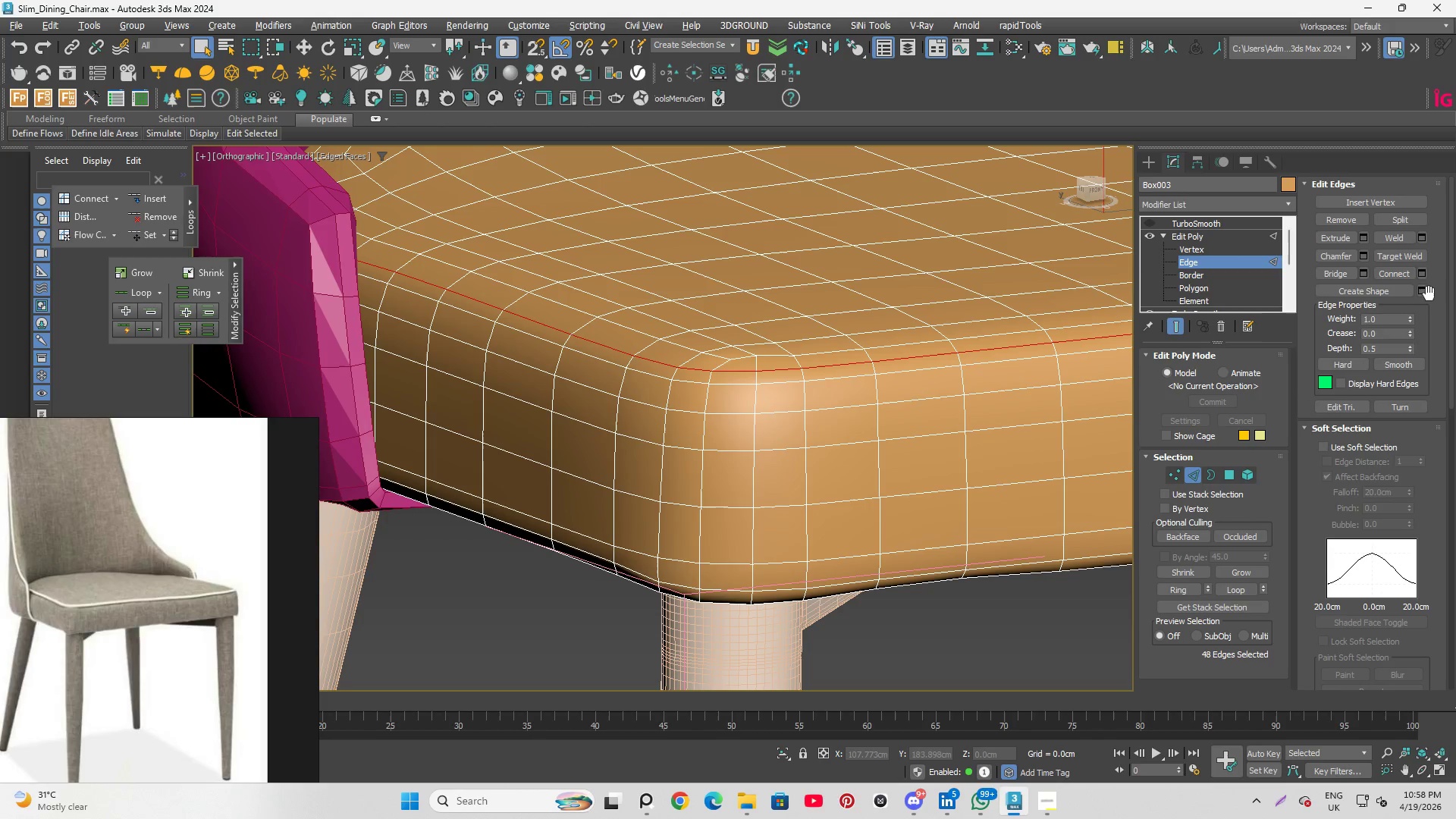 
left_click([1427, 292])
 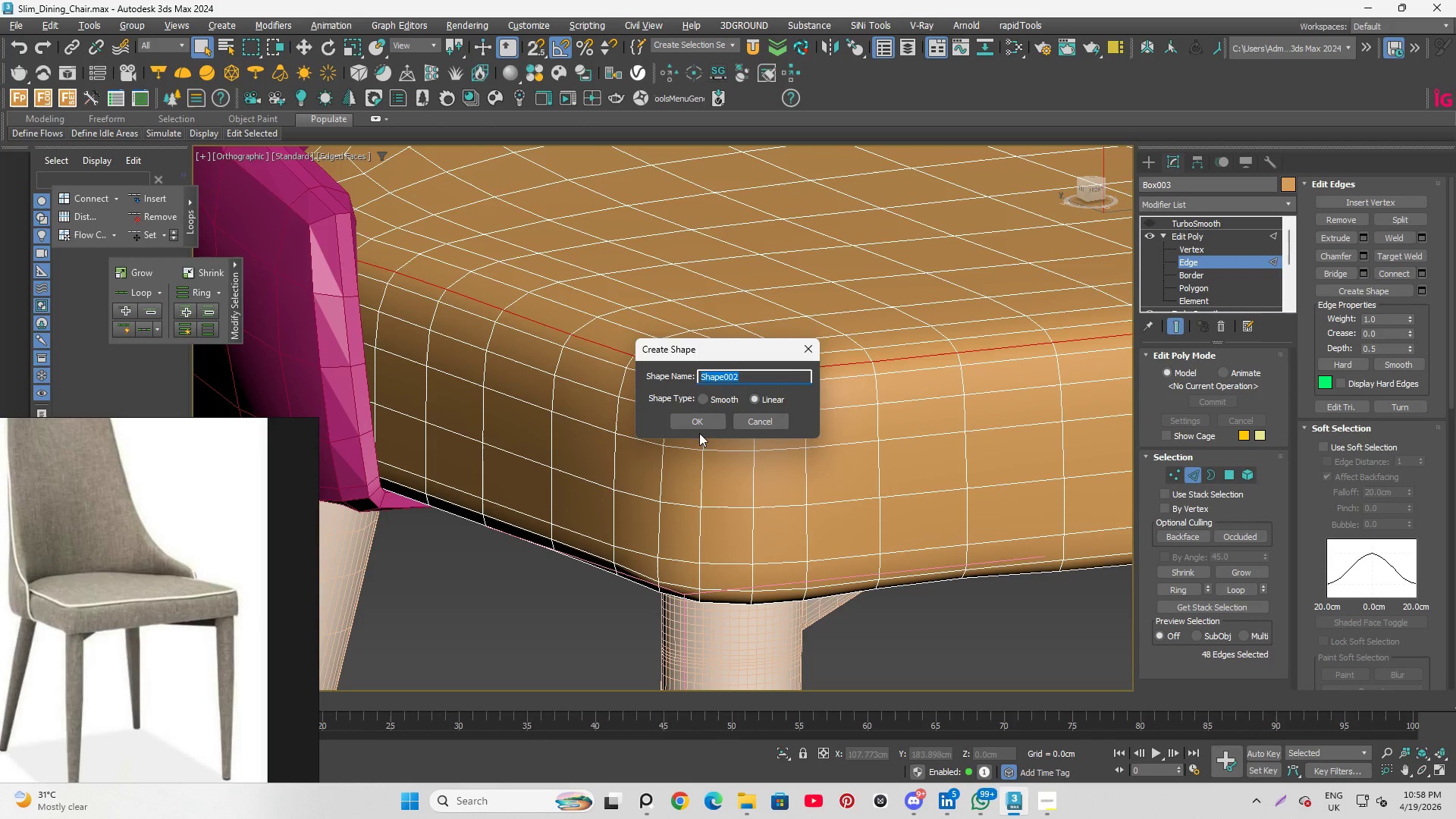 
left_click([691, 417])
 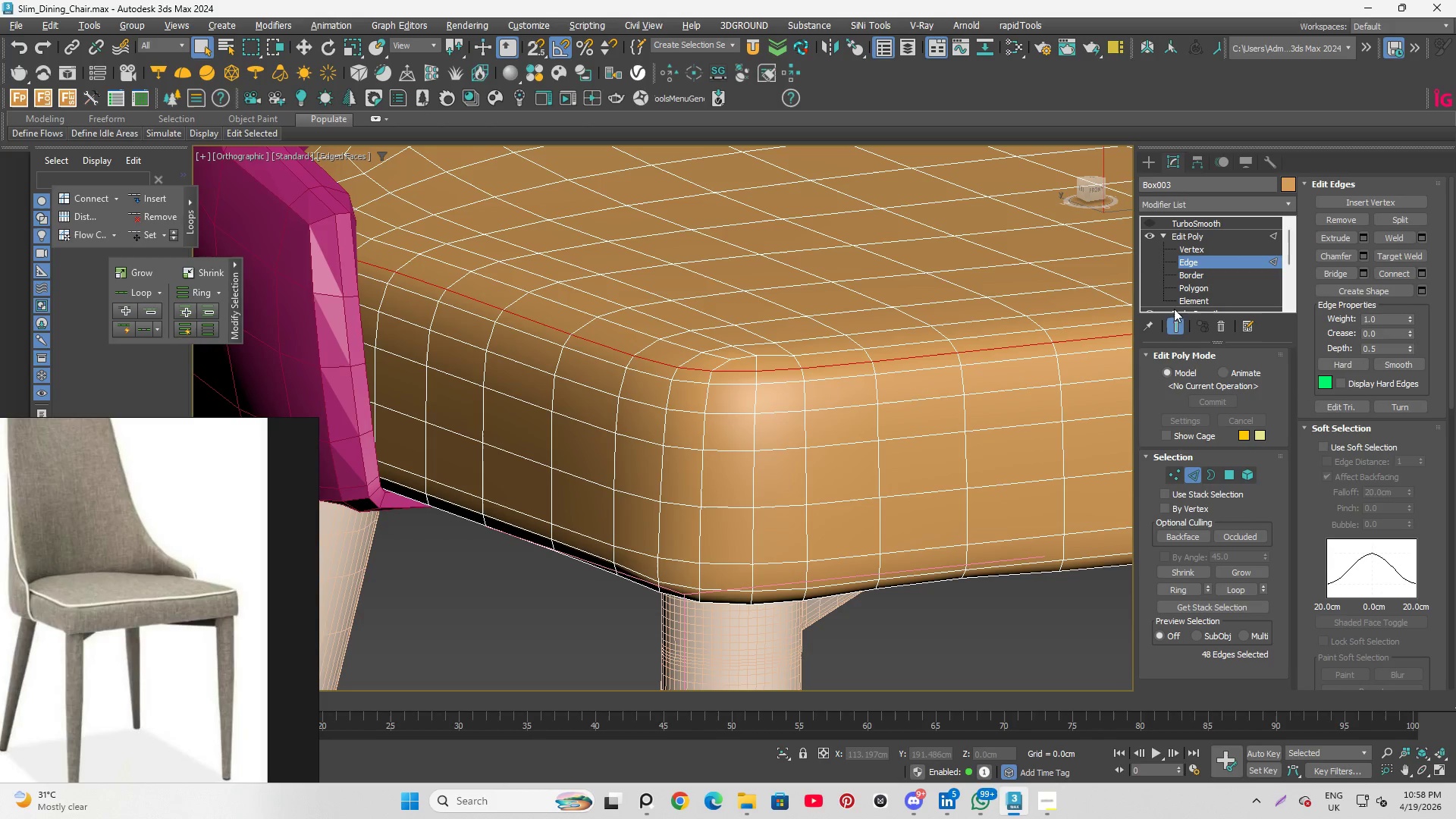 
left_click([1204, 258])
 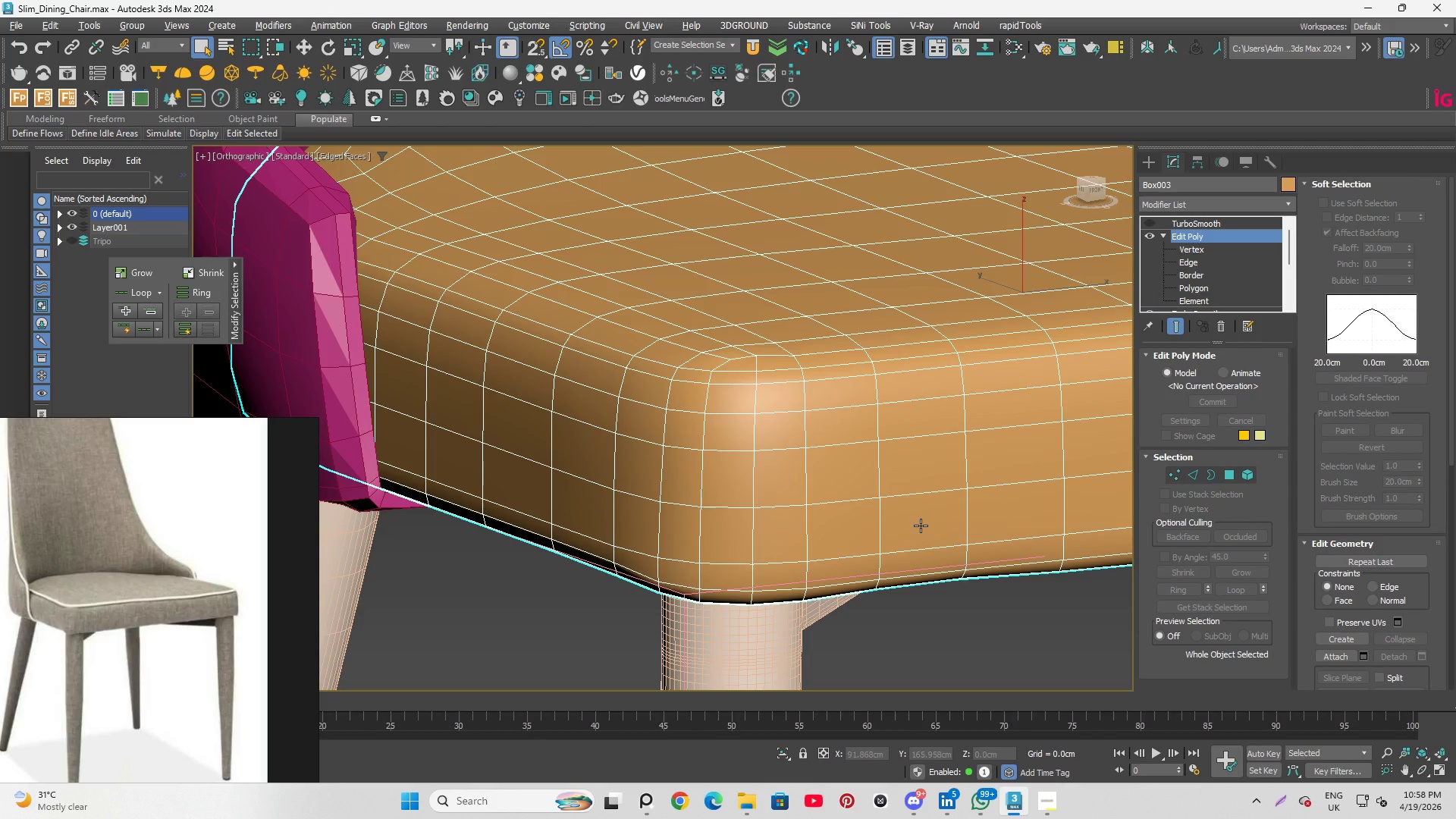 
key(Delete)
 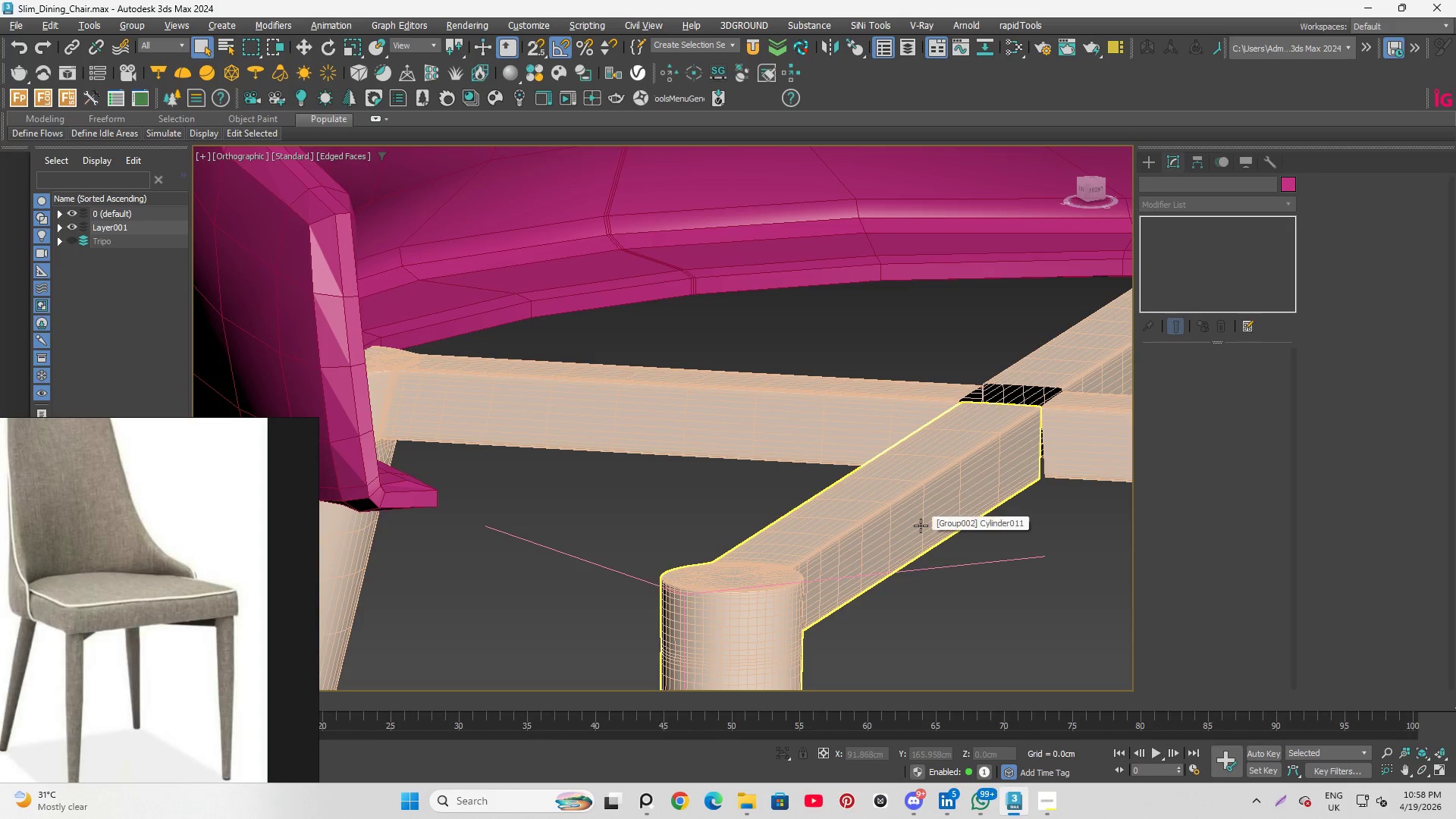 
key(Control+Z)
 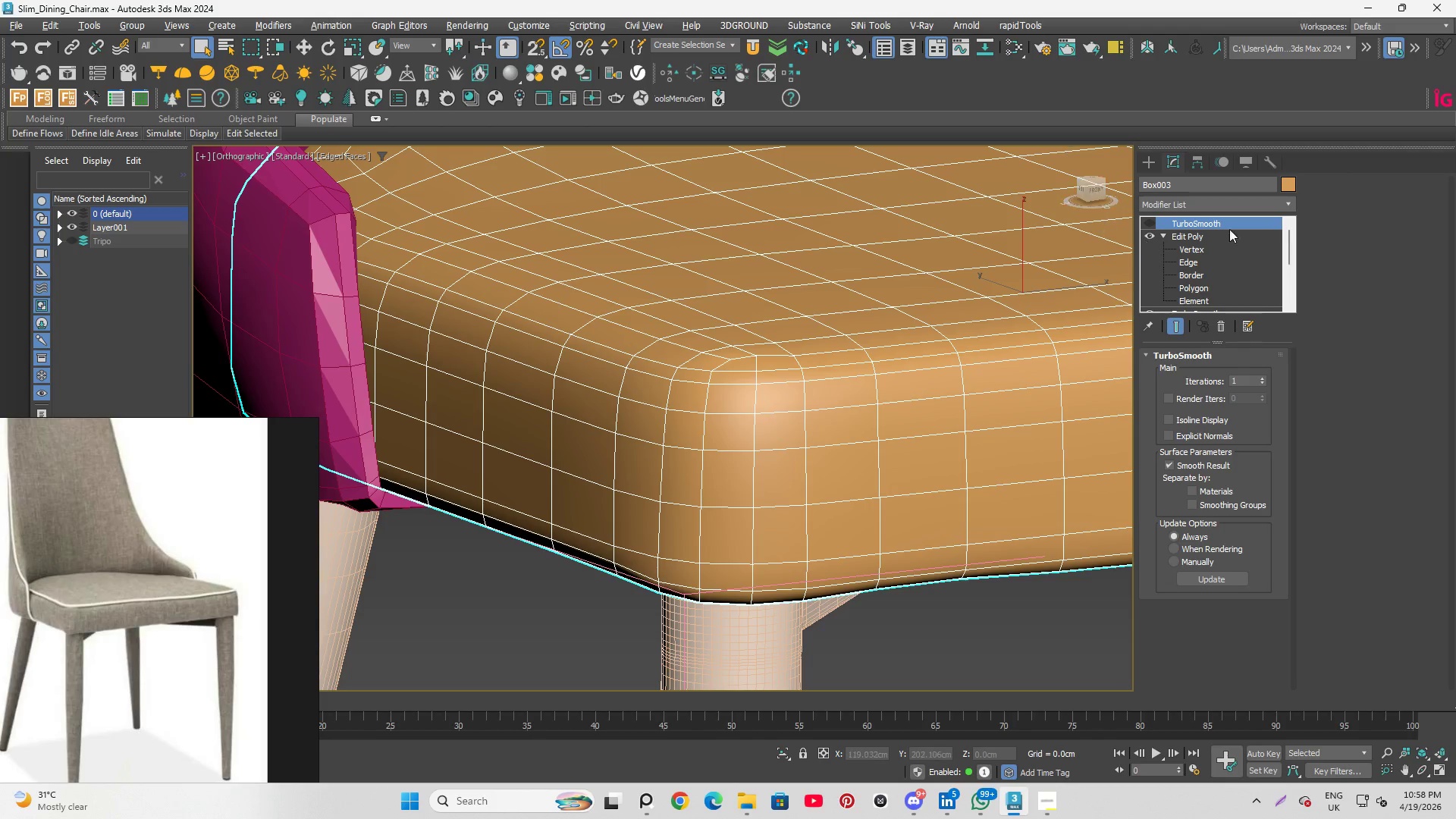 
left_click([1187, 260])
 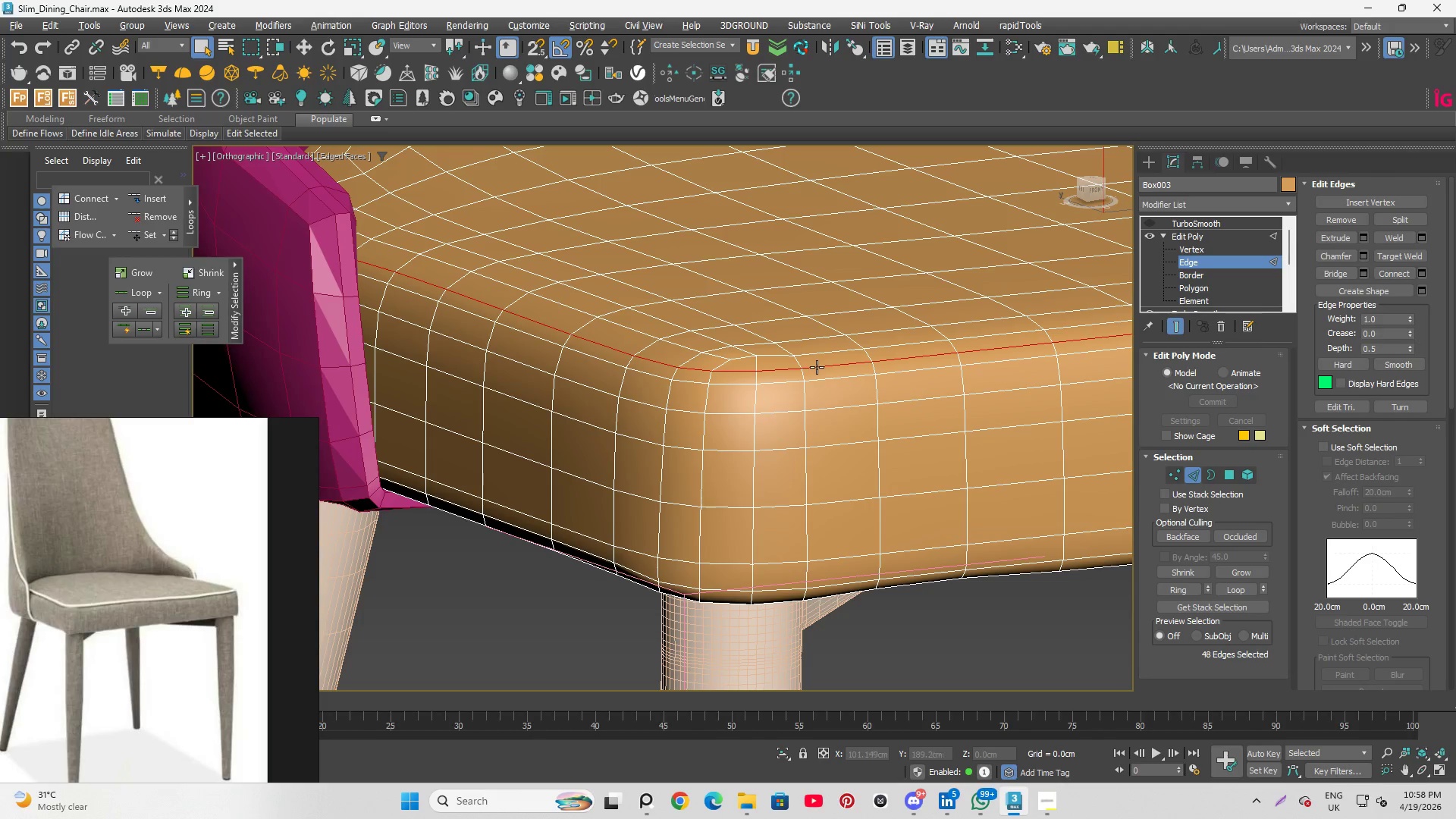 
double_click([821, 367])
 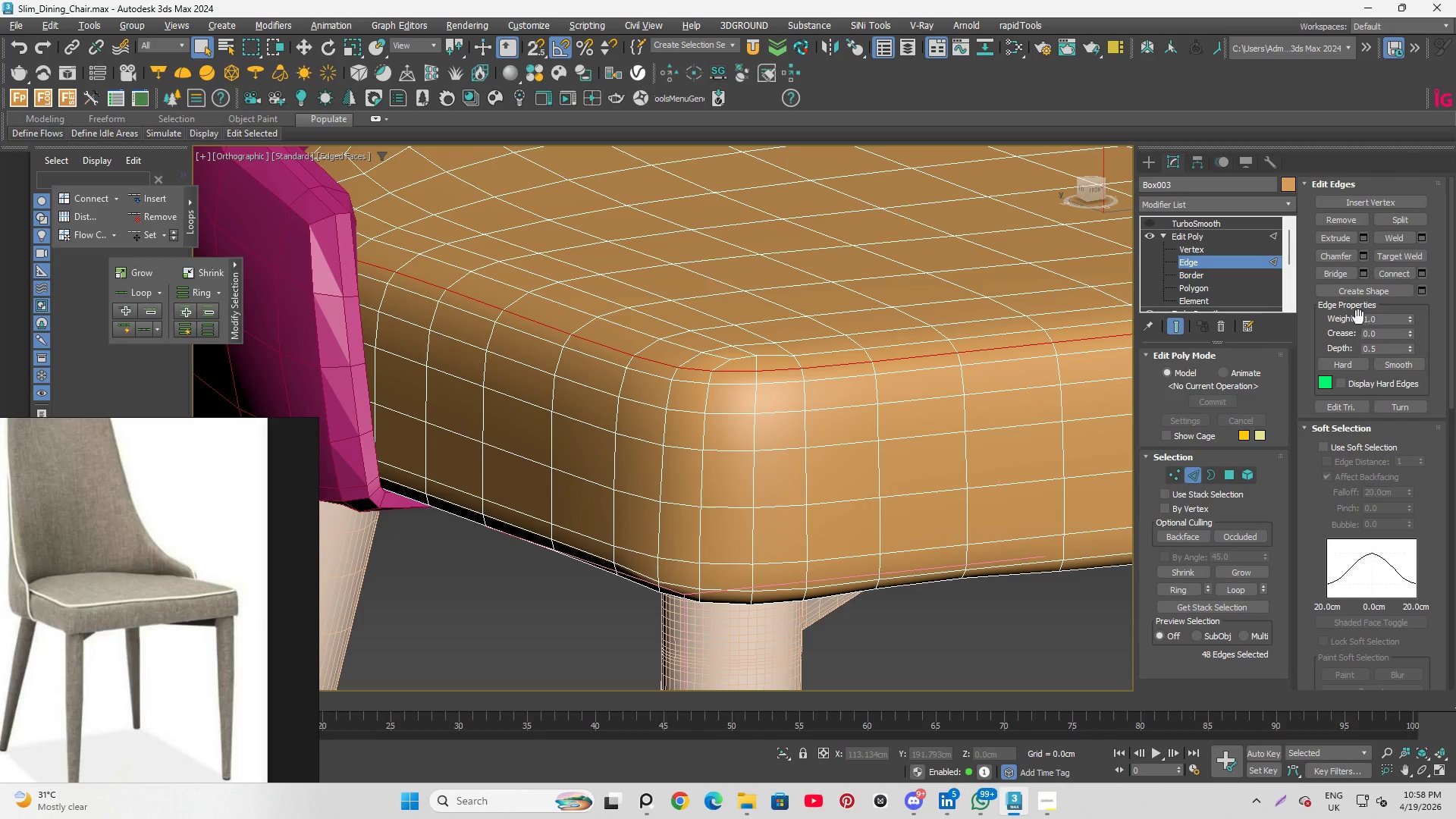 
scroll: coordinate [1401, 408], scroll_direction: down, amount: 15.0
 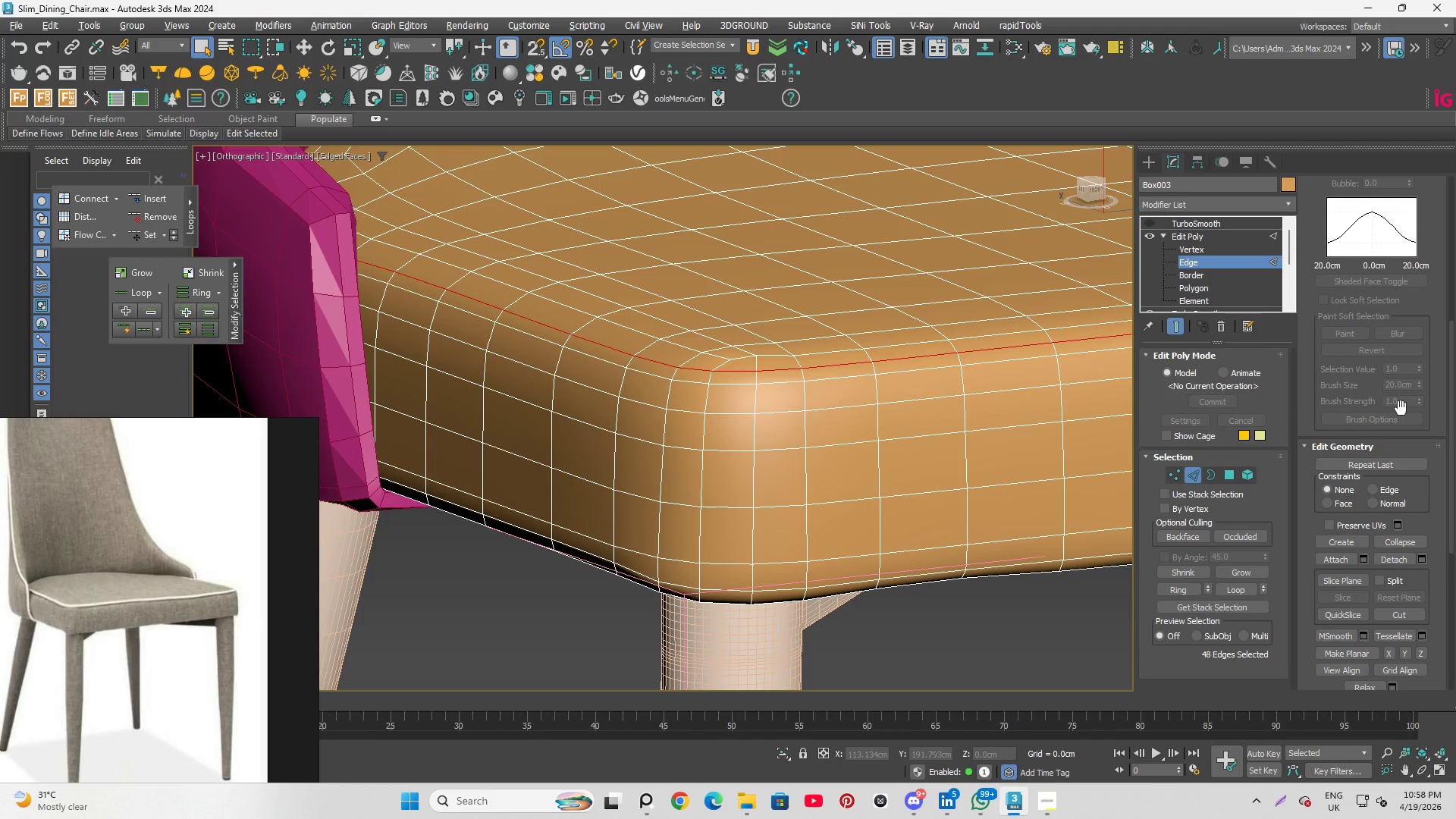 
scroll: coordinate [1321, 220], scroll_direction: up, amount: 21.0
 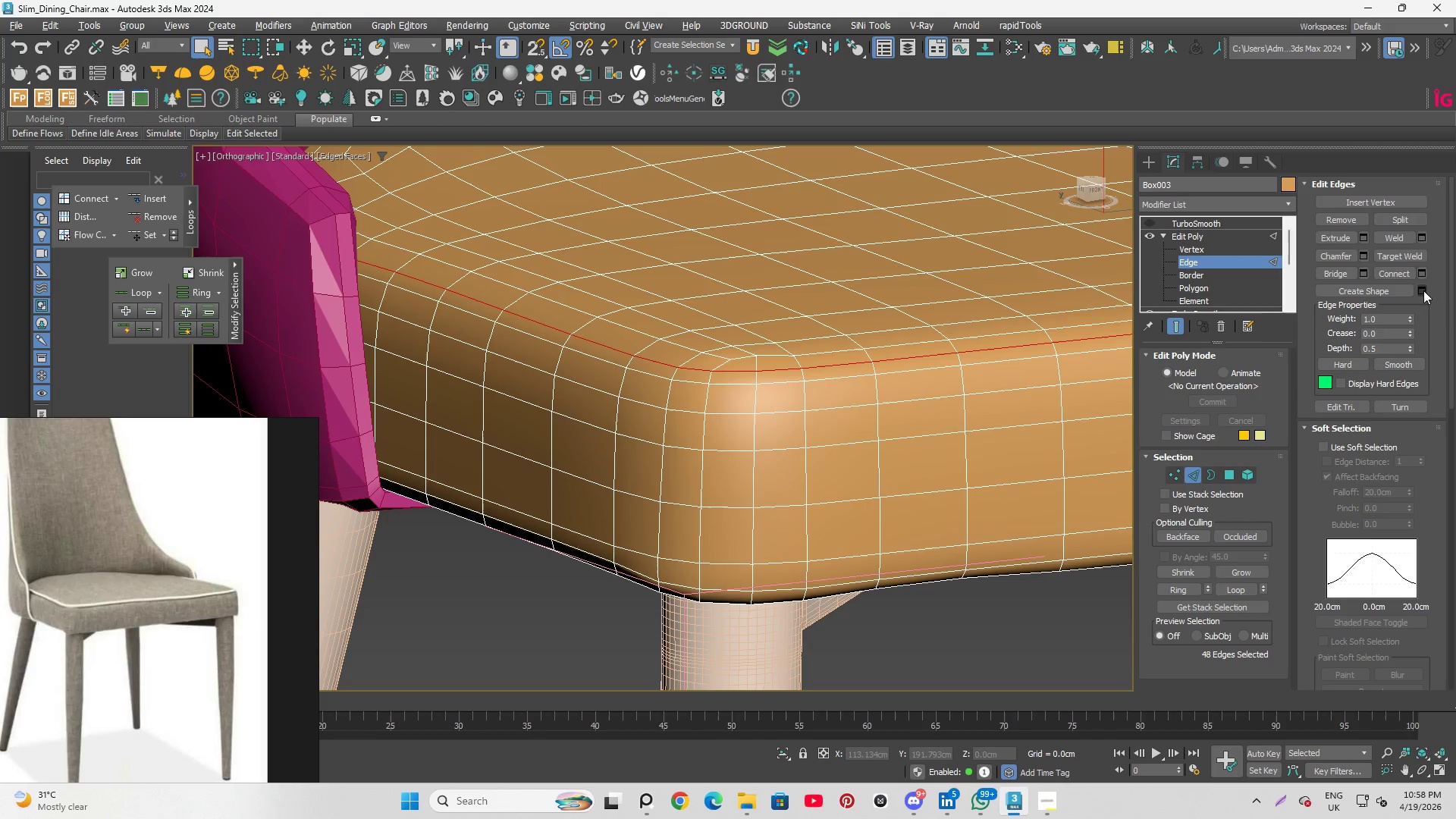 
left_click([1424, 294])
 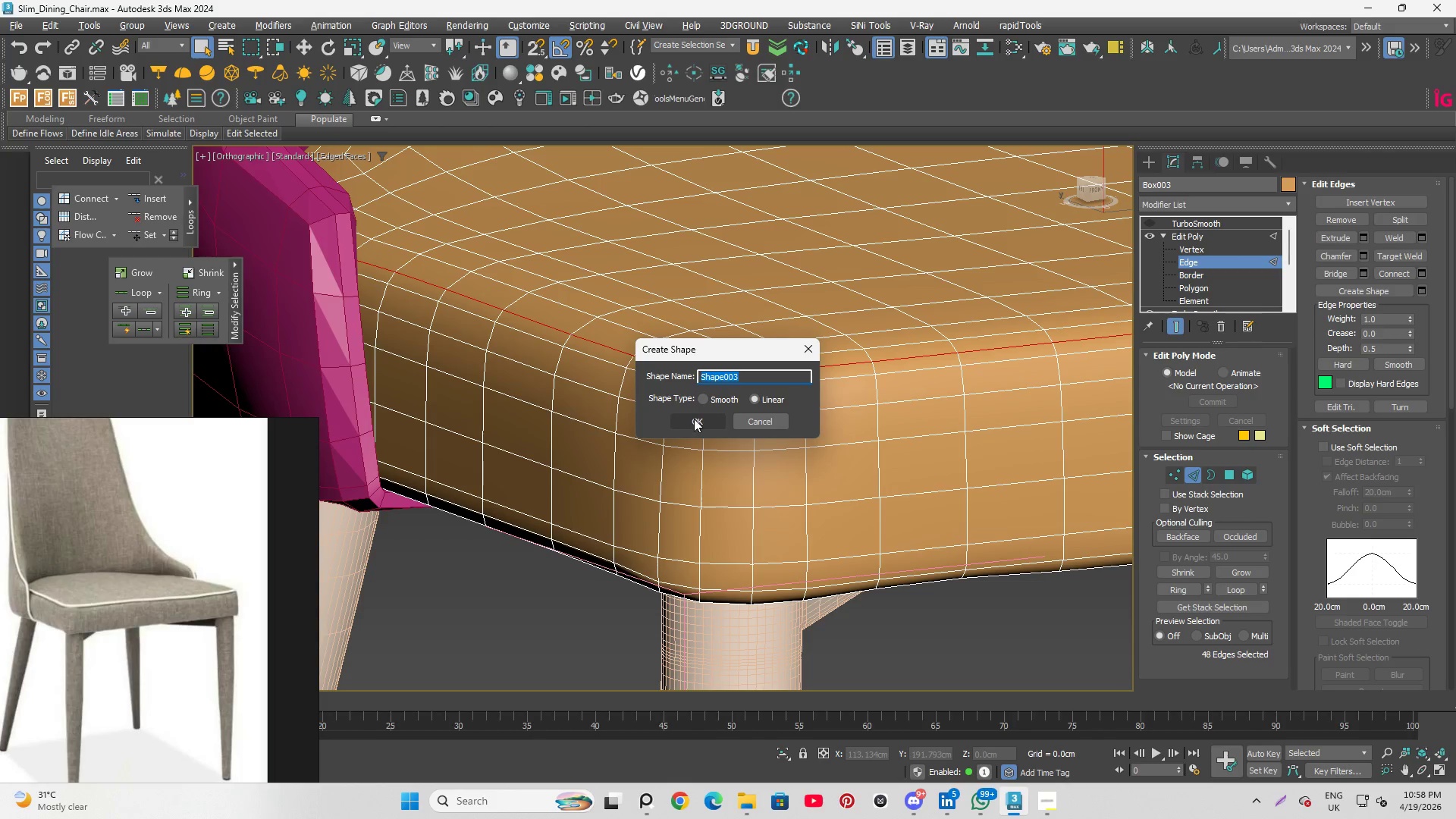 
left_click([705, 422])
 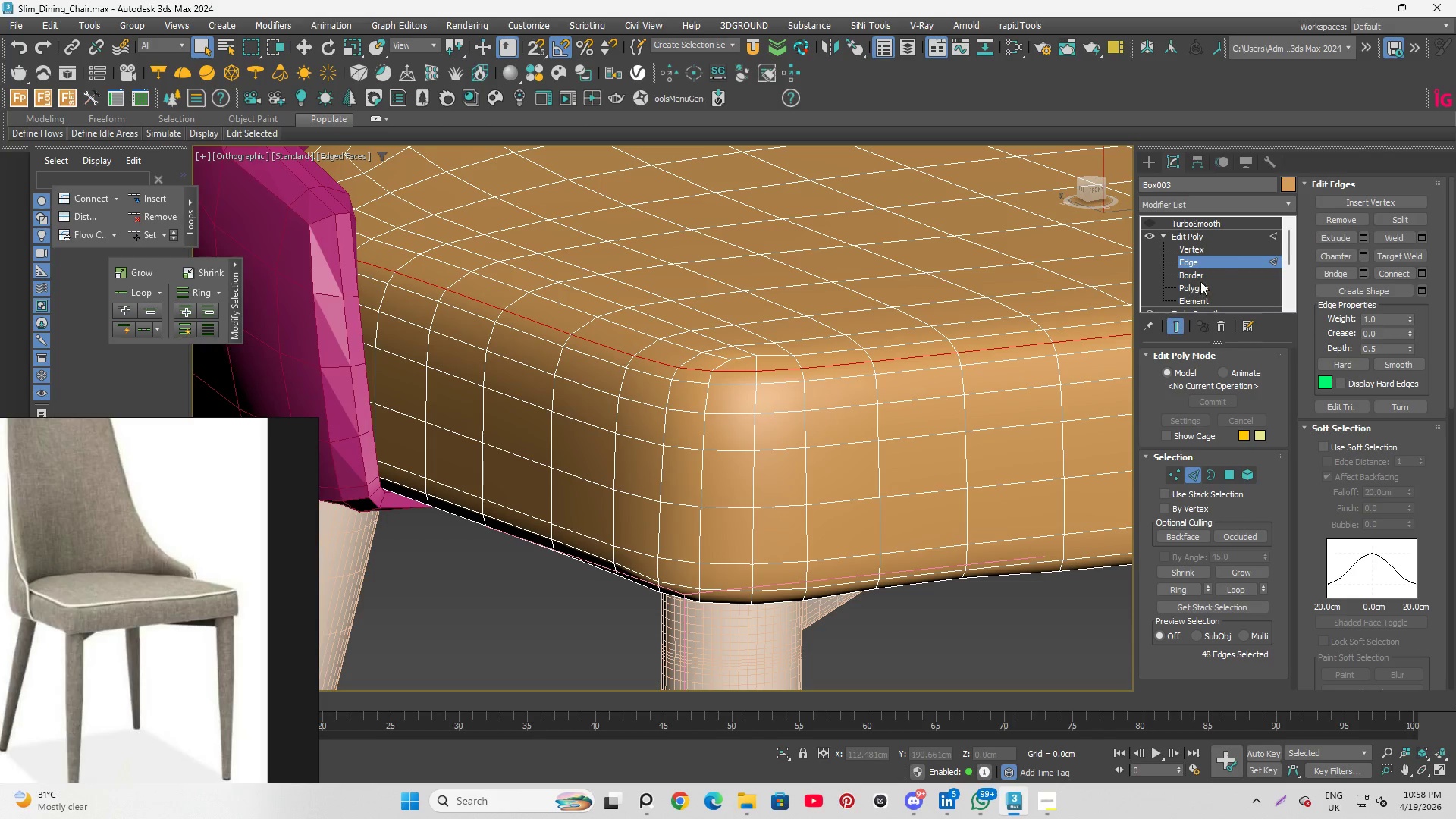 
left_click([1219, 260])
 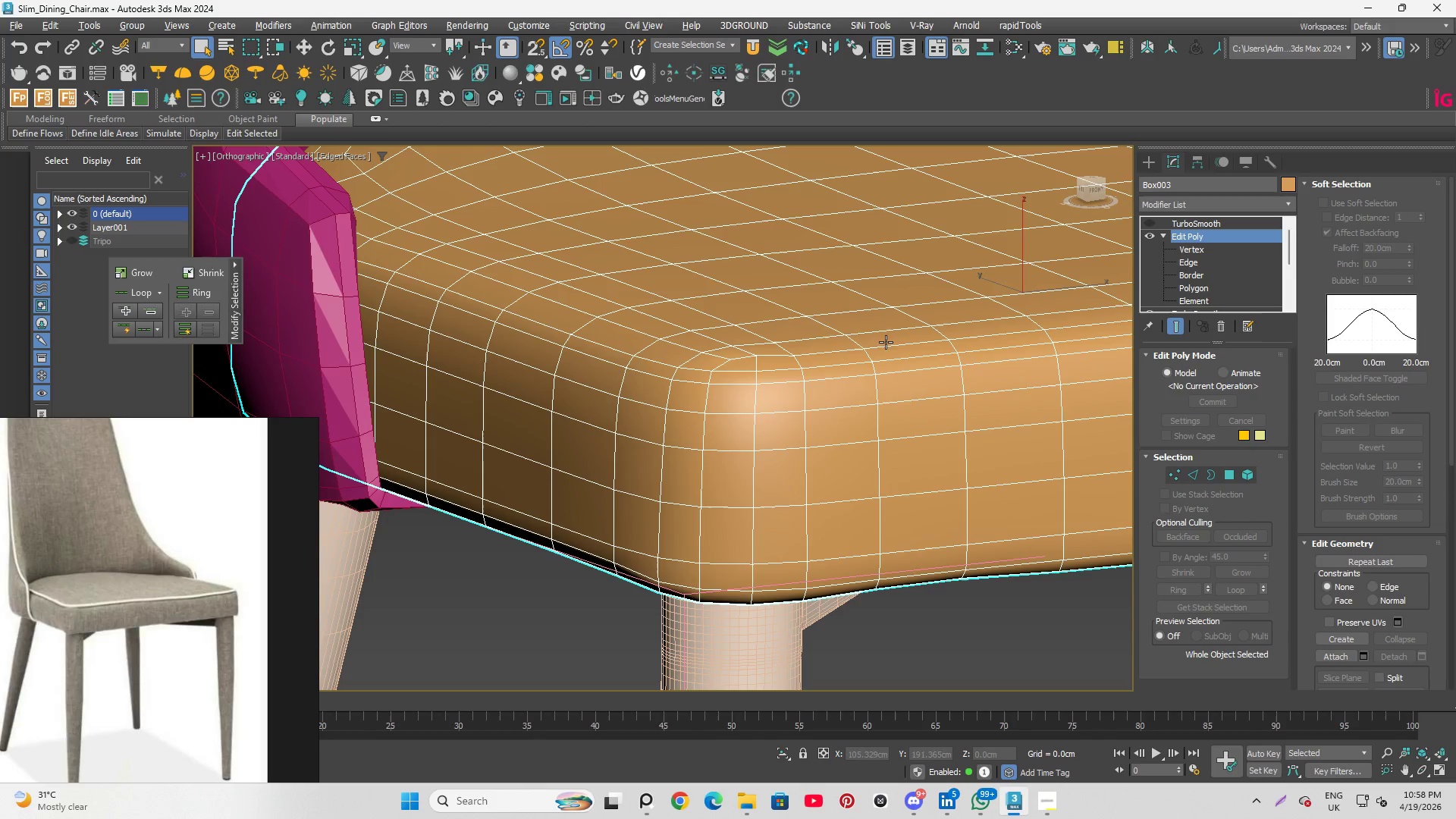 
scroll: coordinate [784, 360], scroll_direction: down, amount: 3.0
 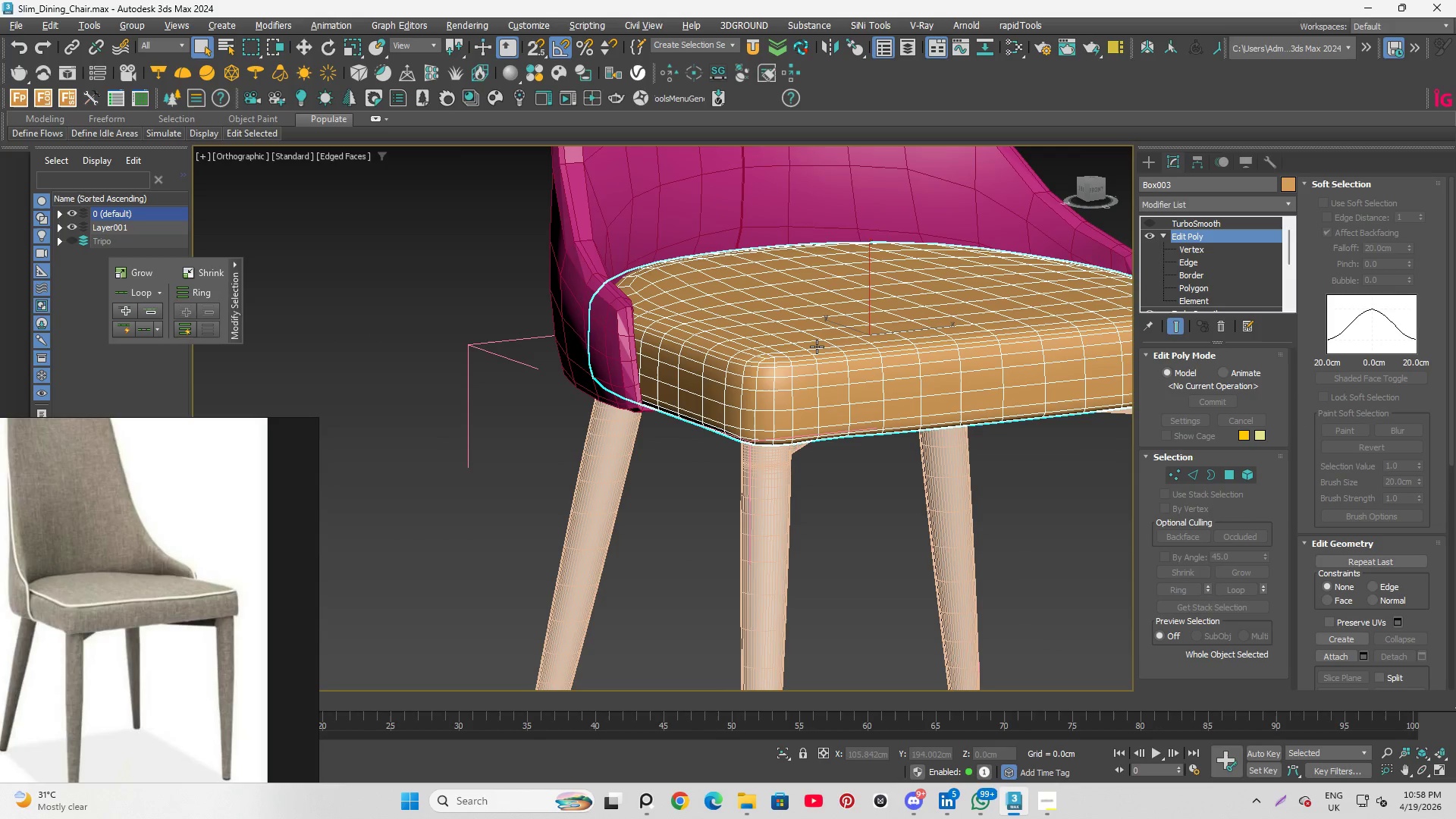 
scroll: coordinate [849, 345], scroll_direction: up, amount: 3.0
 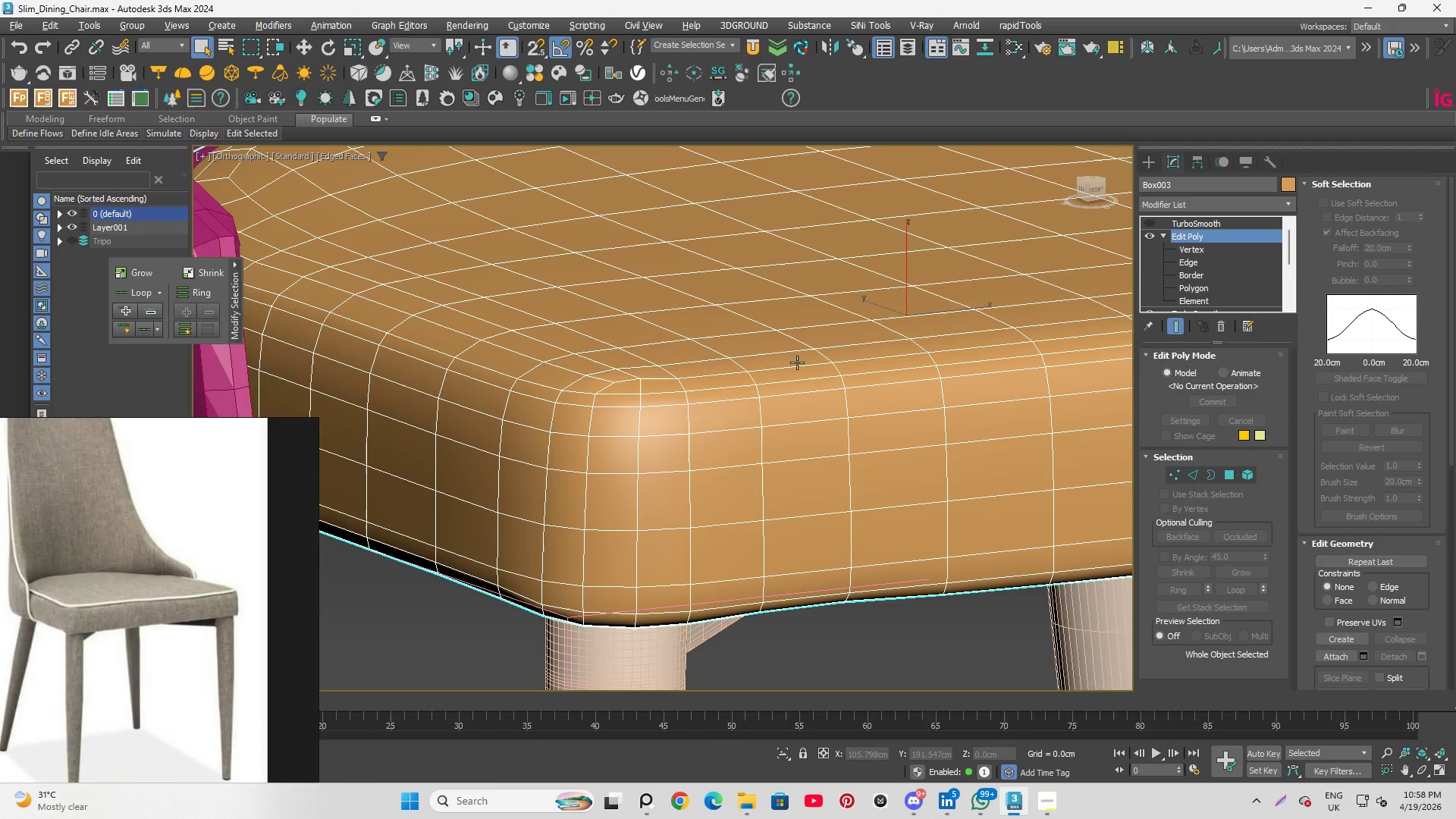 
scroll: coordinate [705, 422], scroll_direction: down, amount: 2.0
 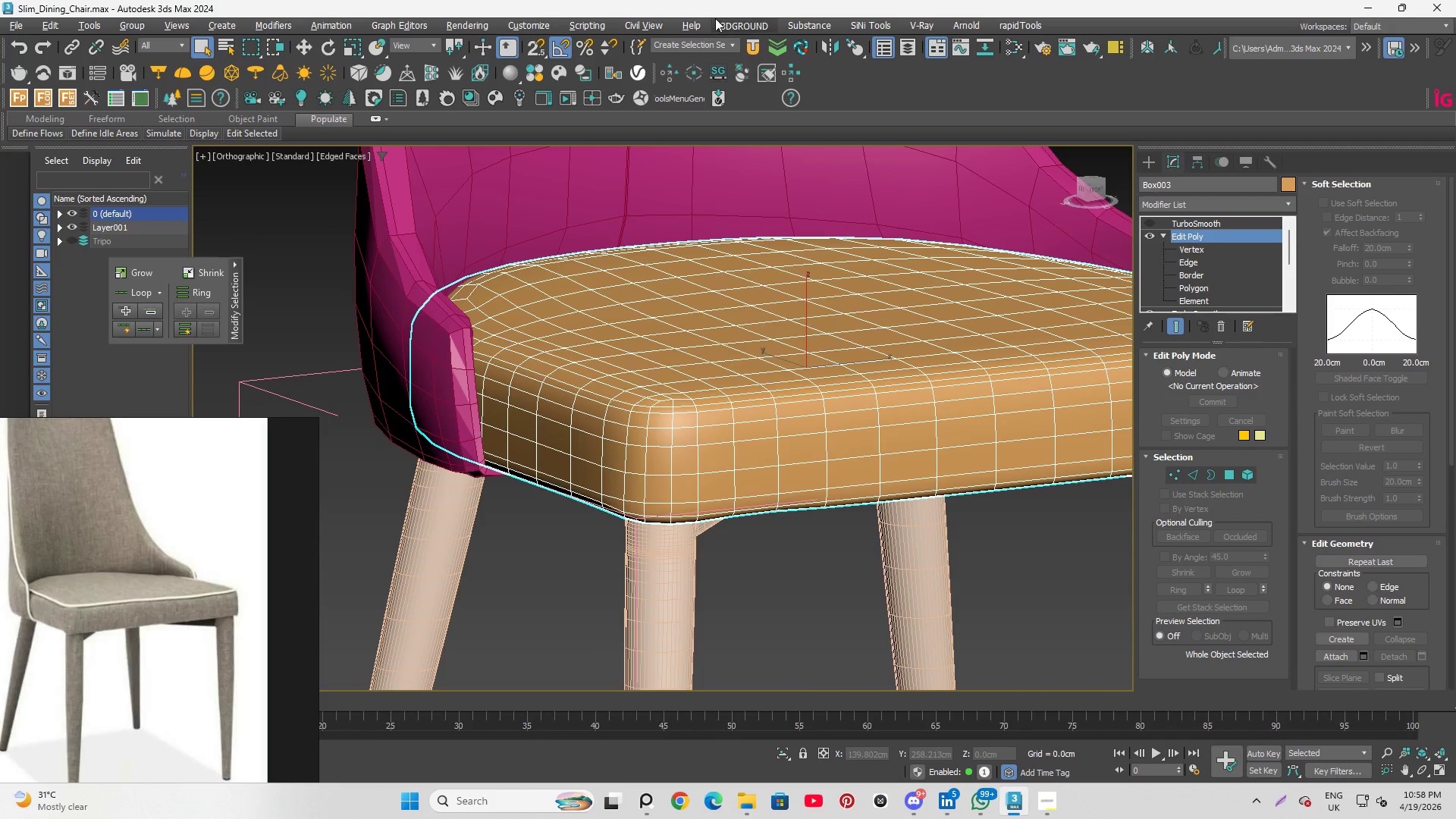 
scroll: coordinate [676, 55], scroll_direction: up, amount: 2.0
 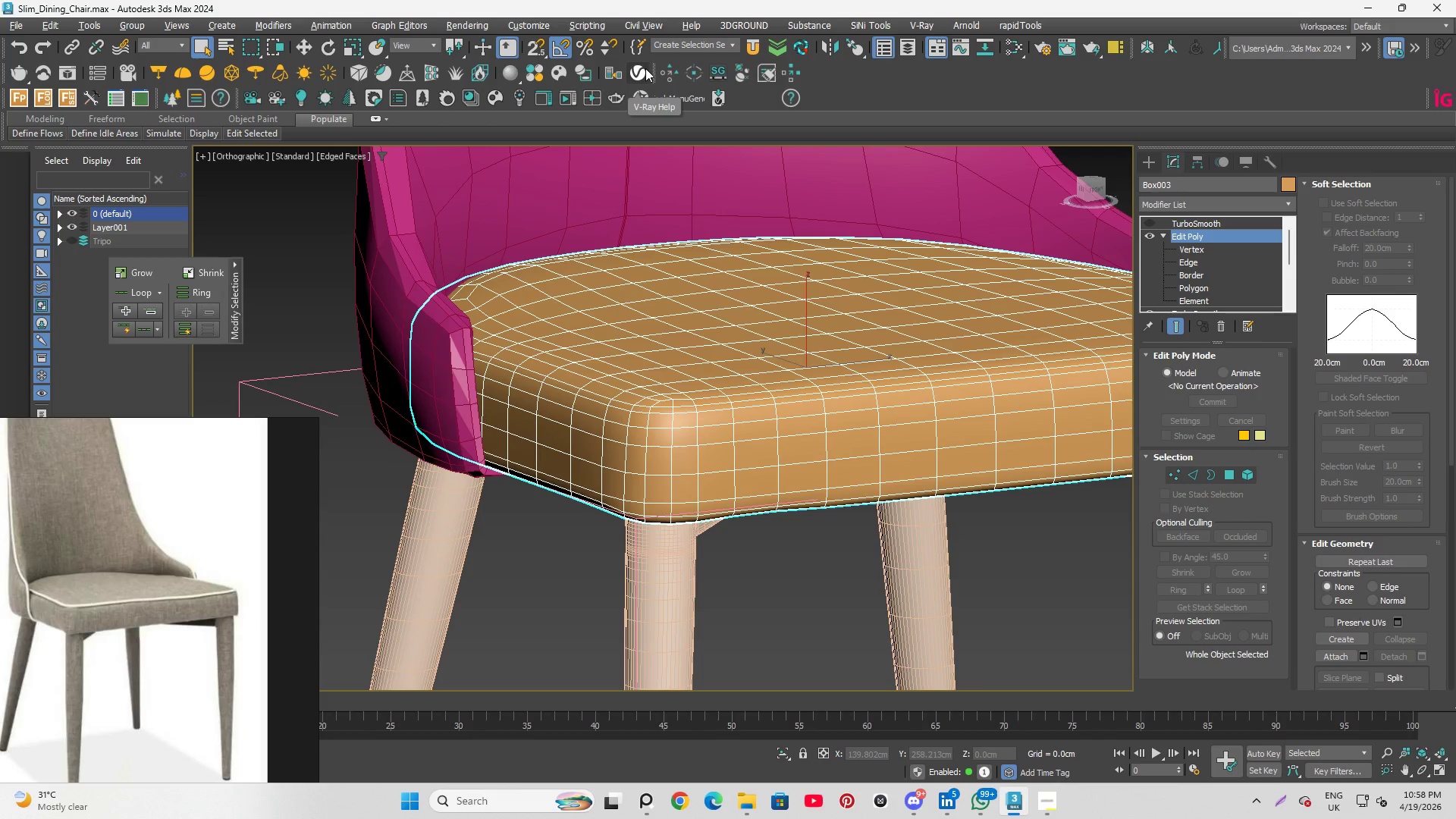 
scroll: coordinate [632, 6], scroll_direction: down, amount: 1.0
 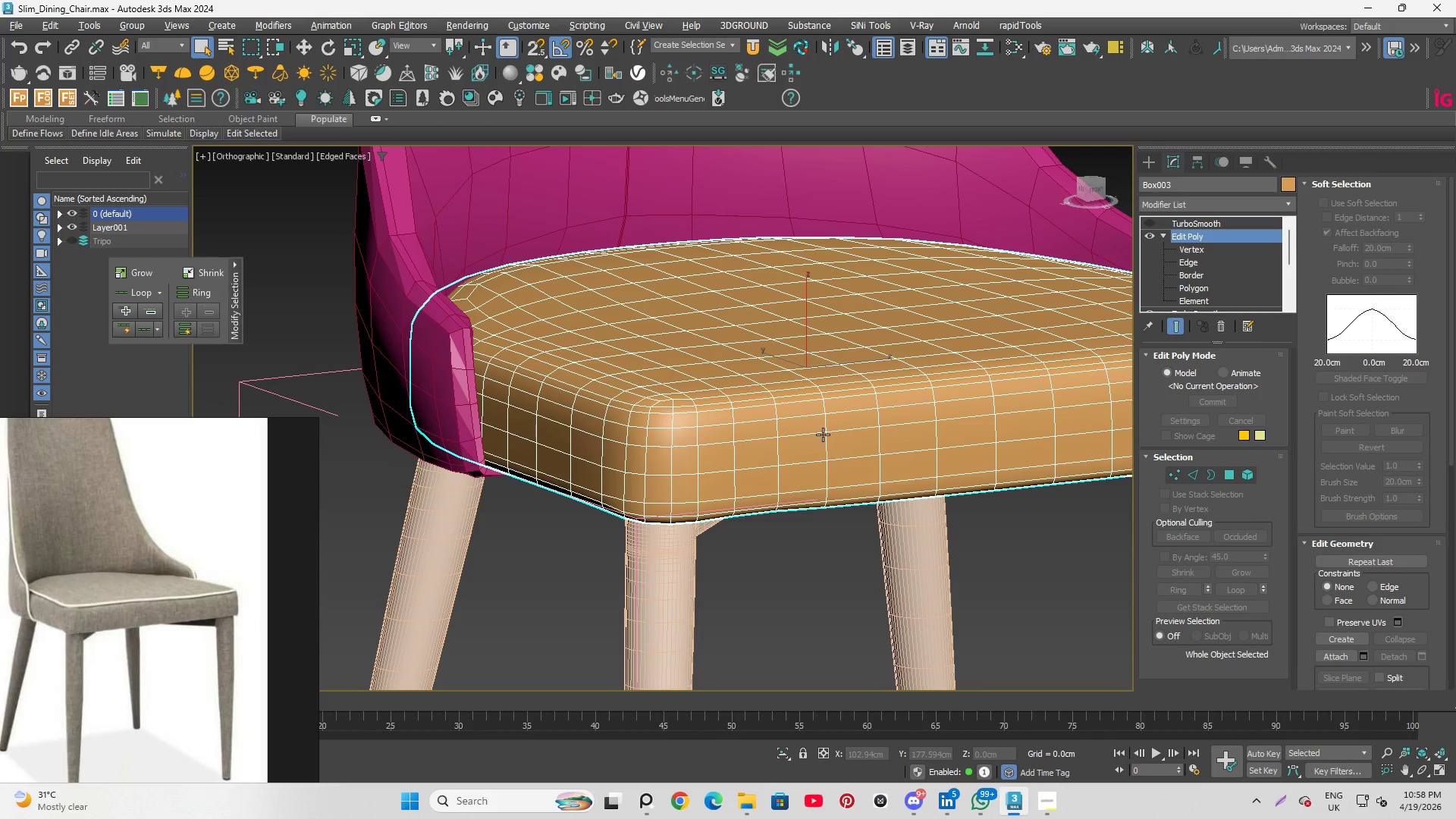 
hold_key(key=AltLeft, duration=3.78)
 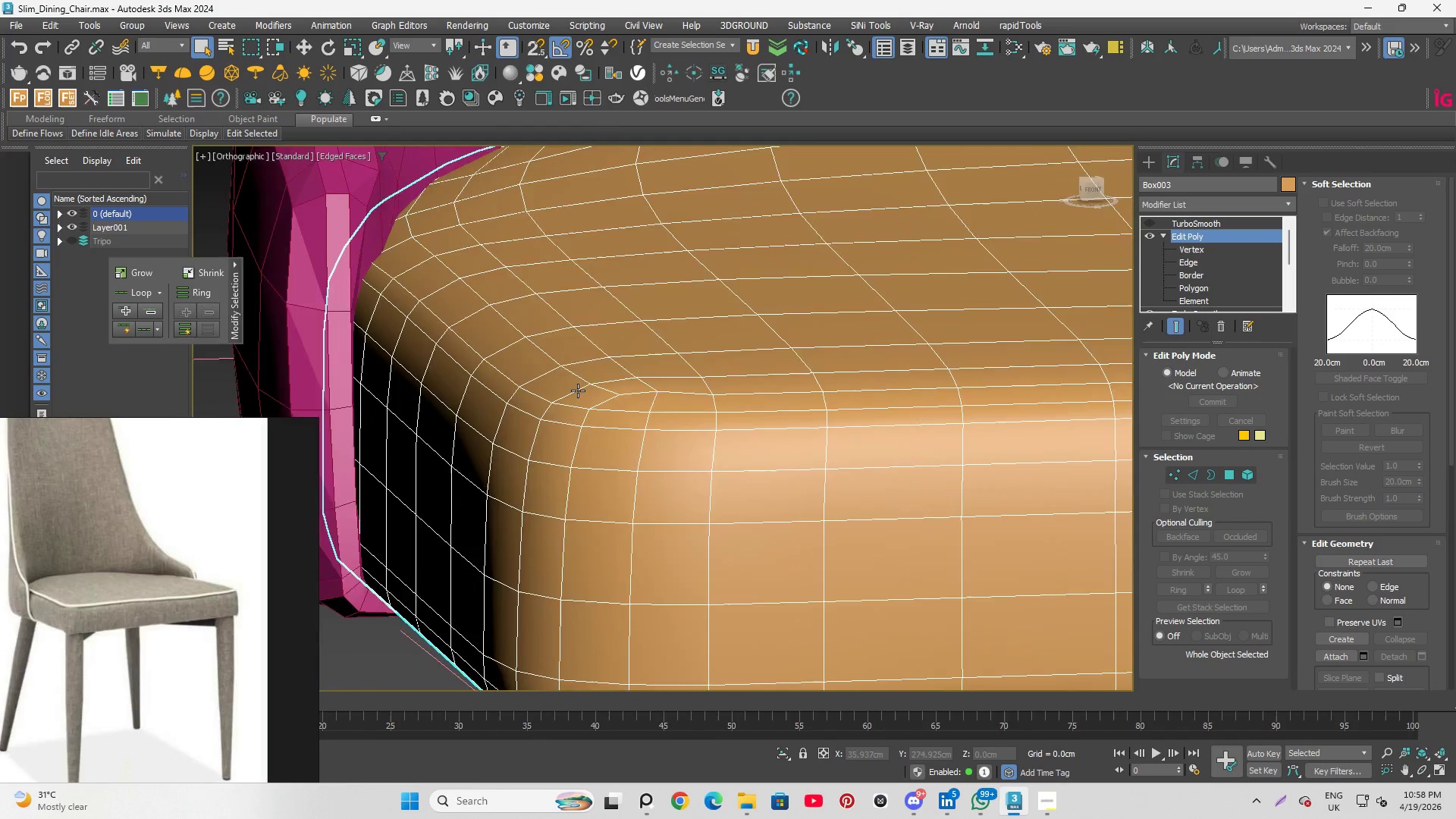 
scroll: coordinate [716, 403], scroll_direction: up, amount: 2.0
 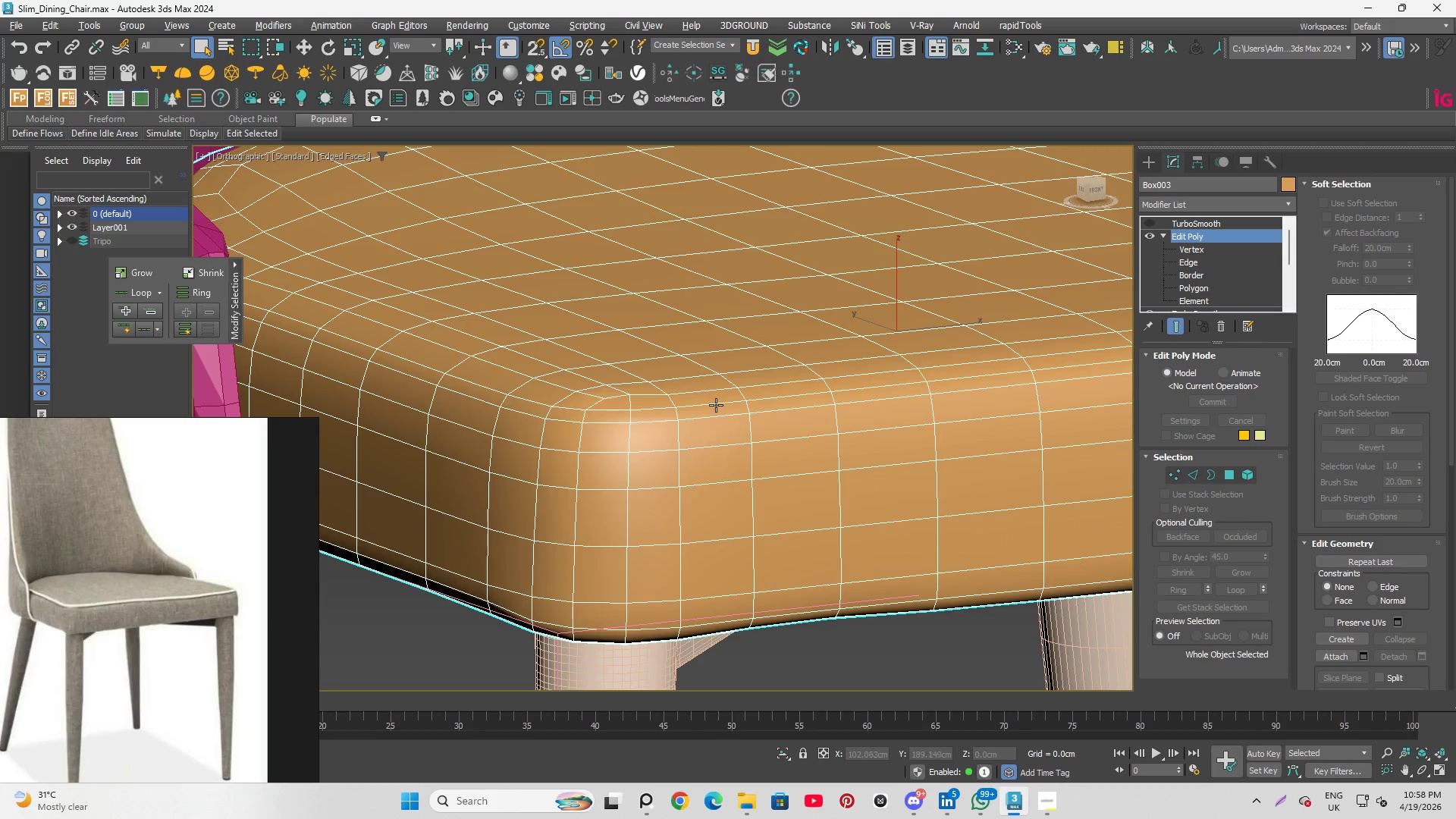 
hold_key(key=AltLeft, duration=3.38)
scroll: coordinate [540, 395], scroll_direction: down, amount: 2.0
 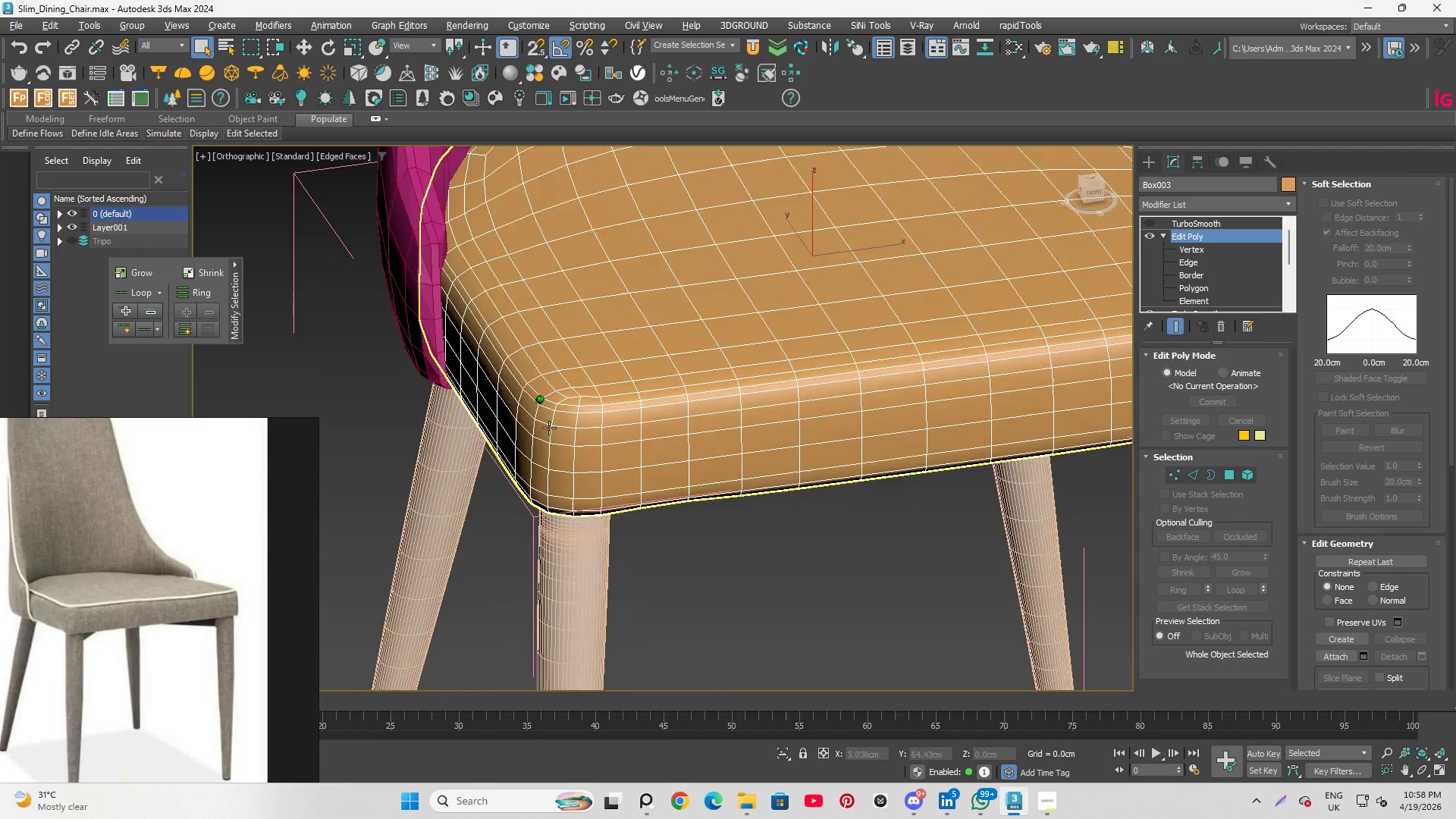 
left_click([570, 400])
 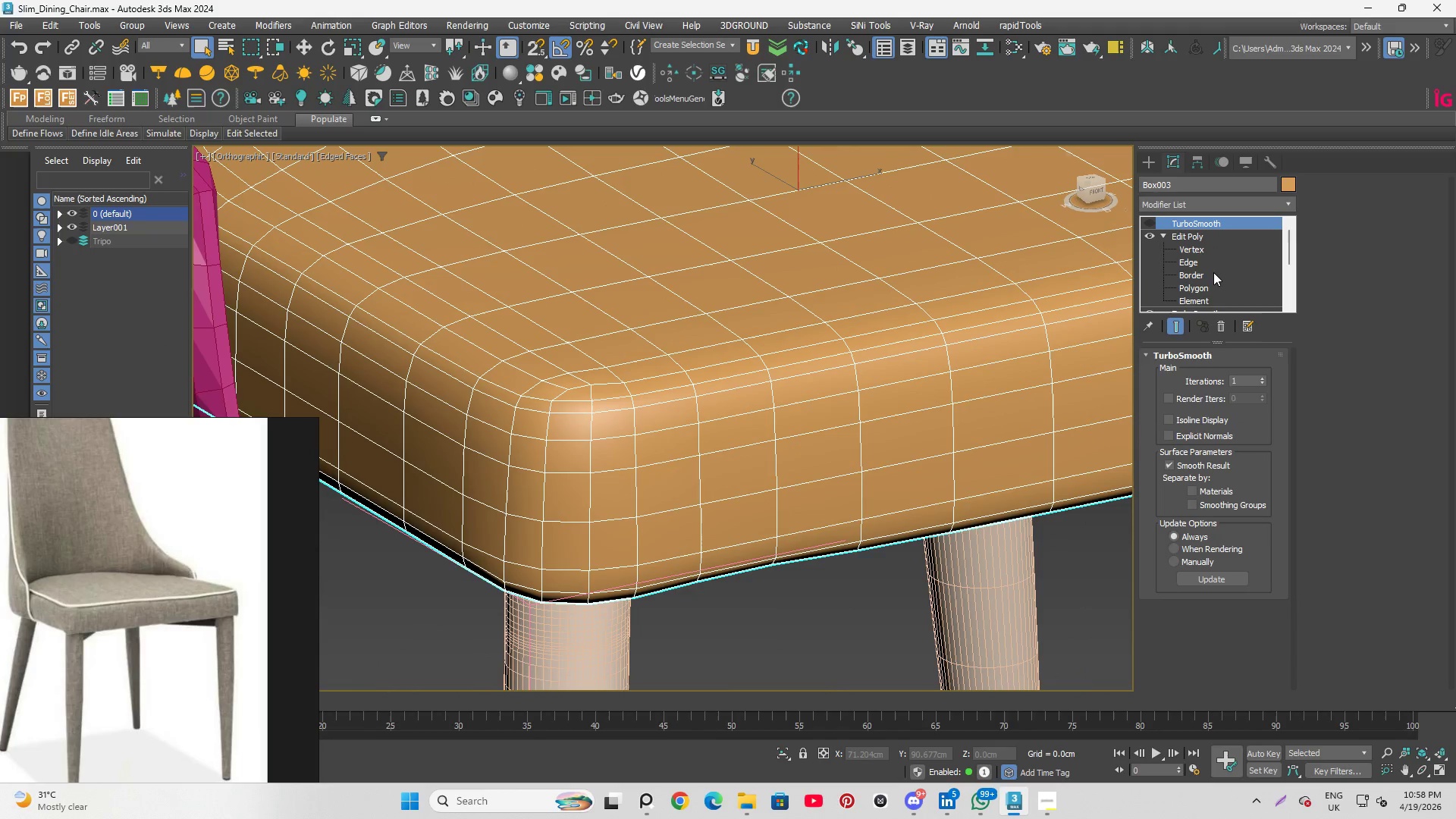 
scroll: coordinate [570, 400], scroll_direction: up, amount: 3.0
 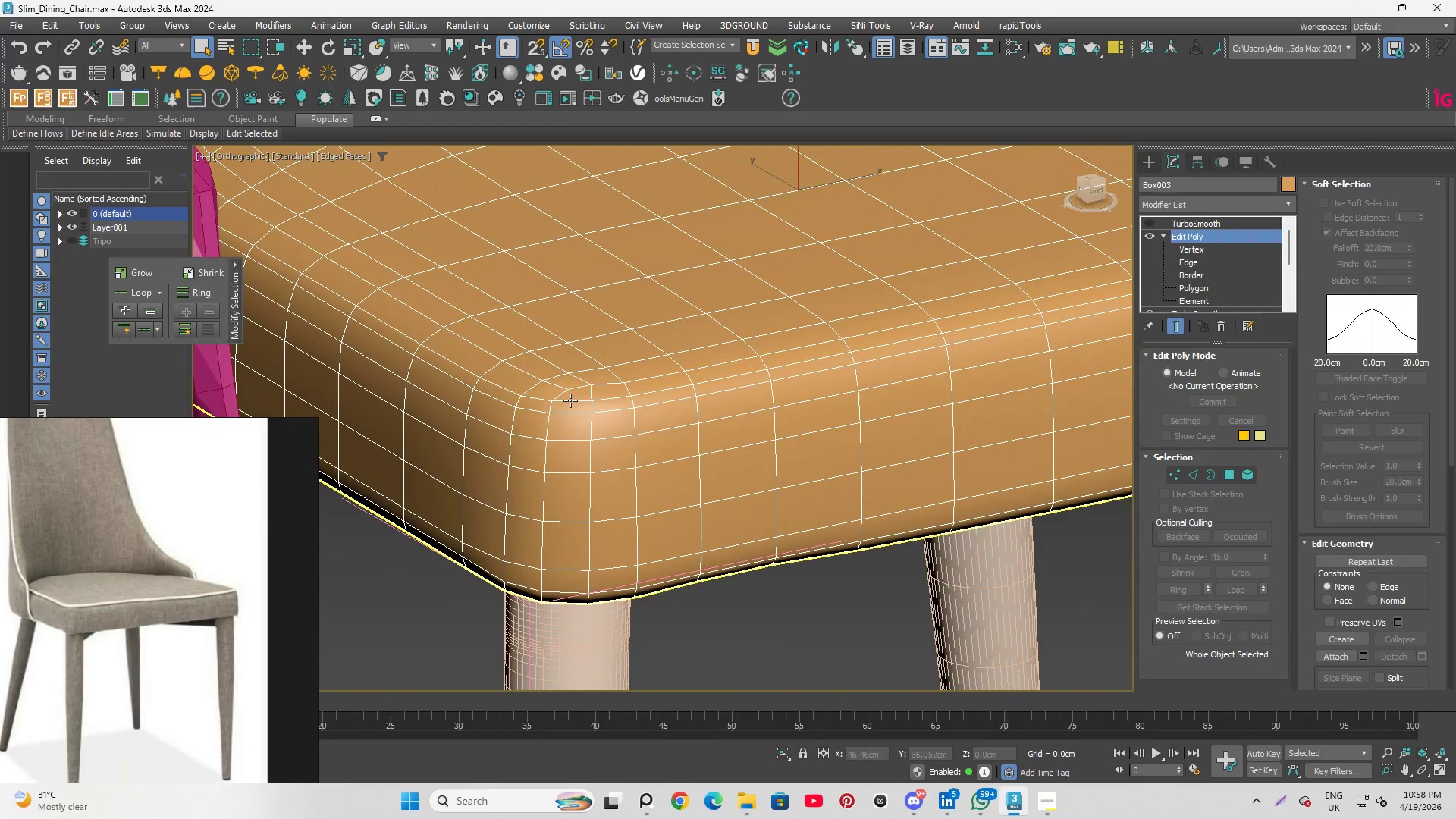 
left_click([1201, 259])
 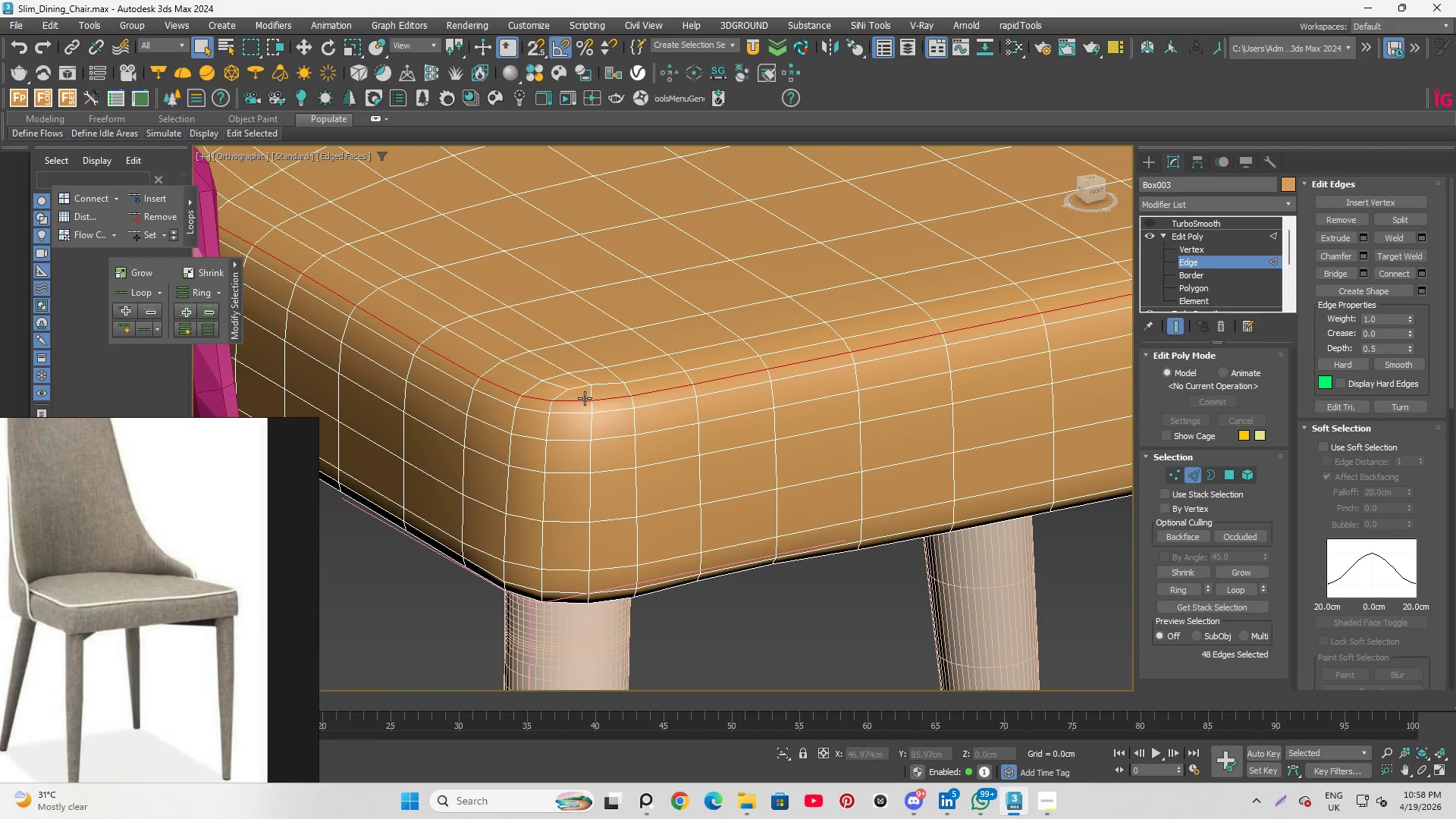 
double_click([585, 398])
 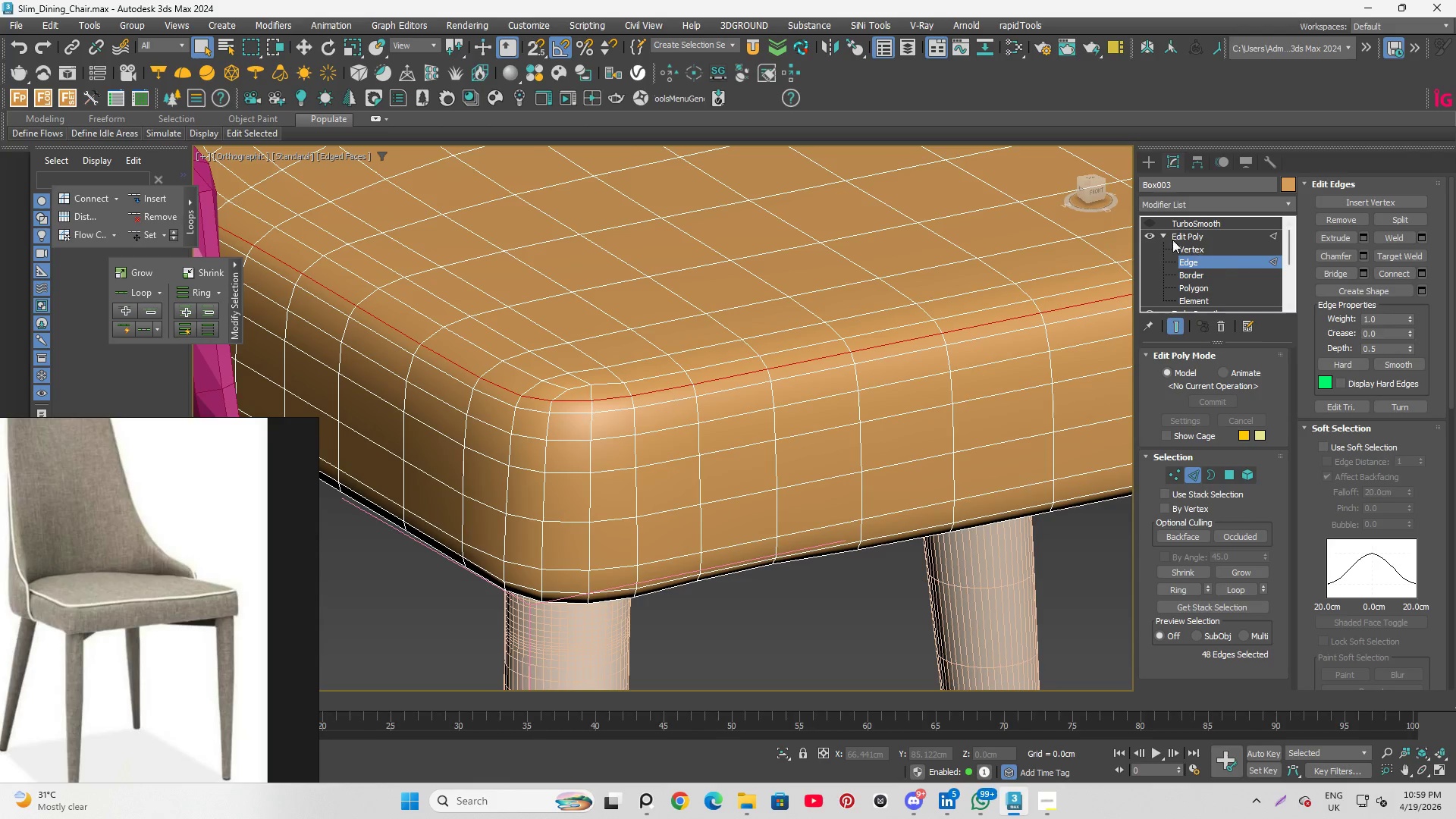 
left_click([1152, 236])
 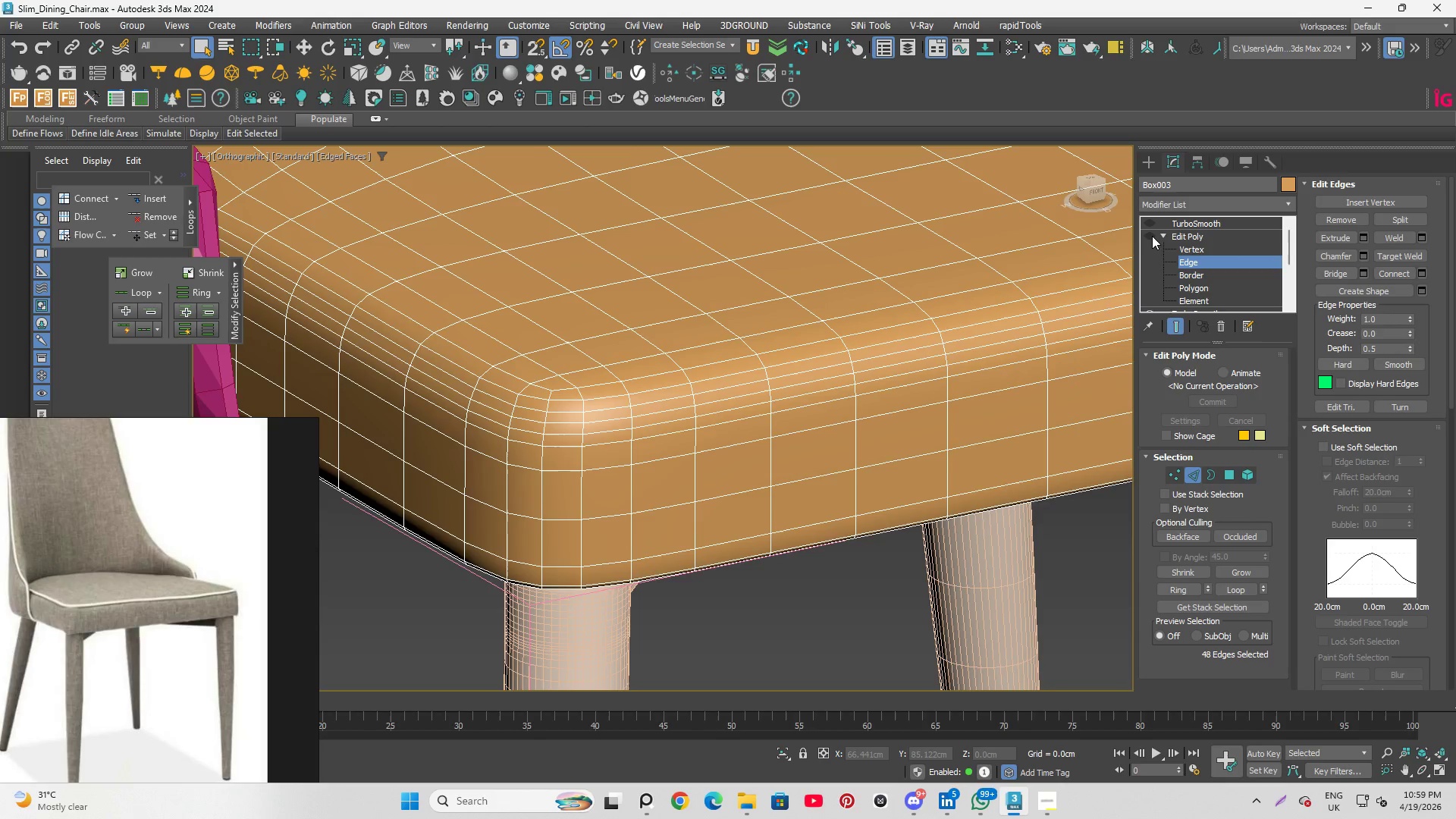 
left_click([1152, 236])
 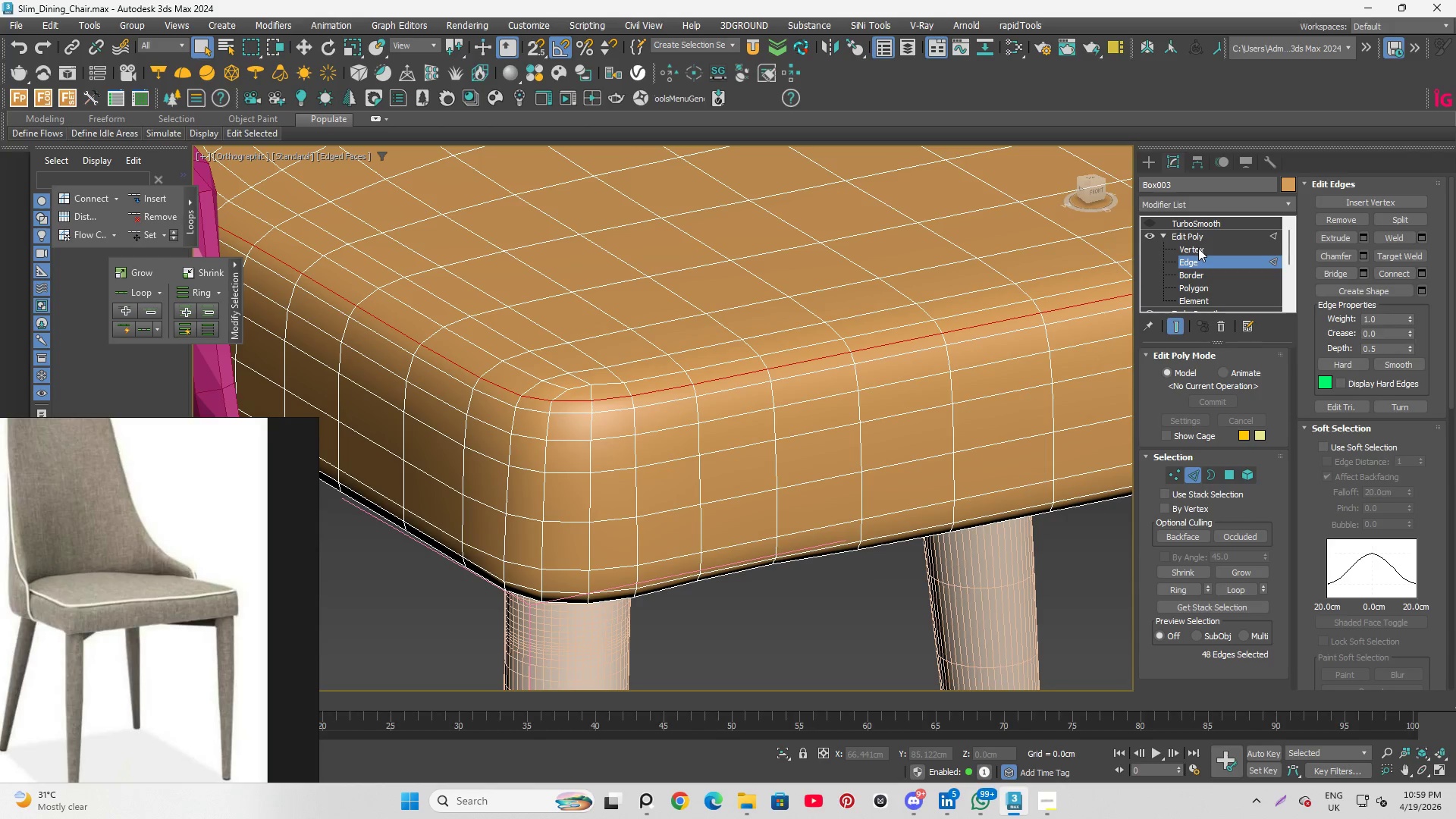 
left_click([1200, 255])
 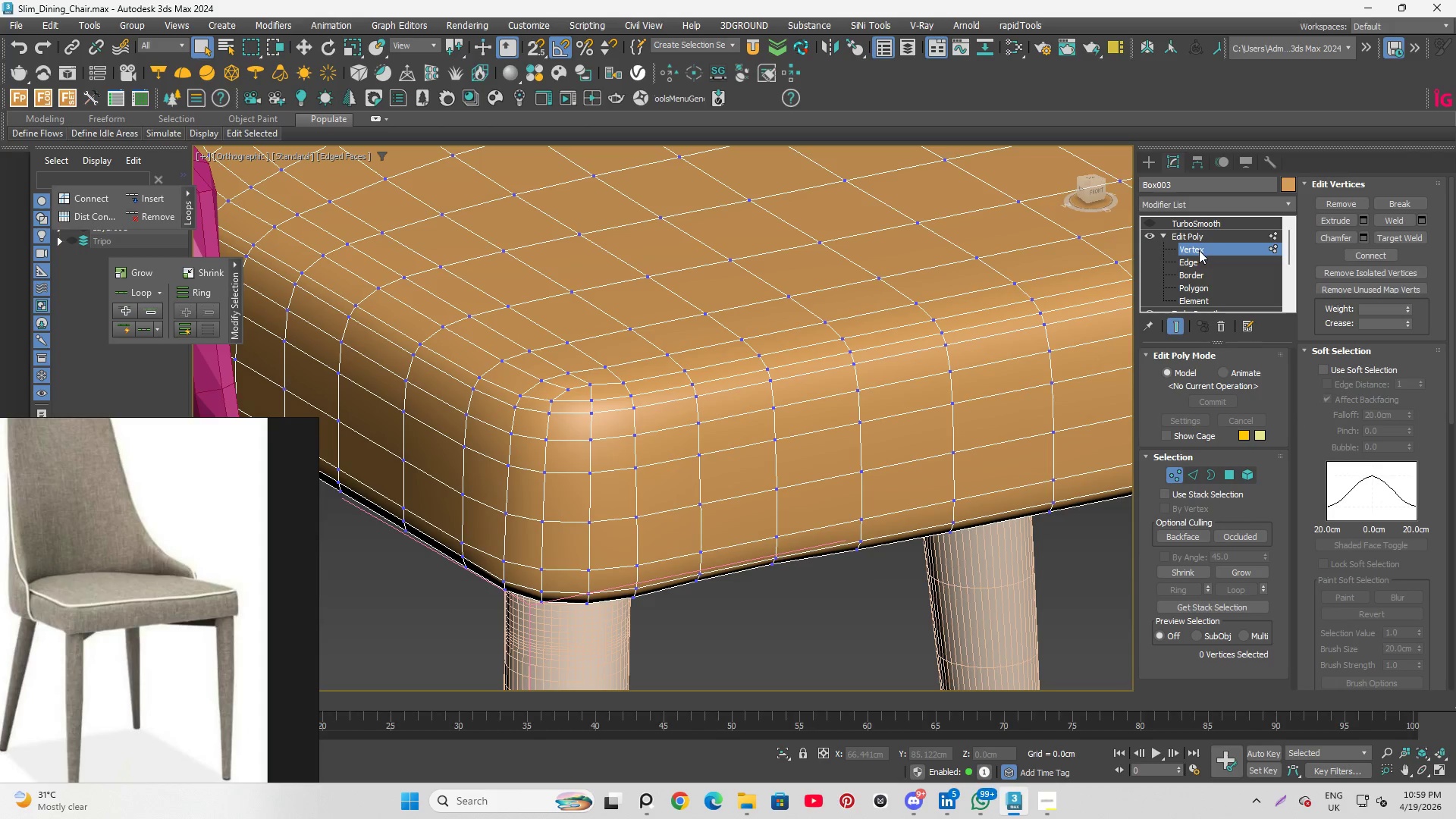 
left_click([1200, 252])
 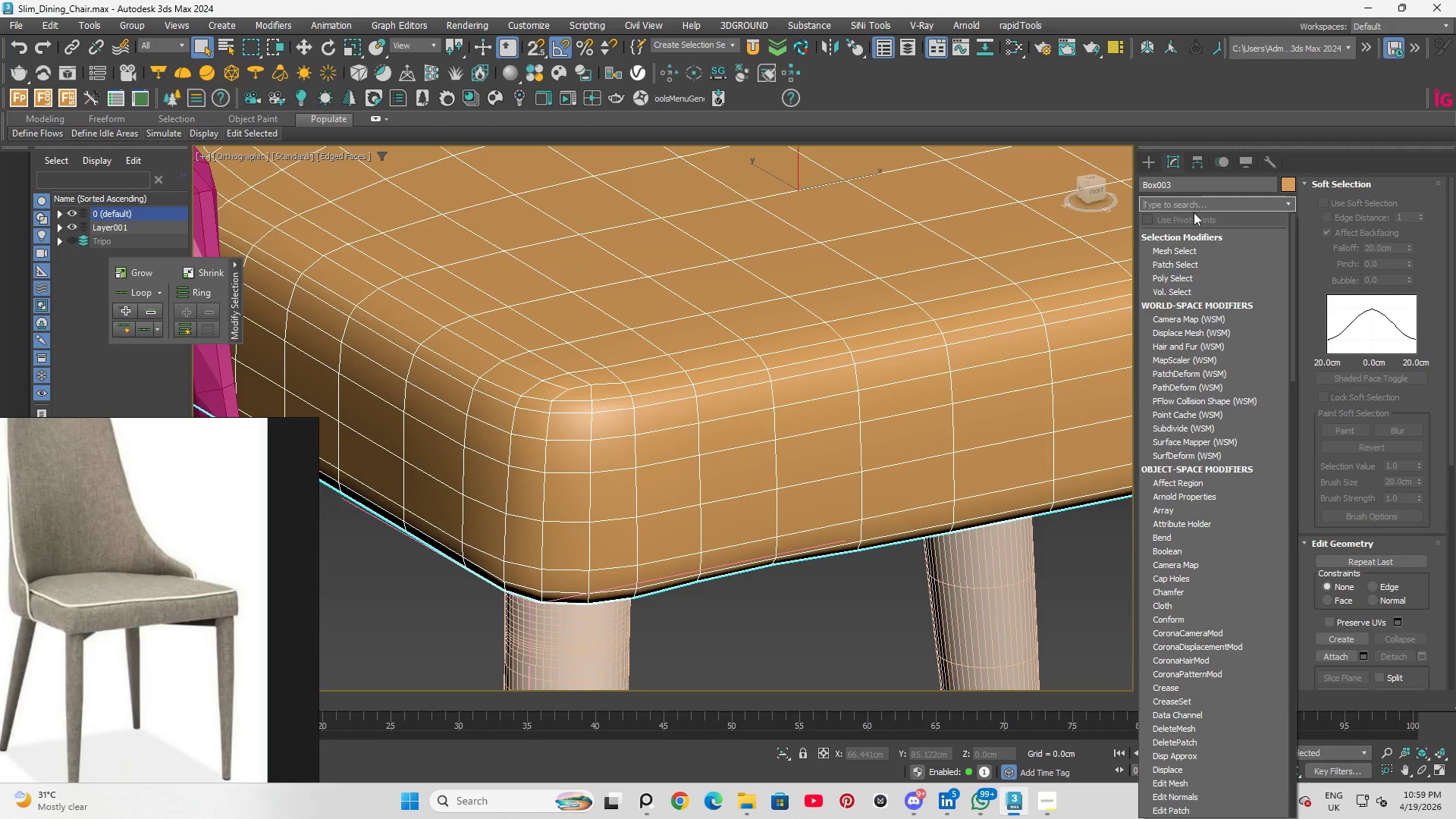 
key(E)
 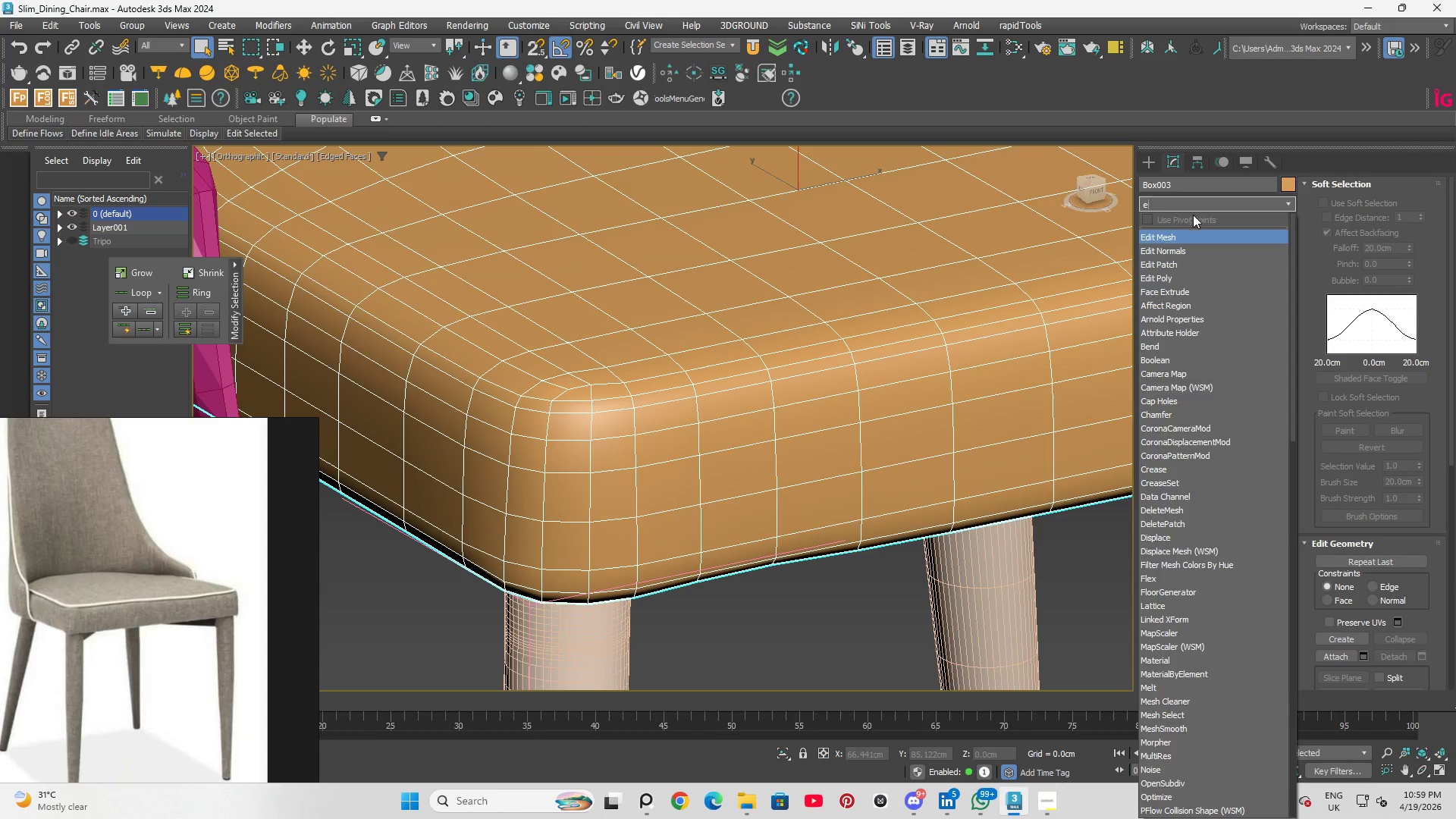 
key(D)
 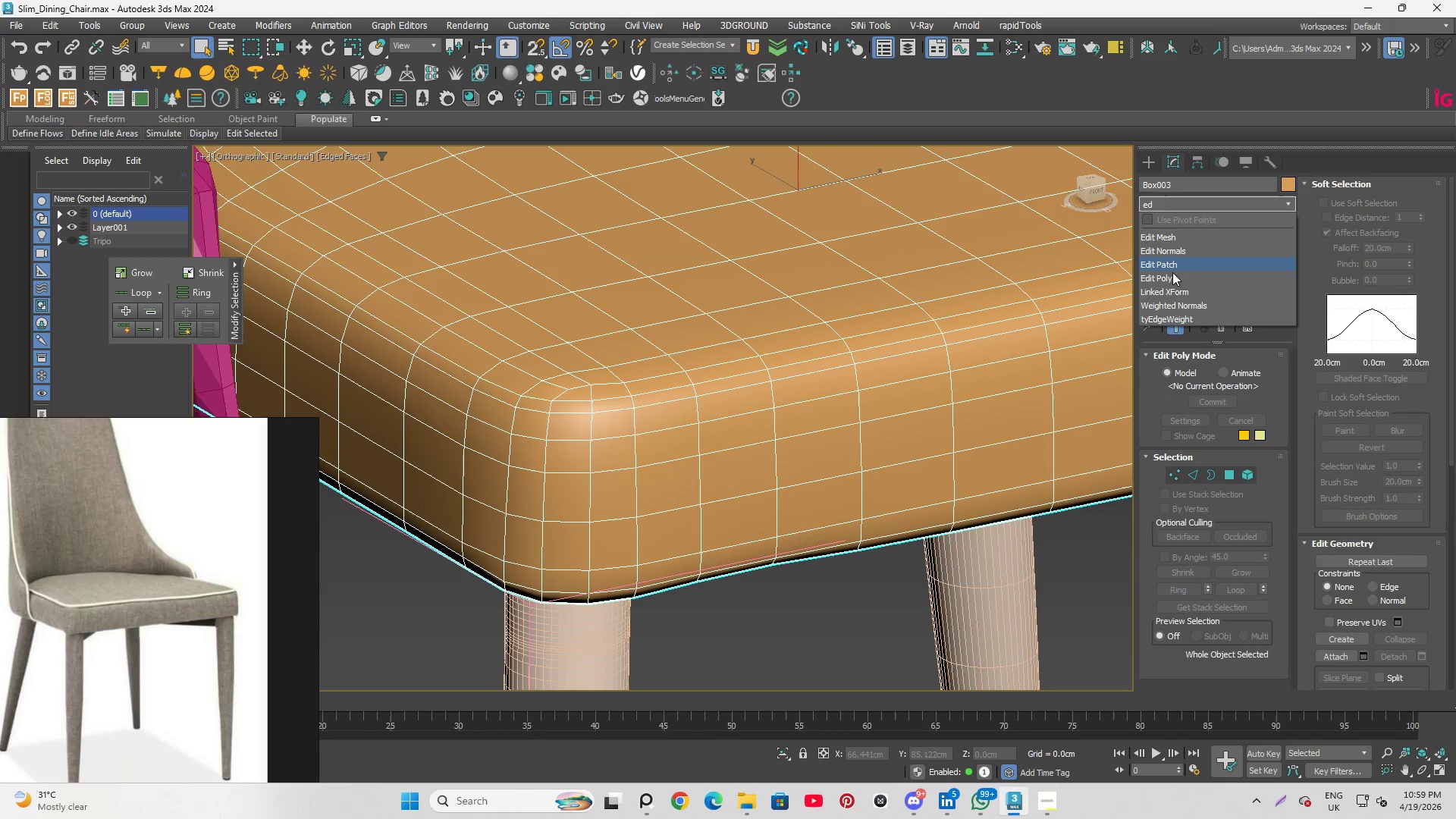 
left_click([1172, 275])
 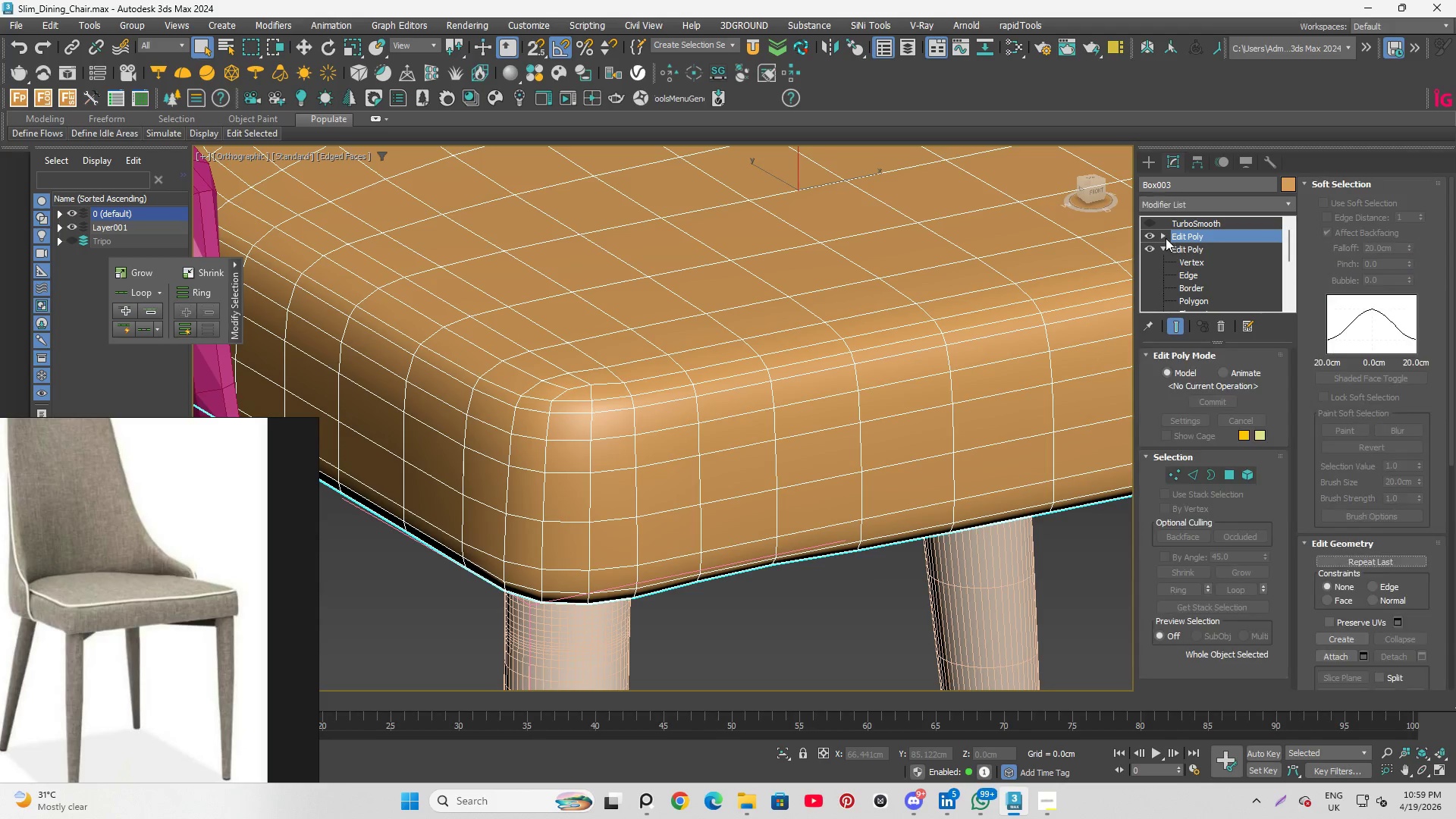 
left_click([1166, 238])
 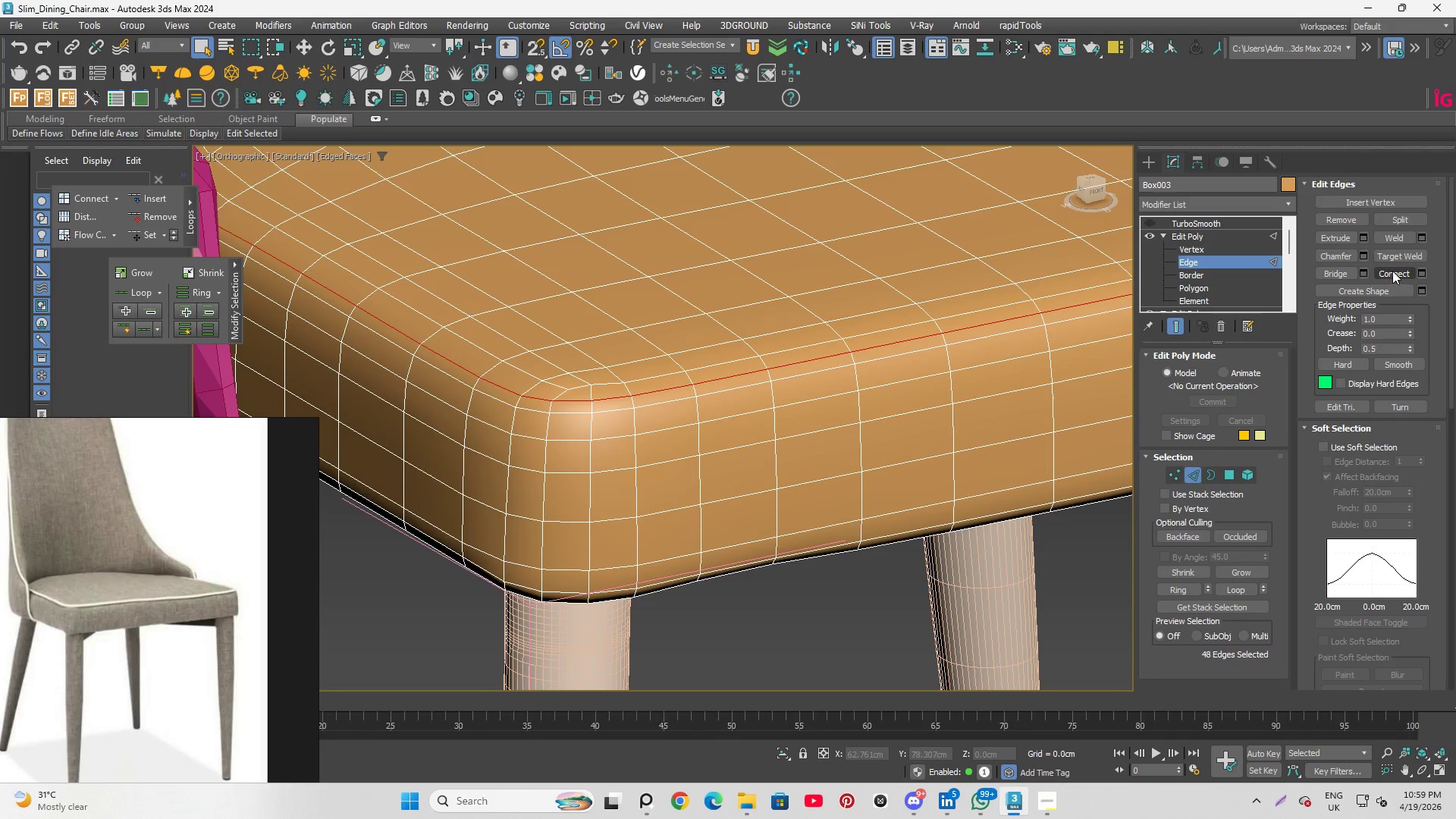 
left_click([1359, 254])
 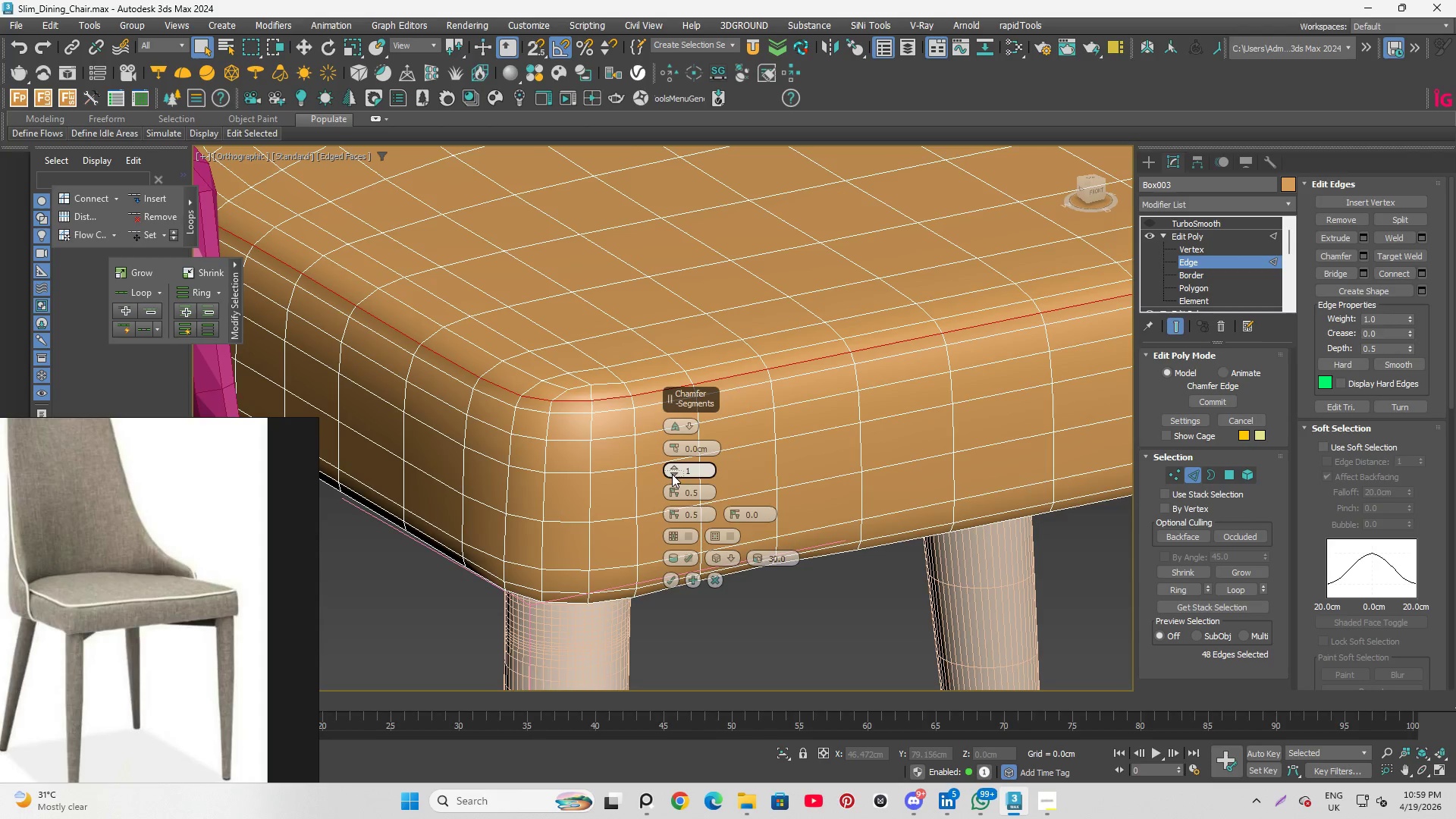 
left_click_drag(start_coordinate=[674, 446], to_coordinate=[673, 437])
 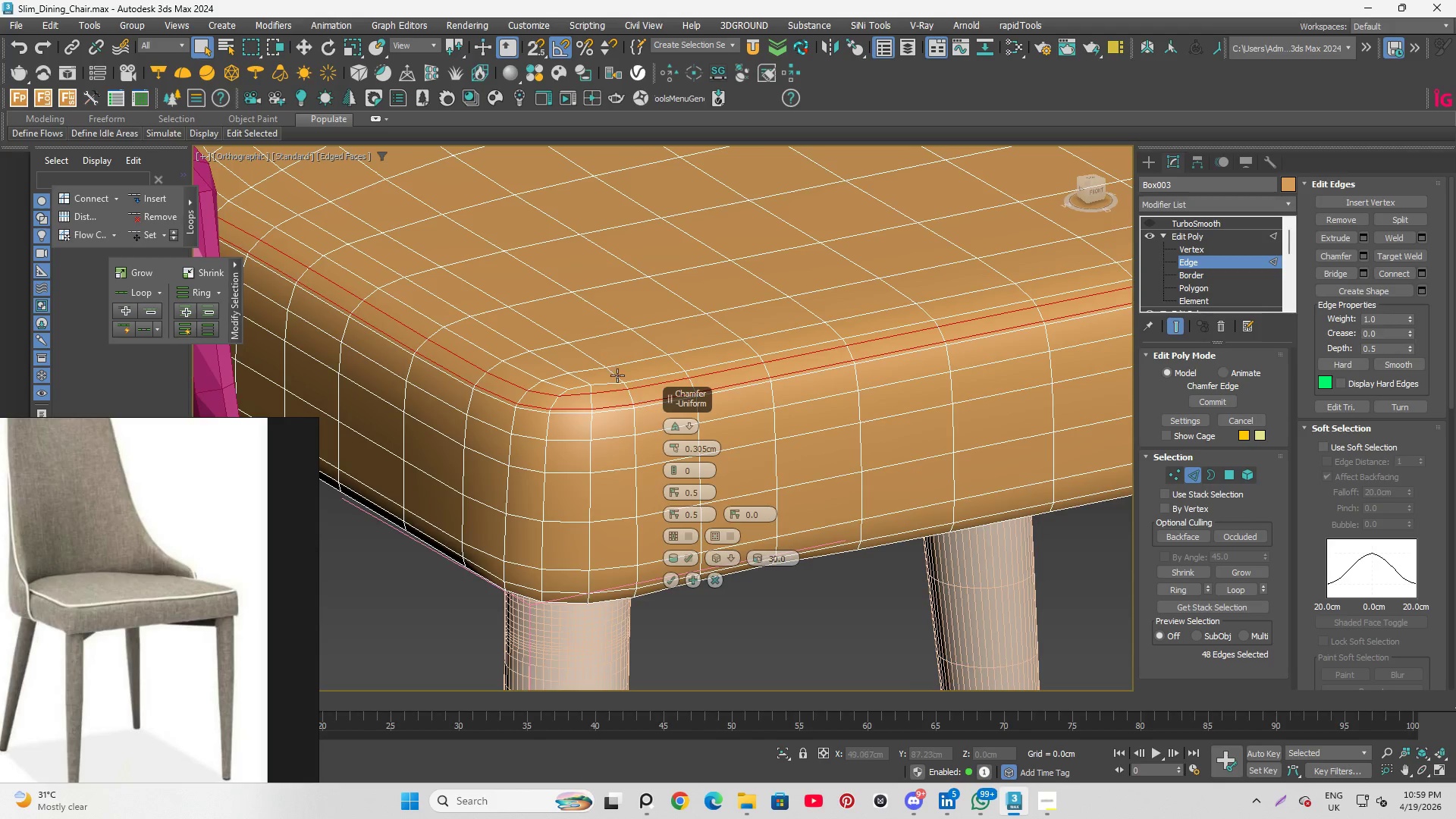 
scroll: coordinate [613, 377], scroll_direction: down, amount: 2.0
 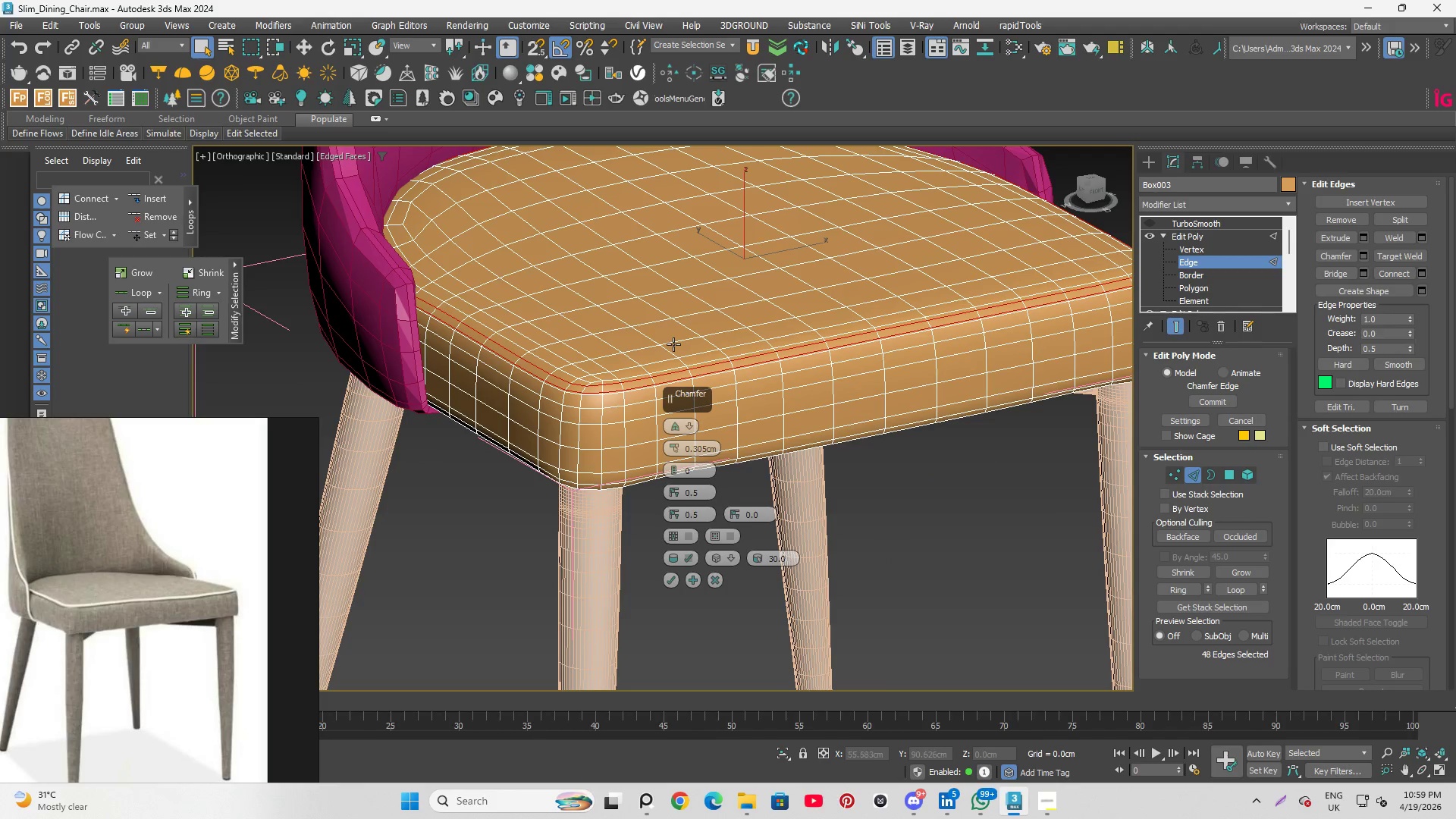 
hold_key(key=AltLeft, duration=1.72)
 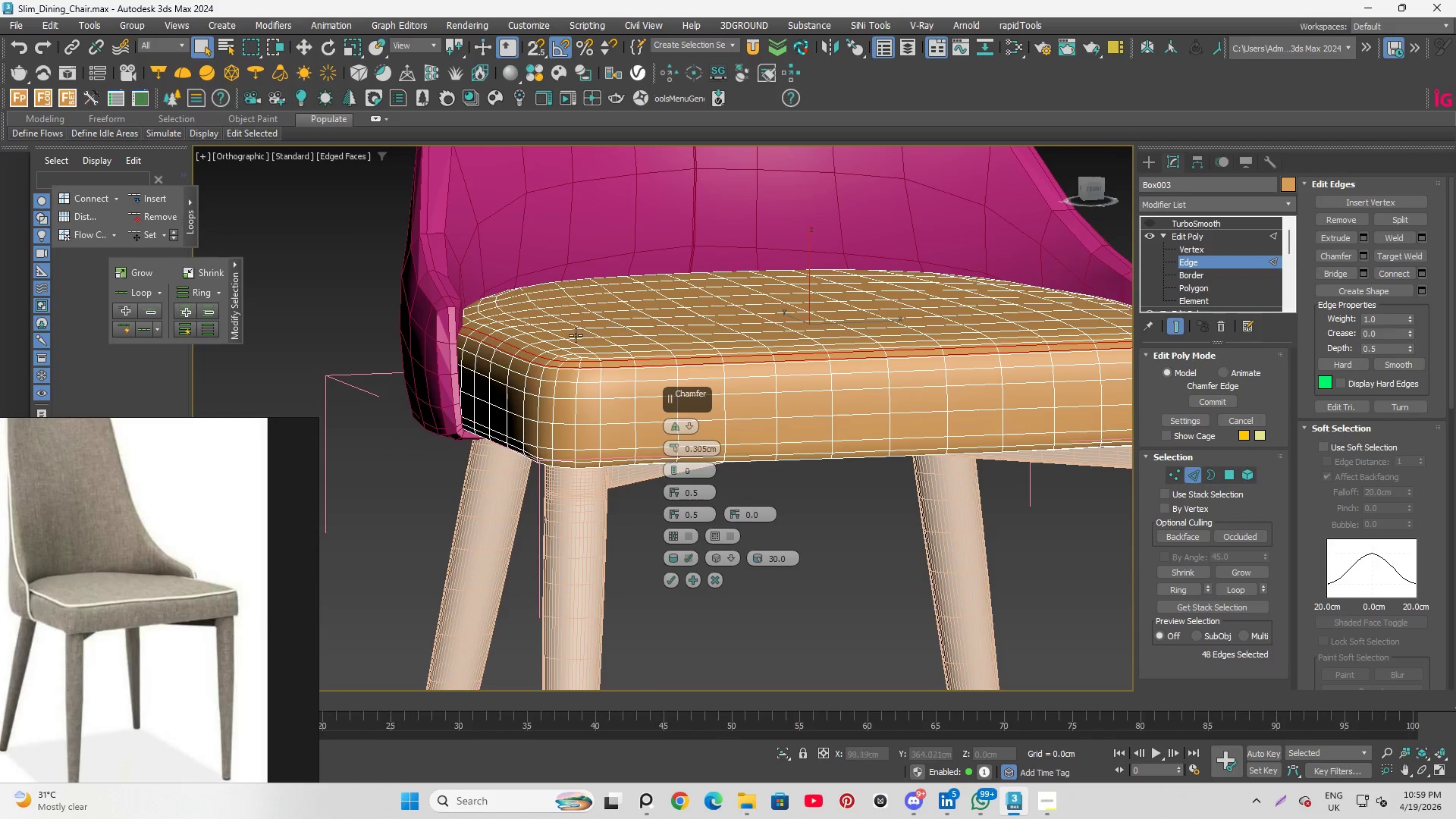 
scroll: coordinate [579, 341], scroll_direction: up, amount: 3.0
 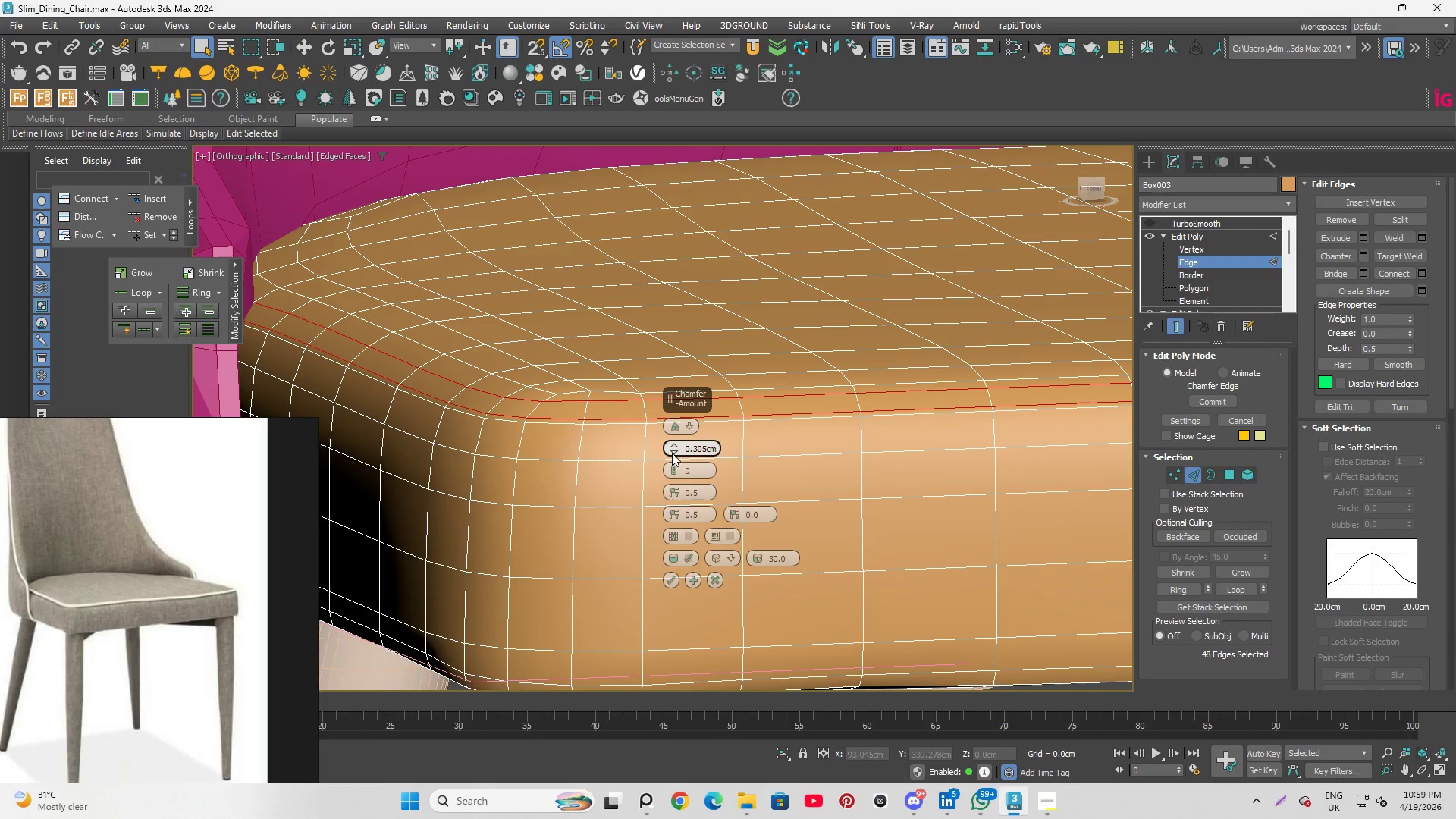 
left_click_drag(start_coordinate=[717, 449], to_coordinate=[698, 449])
 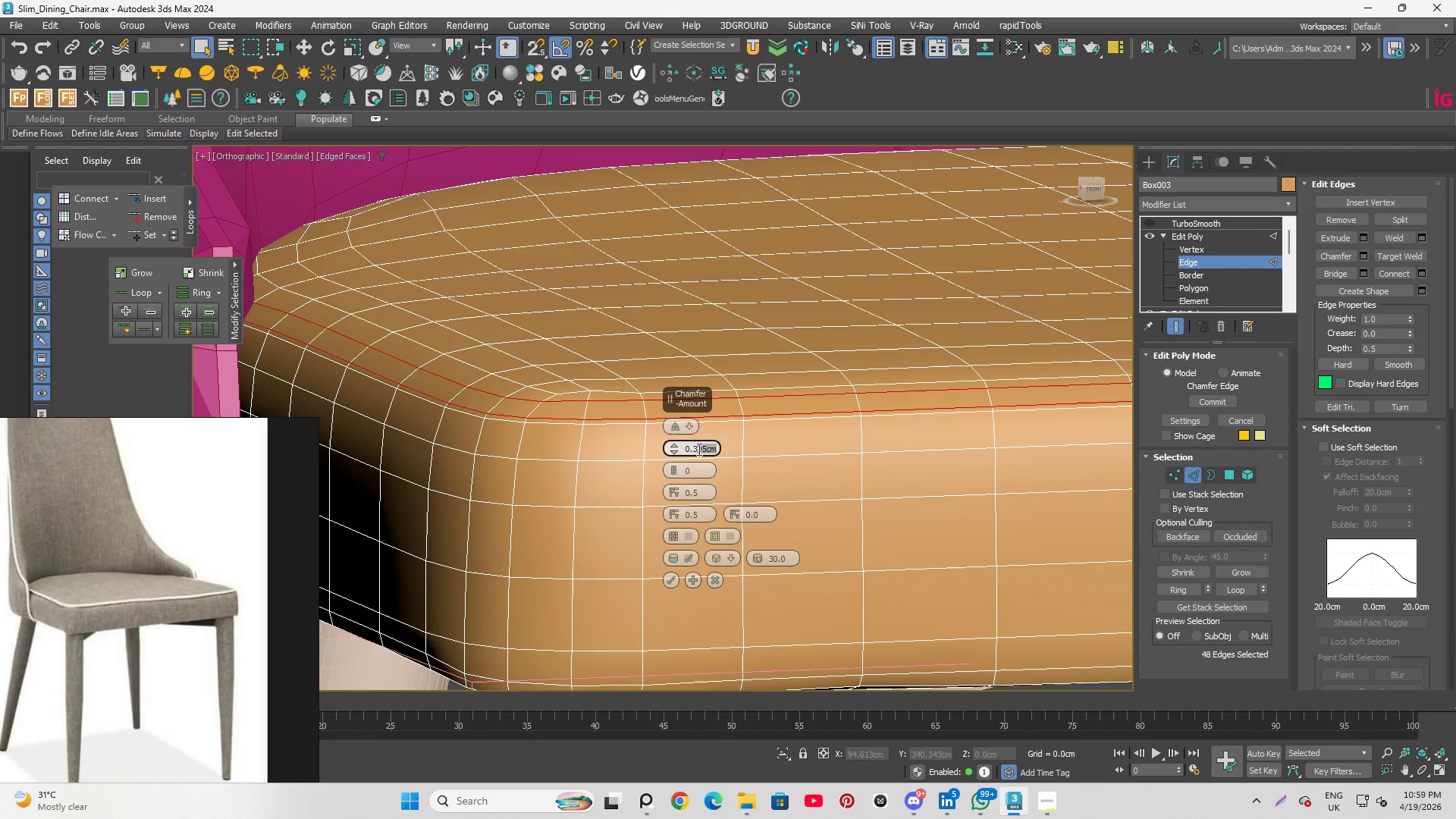 
key(Backspace)
 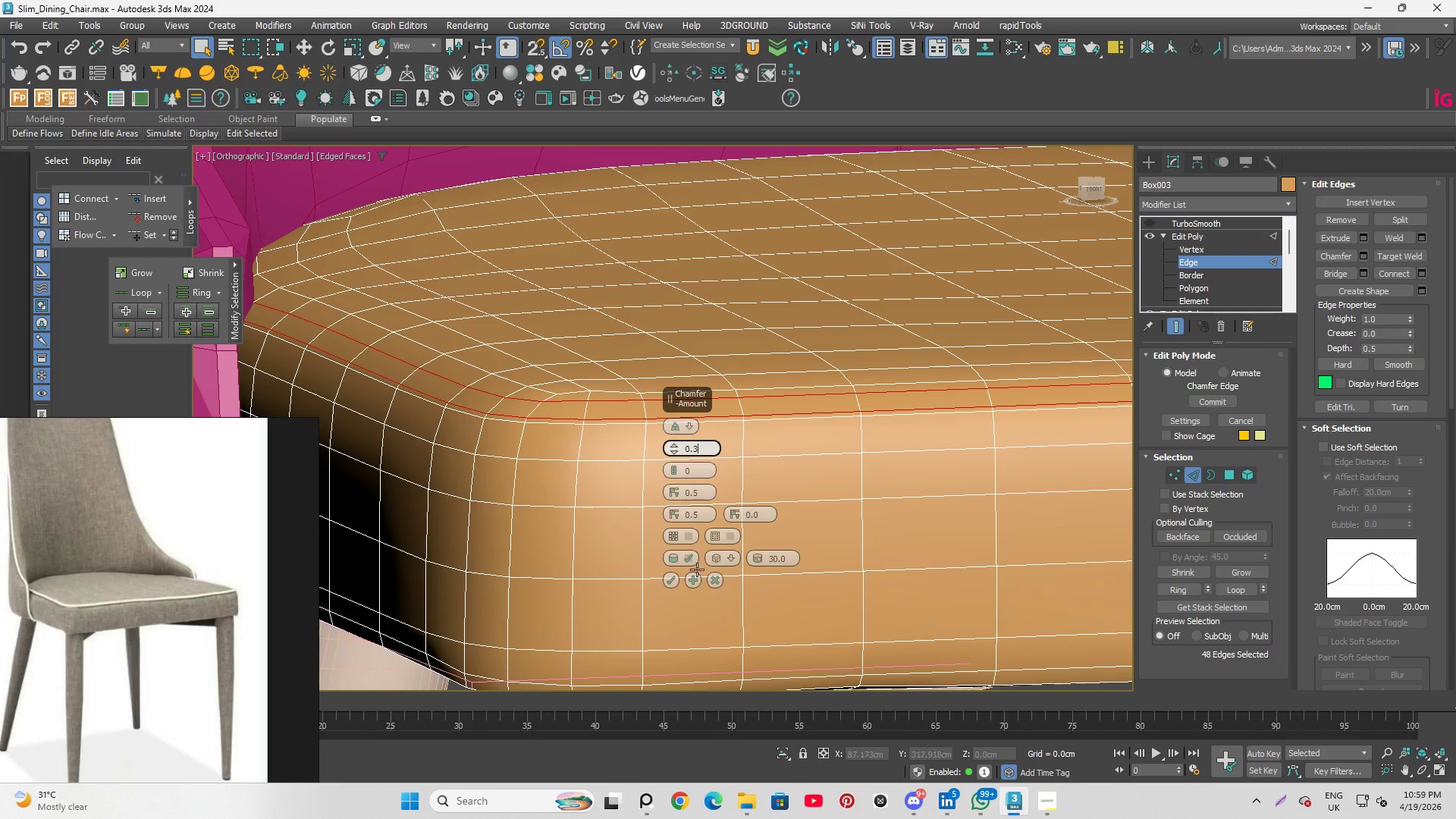 
left_click([717, 559])
 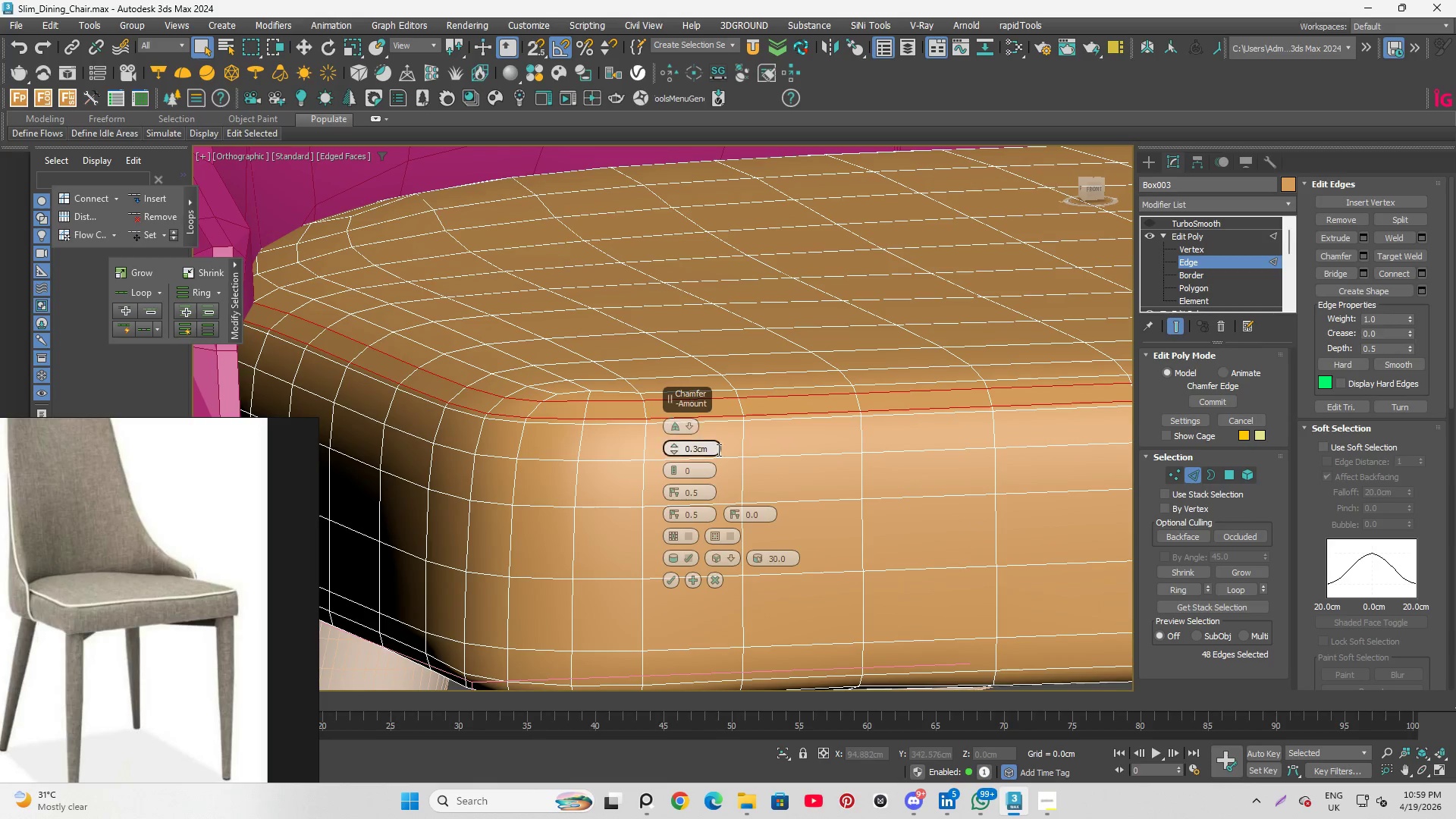 
left_click_drag(start_coordinate=[711, 453], to_coordinate=[695, 450])
 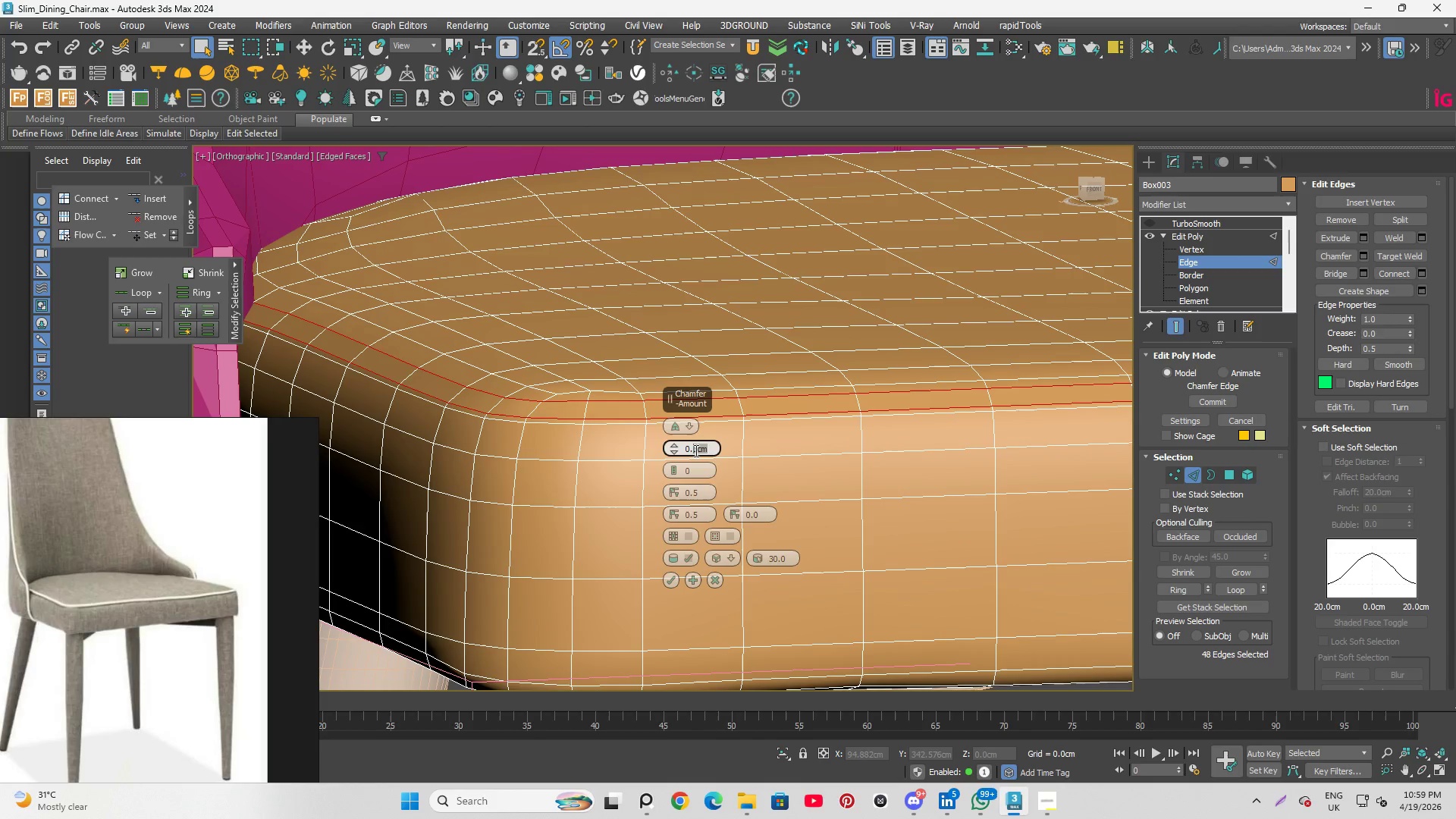 
key(Numpad2)
 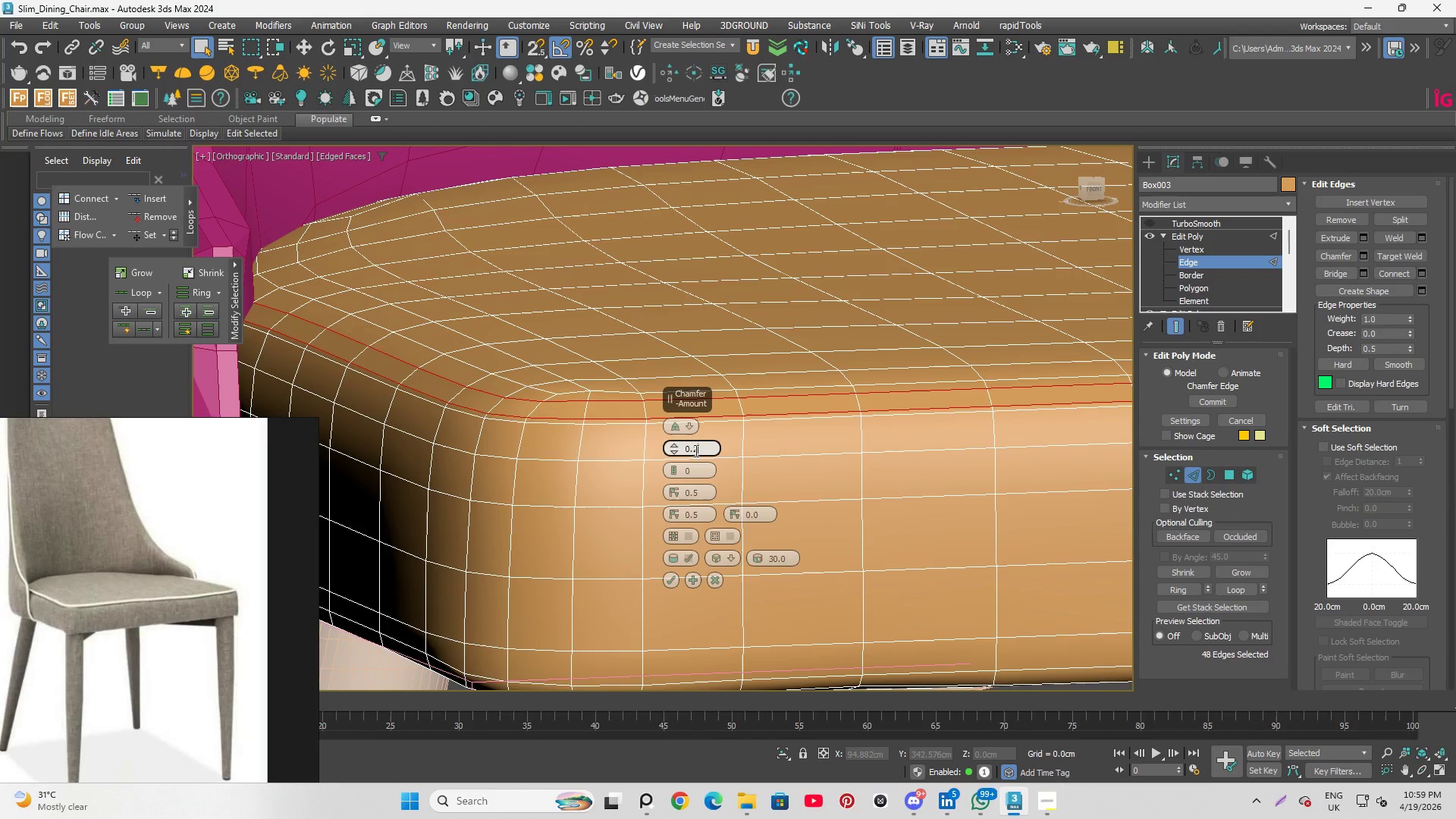 
key(Numpad7)
 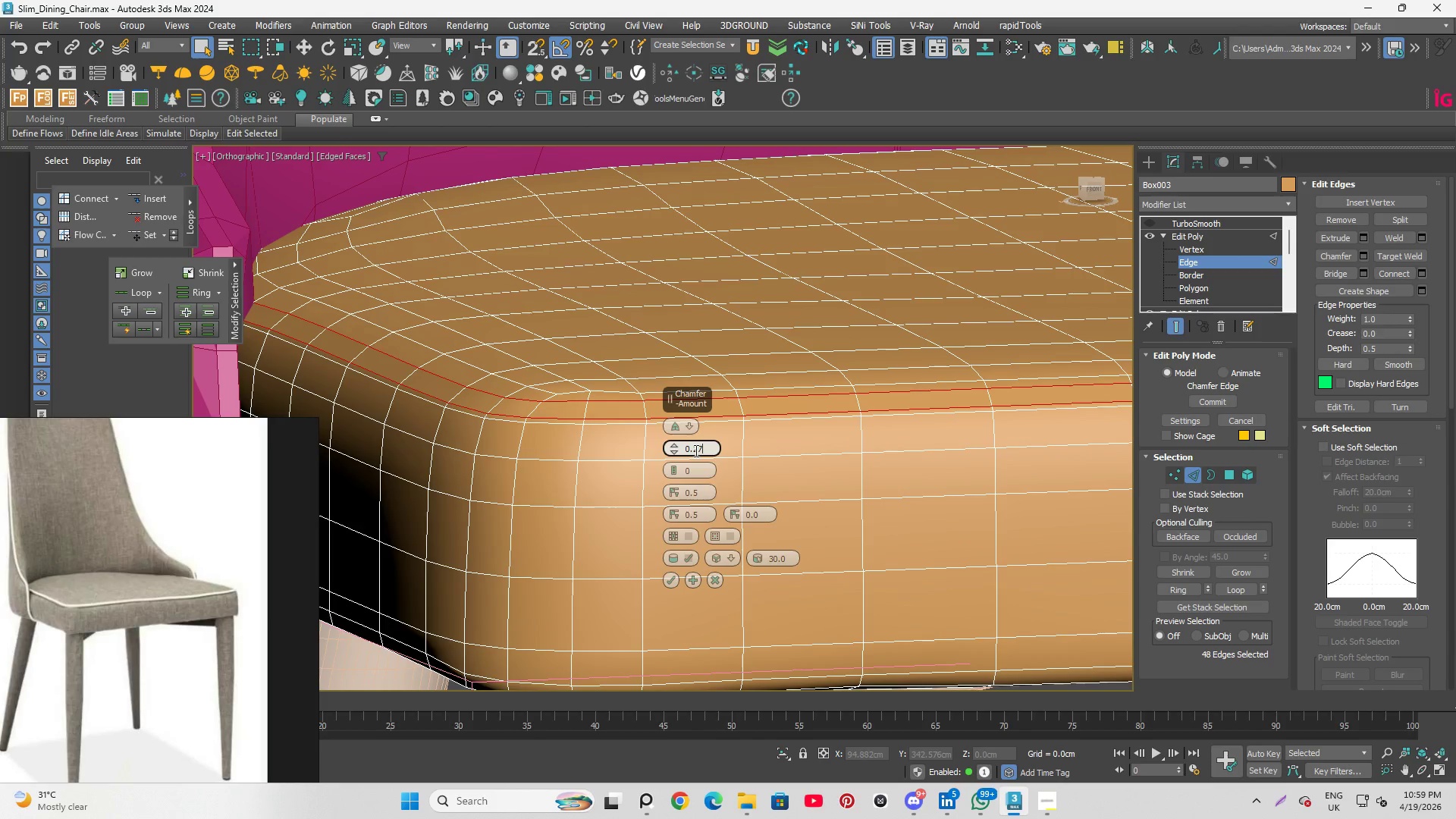 
key(Numpad5)
 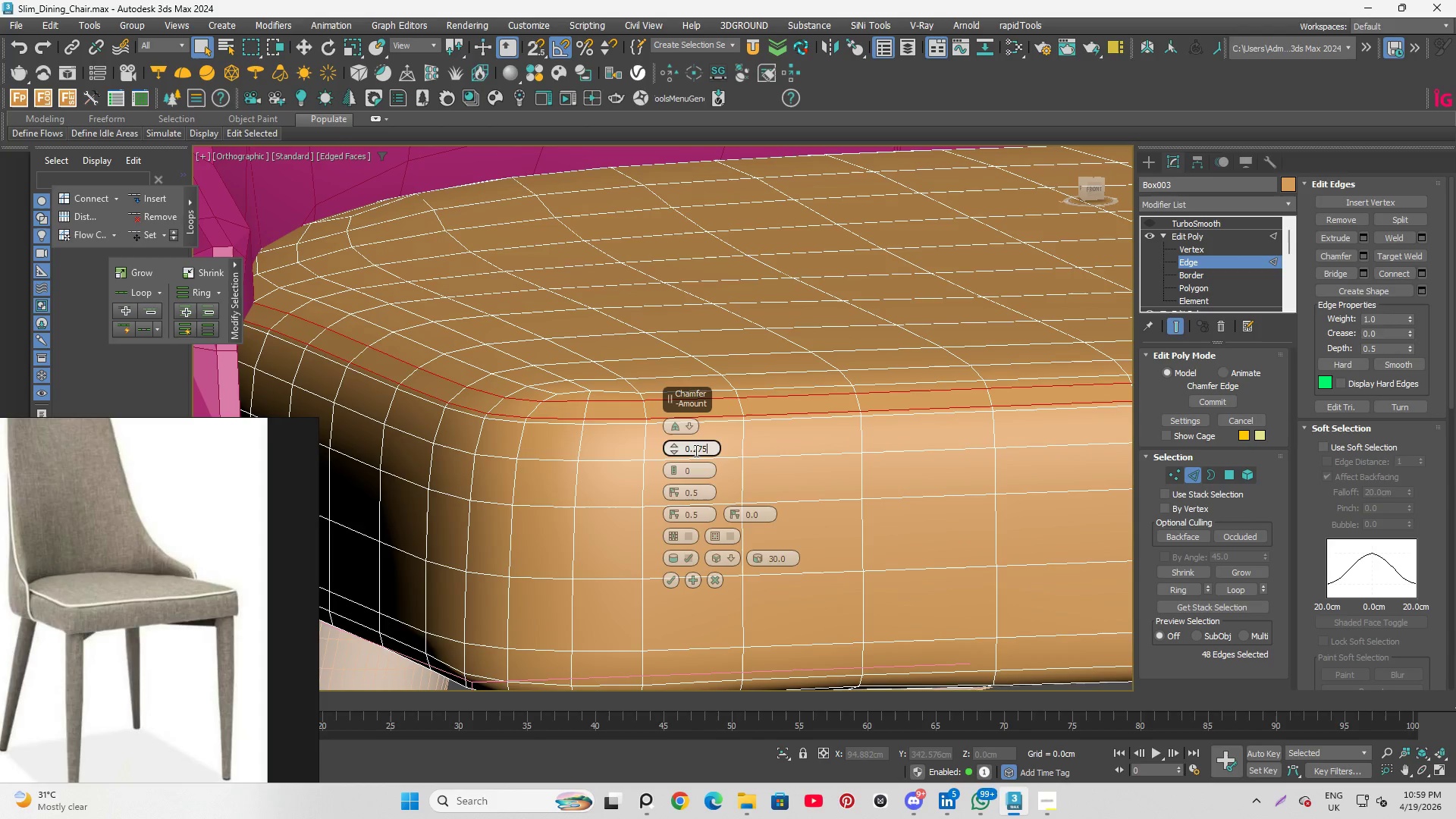 
key(Enter)
 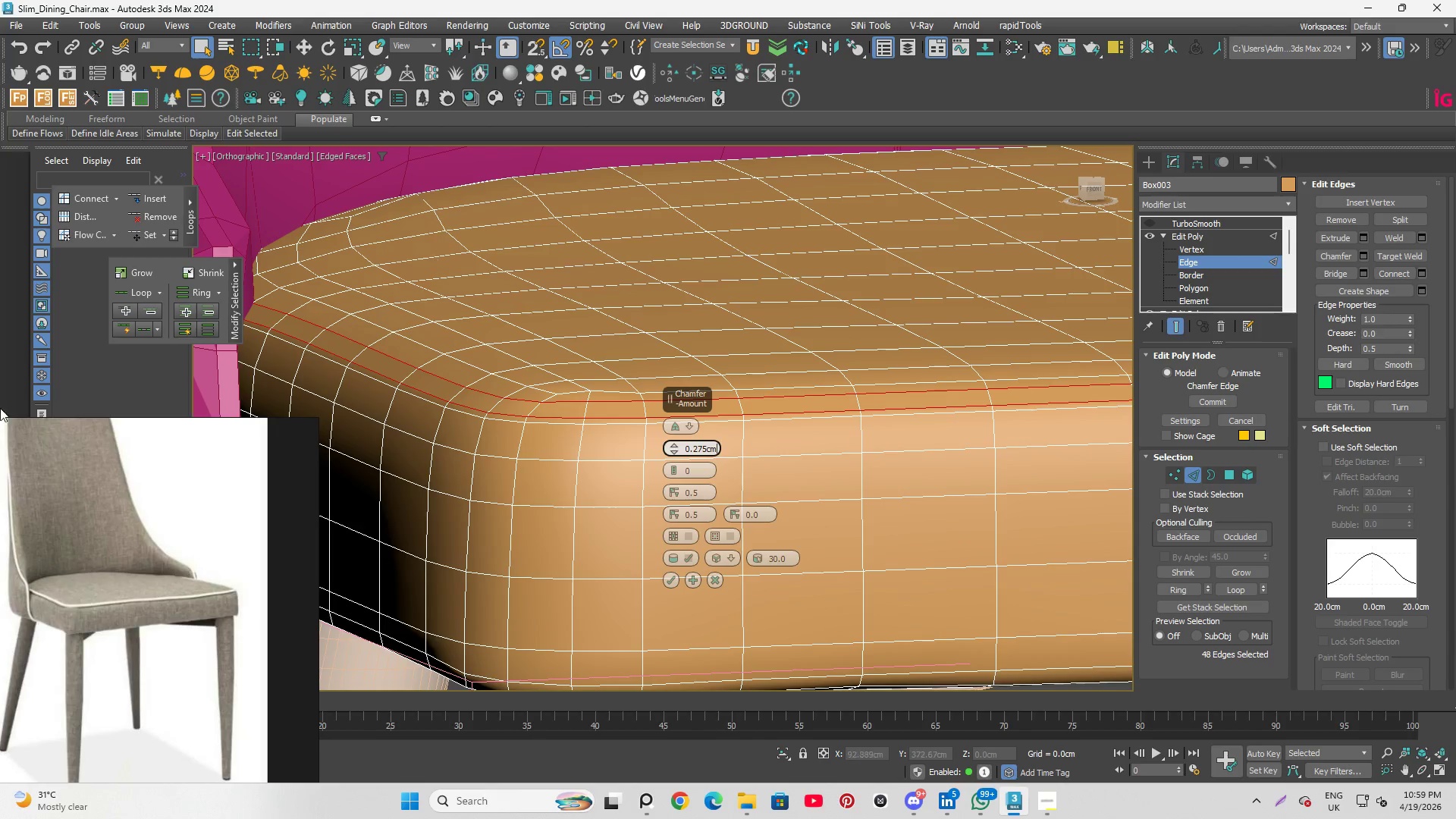 
scroll: coordinate [90, 595], scroll_direction: up, amount: 2.0
 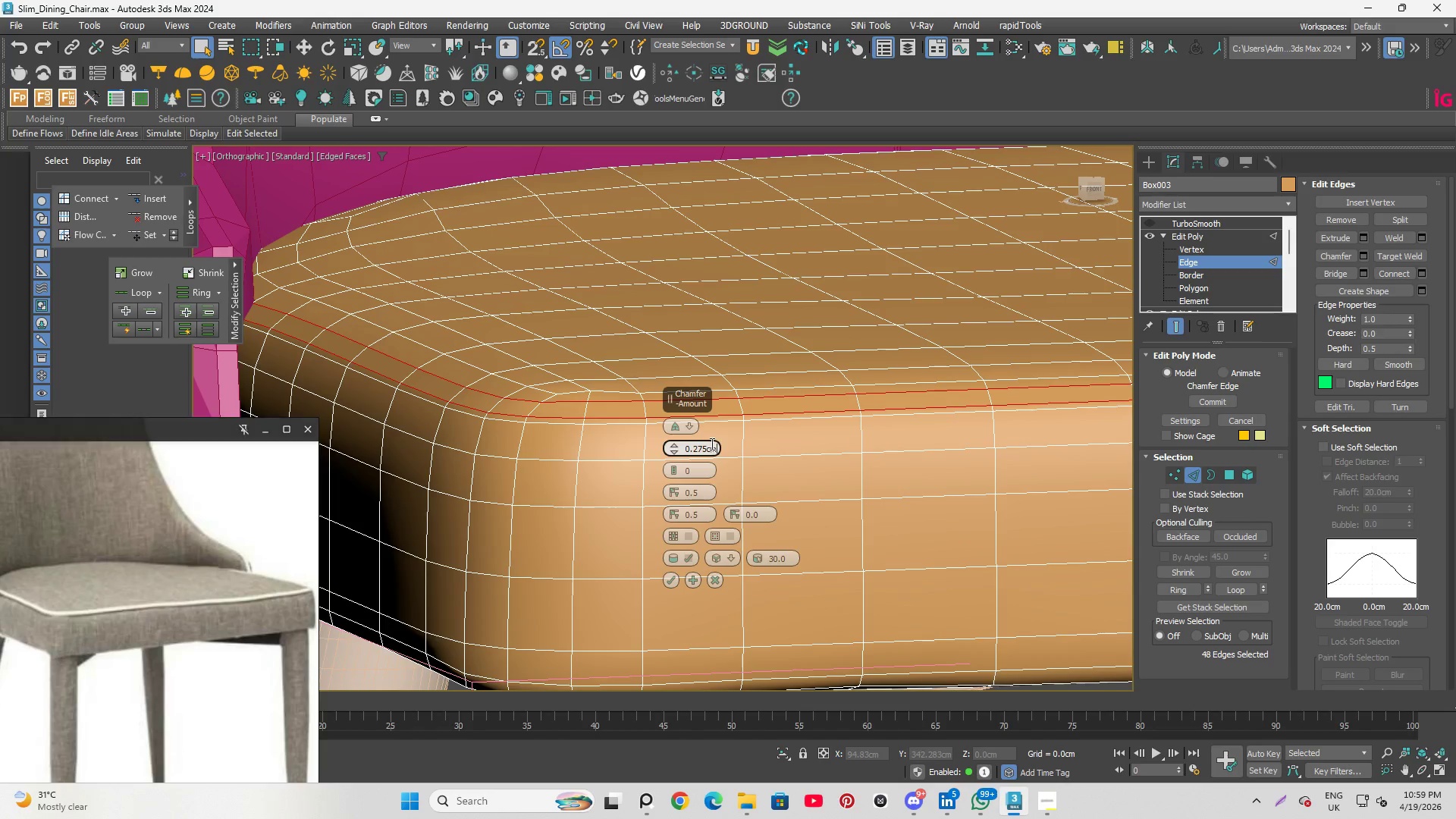 
left_click_drag(start_coordinate=[717, 447], to_coordinate=[697, 453])
 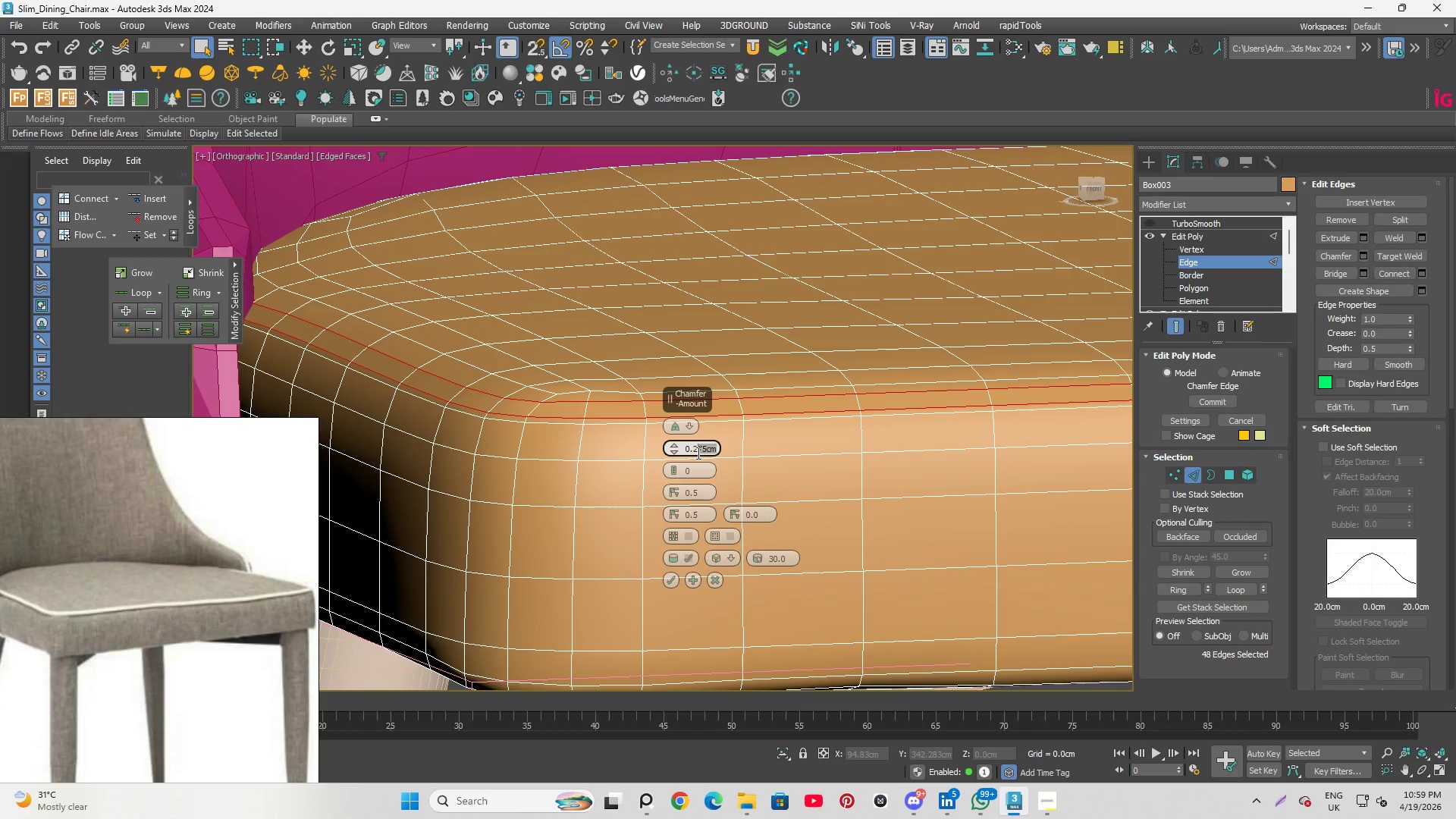 
key(5)
 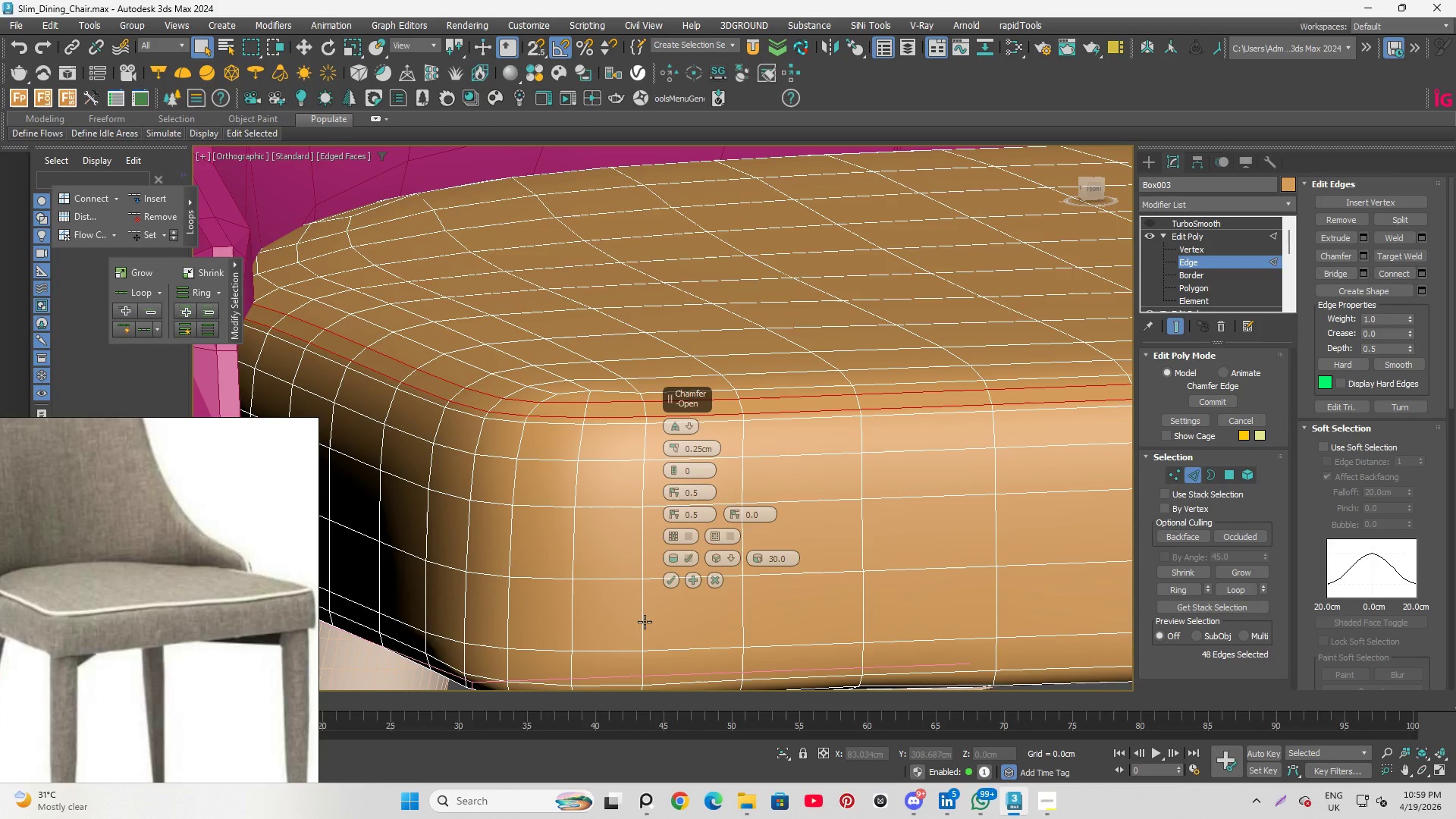 
scroll: coordinate [648, 454], scroll_direction: up, amount: 2.0
 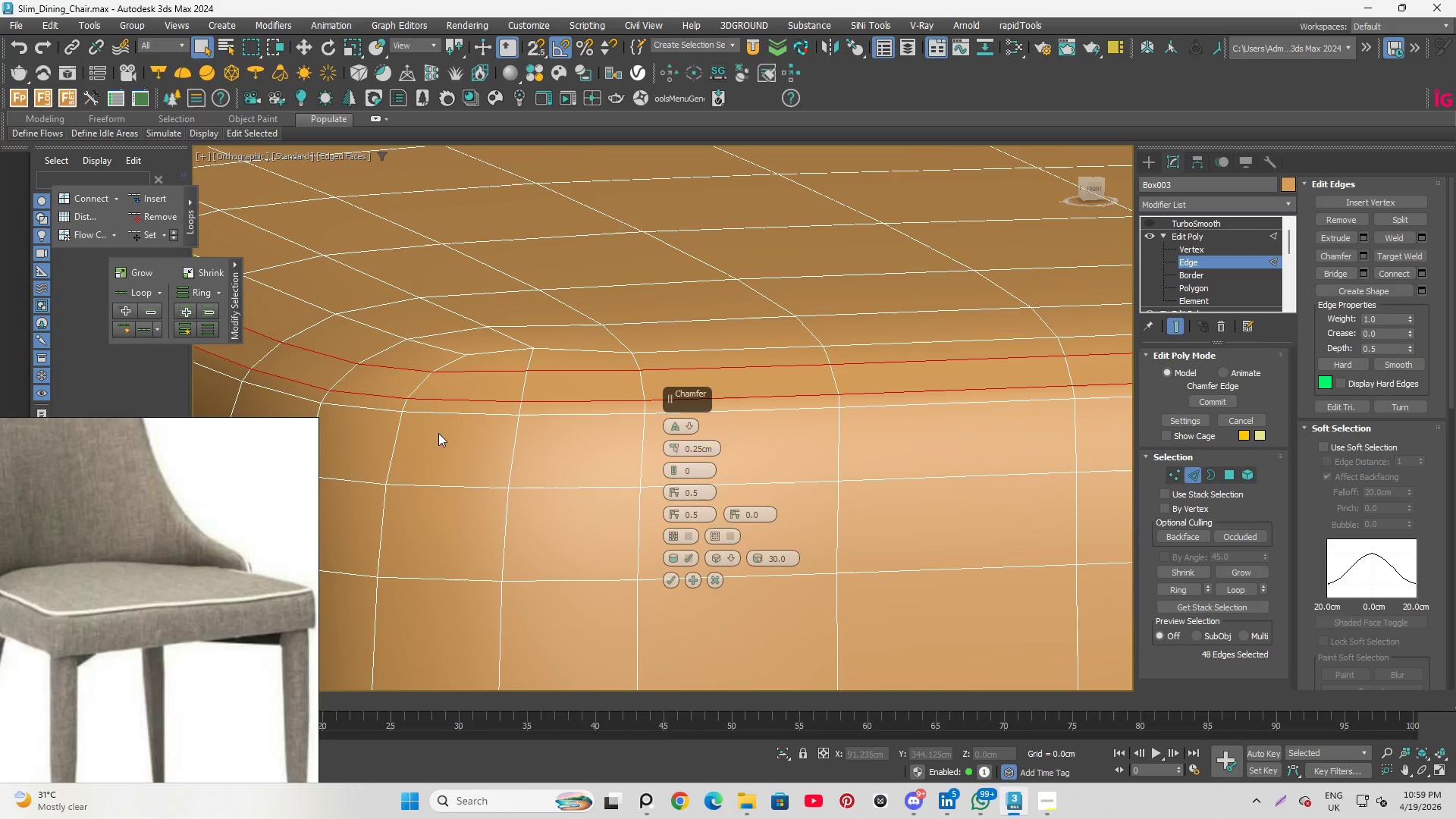 
hold_key(key=AltLeft, duration=0.95)
 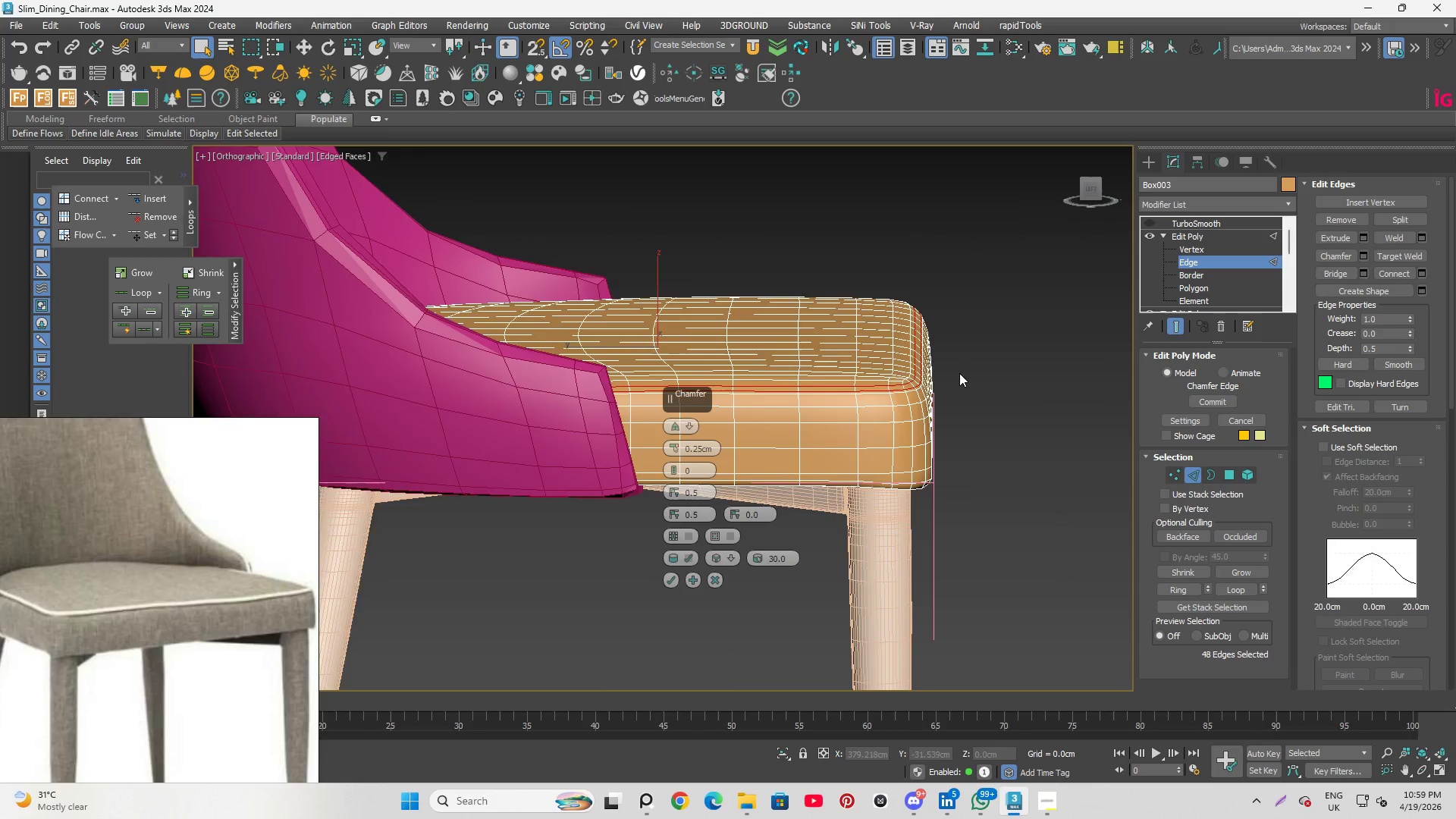 
scroll: coordinate [927, 378], scroll_direction: down, amount: 5.0
 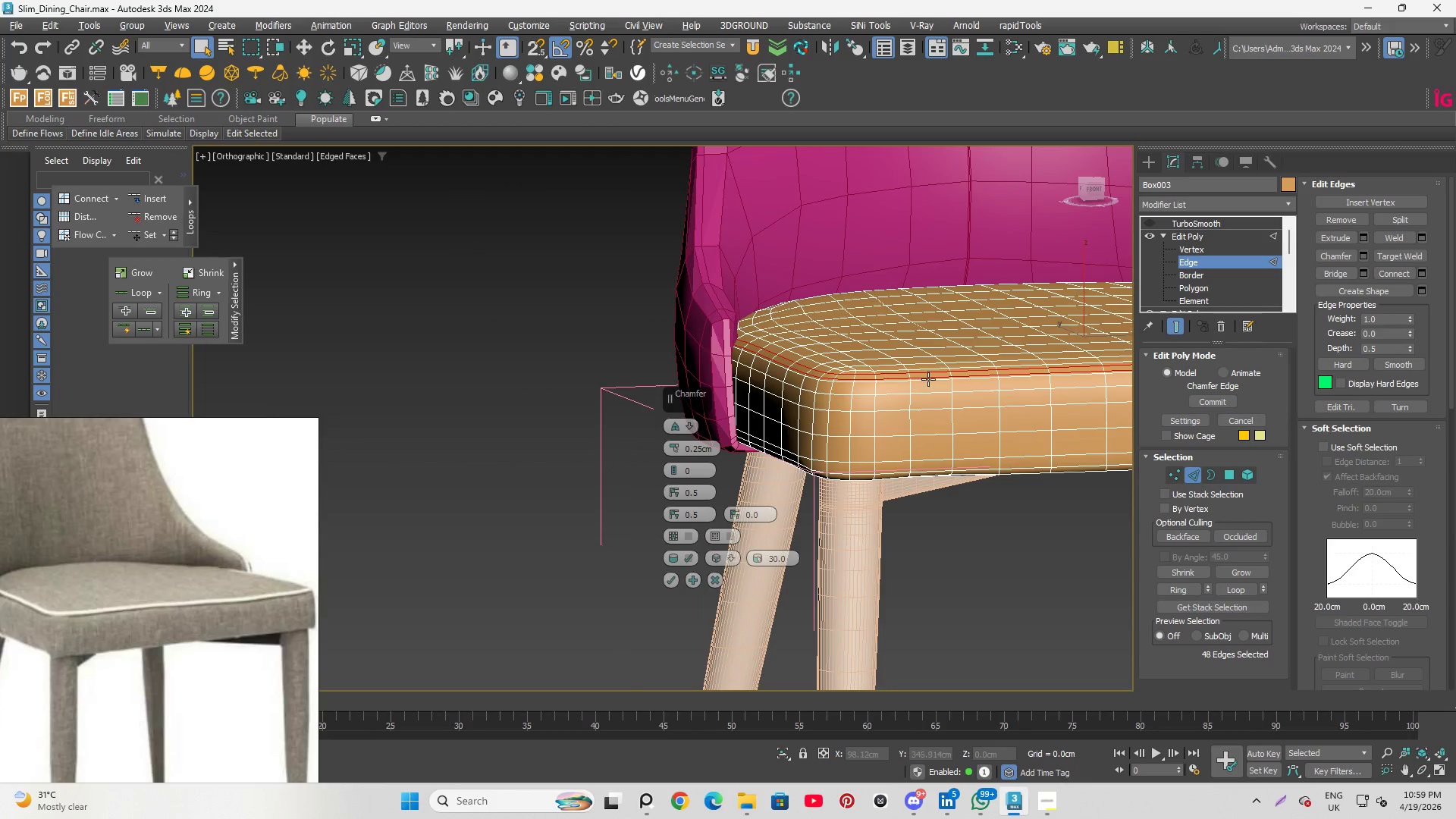 
scroll: coordinate [959, 373], scroll_direction: up, amount: 2.0
 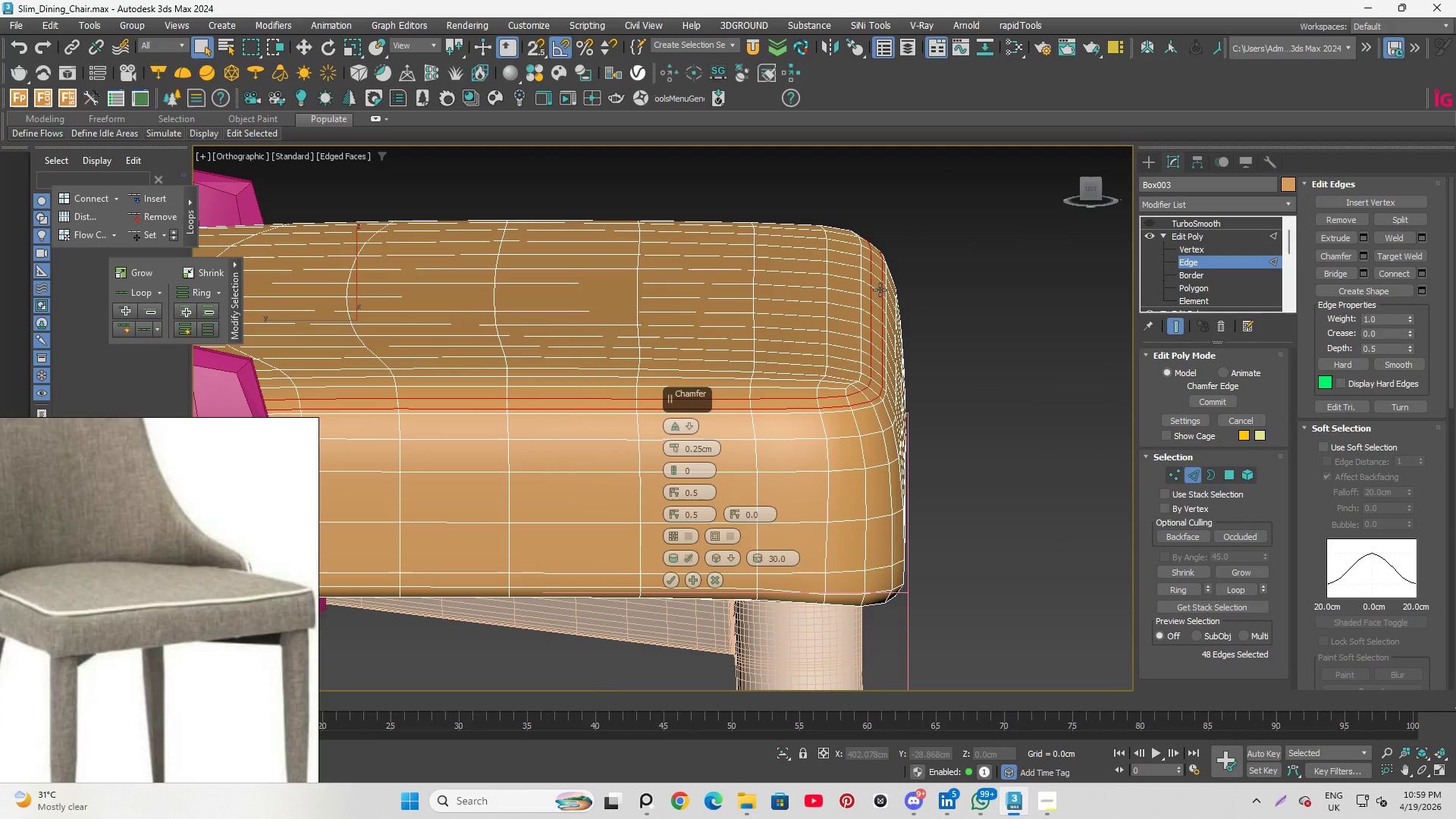 
hold_key(key=AltLeft, duration=2.52)
 